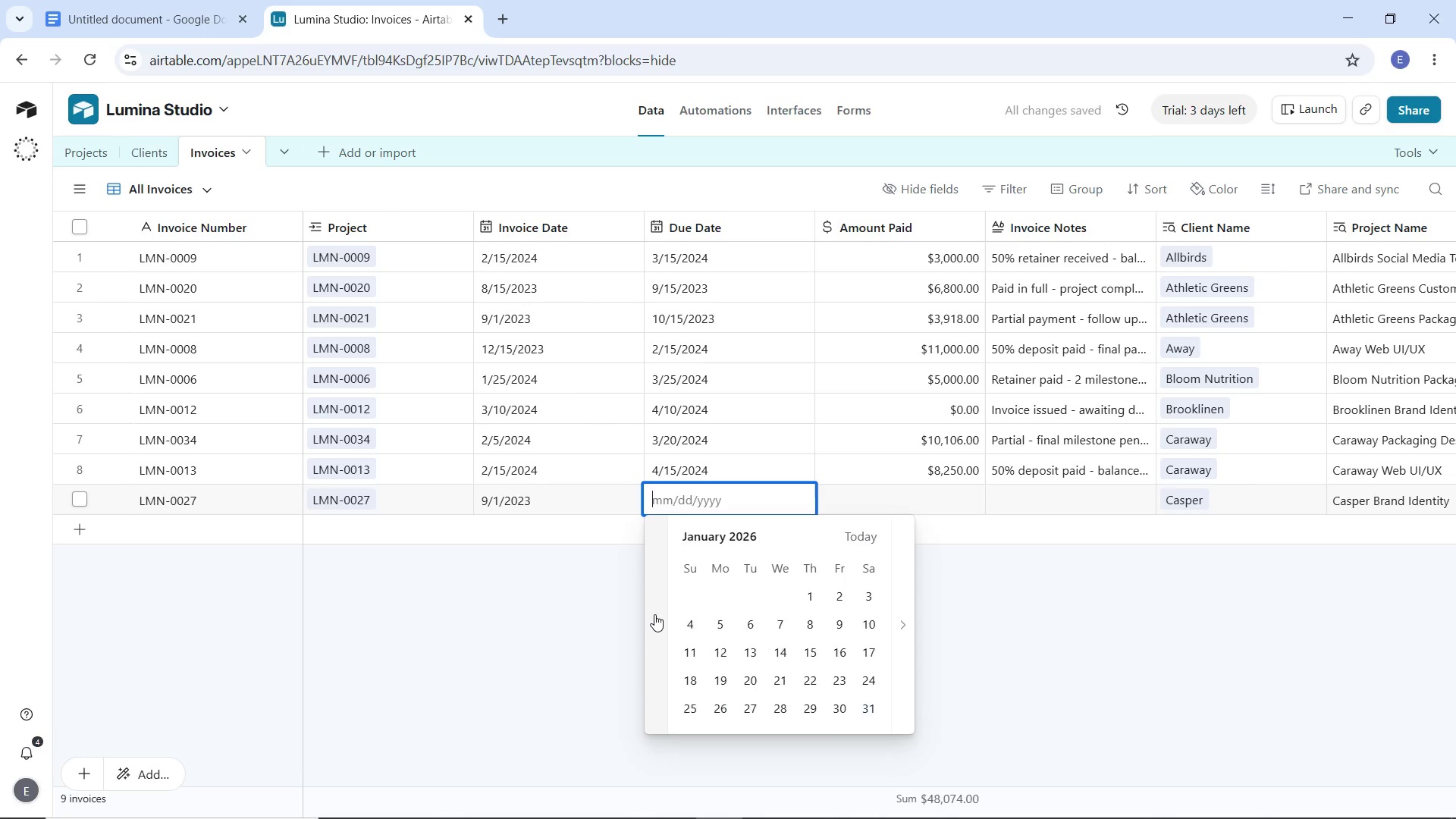 
triple_click([654, 614])
 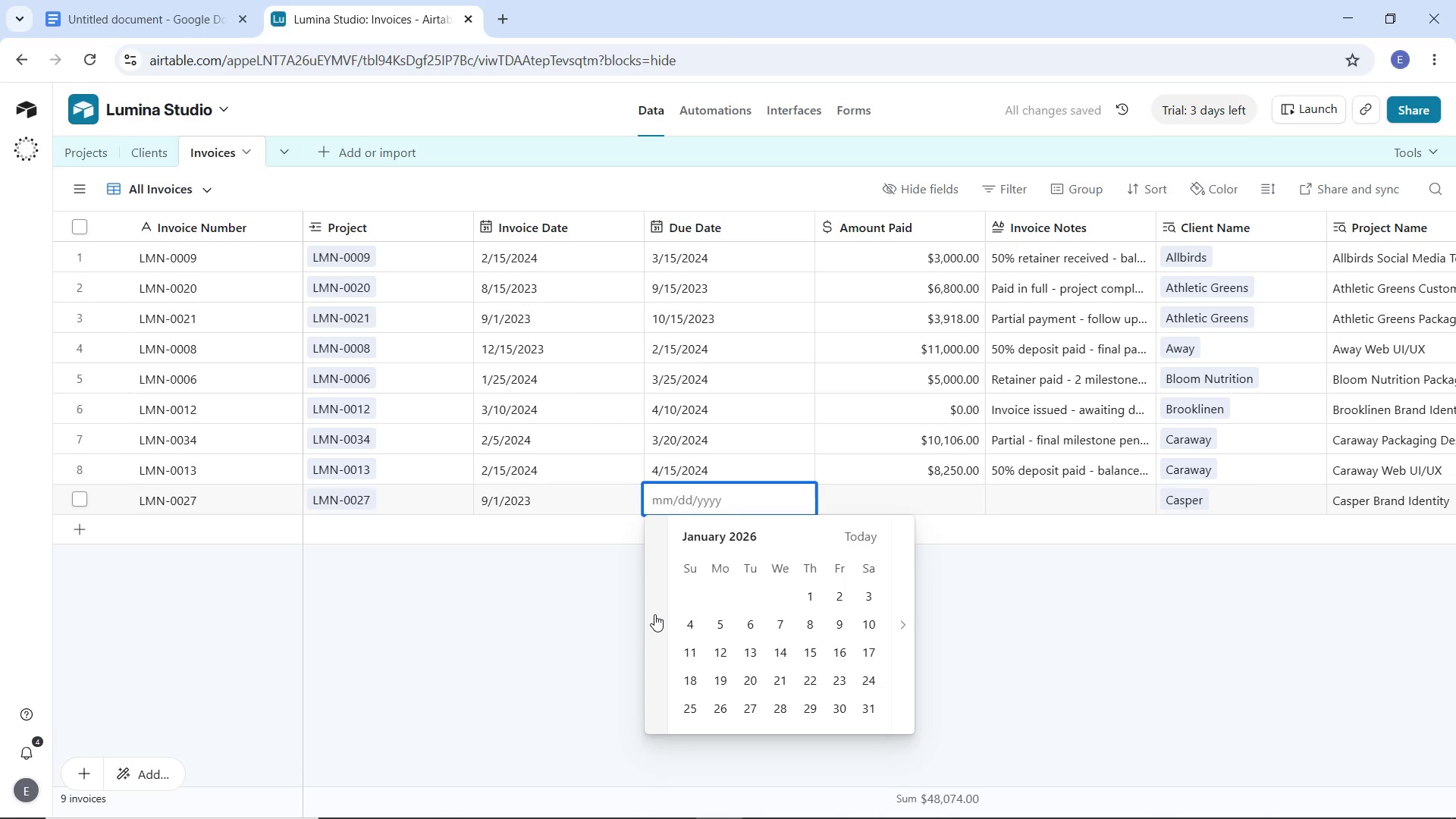 
triple_click([654, 614])
 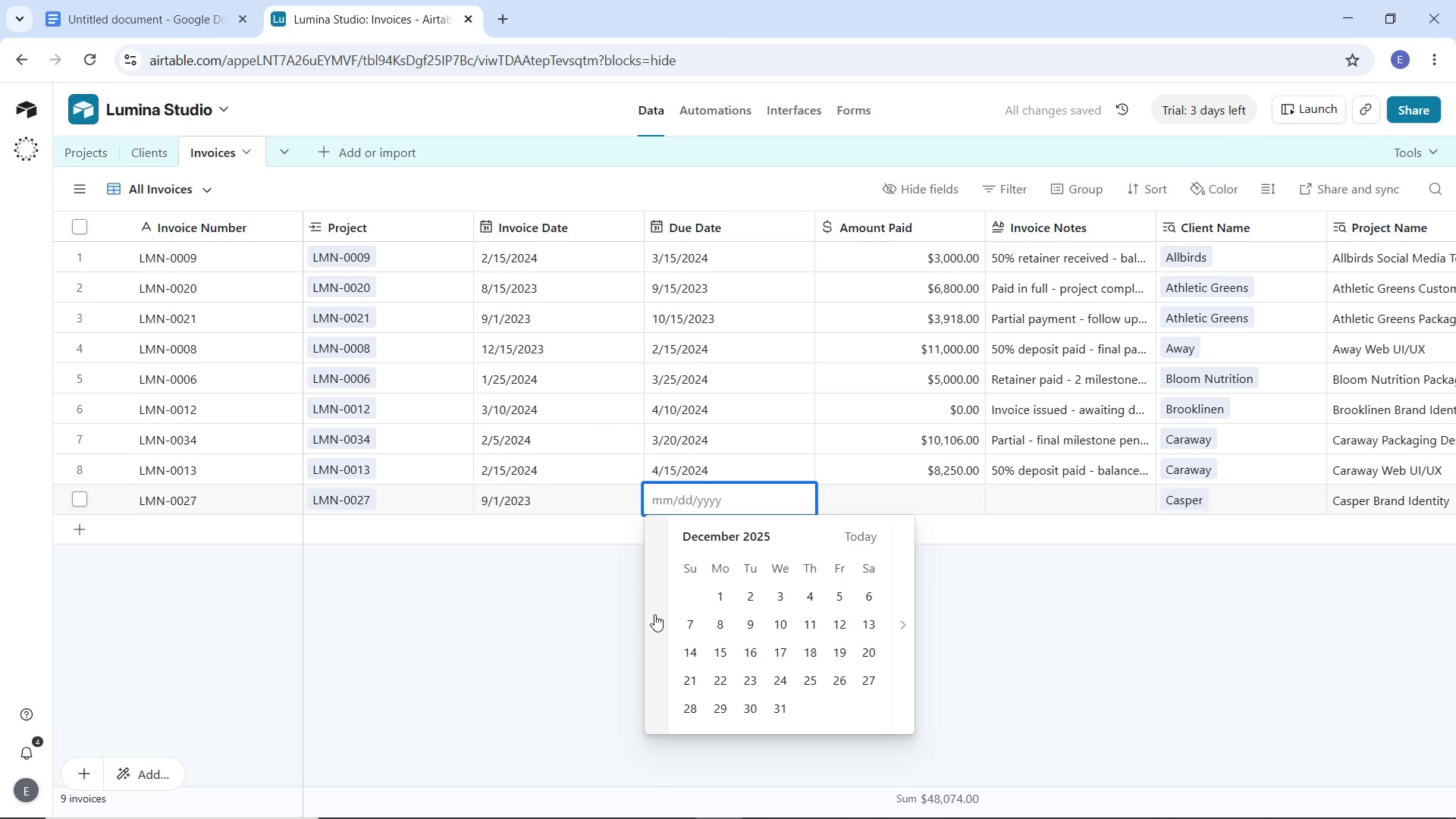 
triple_click([654, 614])
 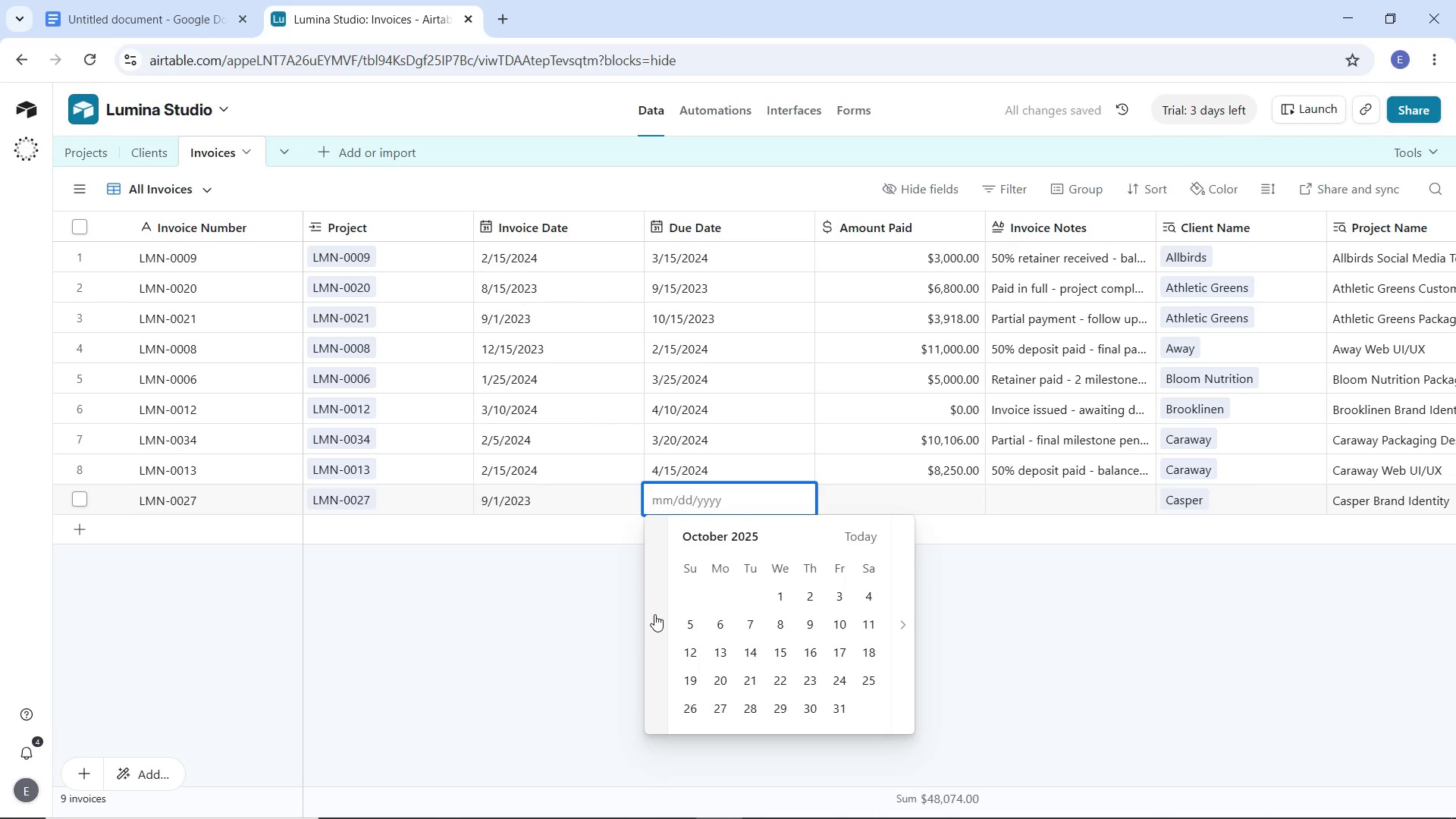 
double_click([654, 614])
 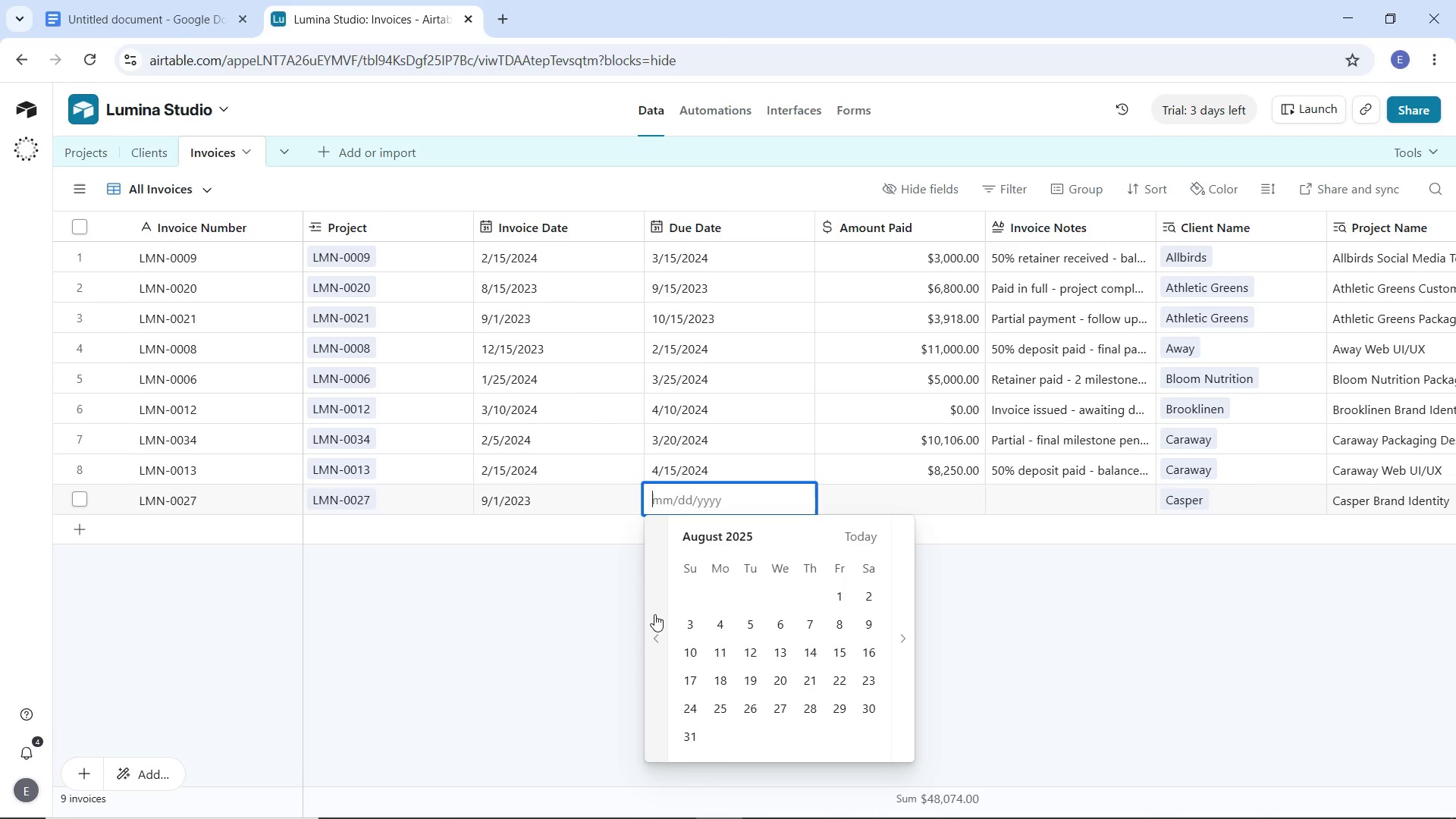 
double_click([654, 614])
 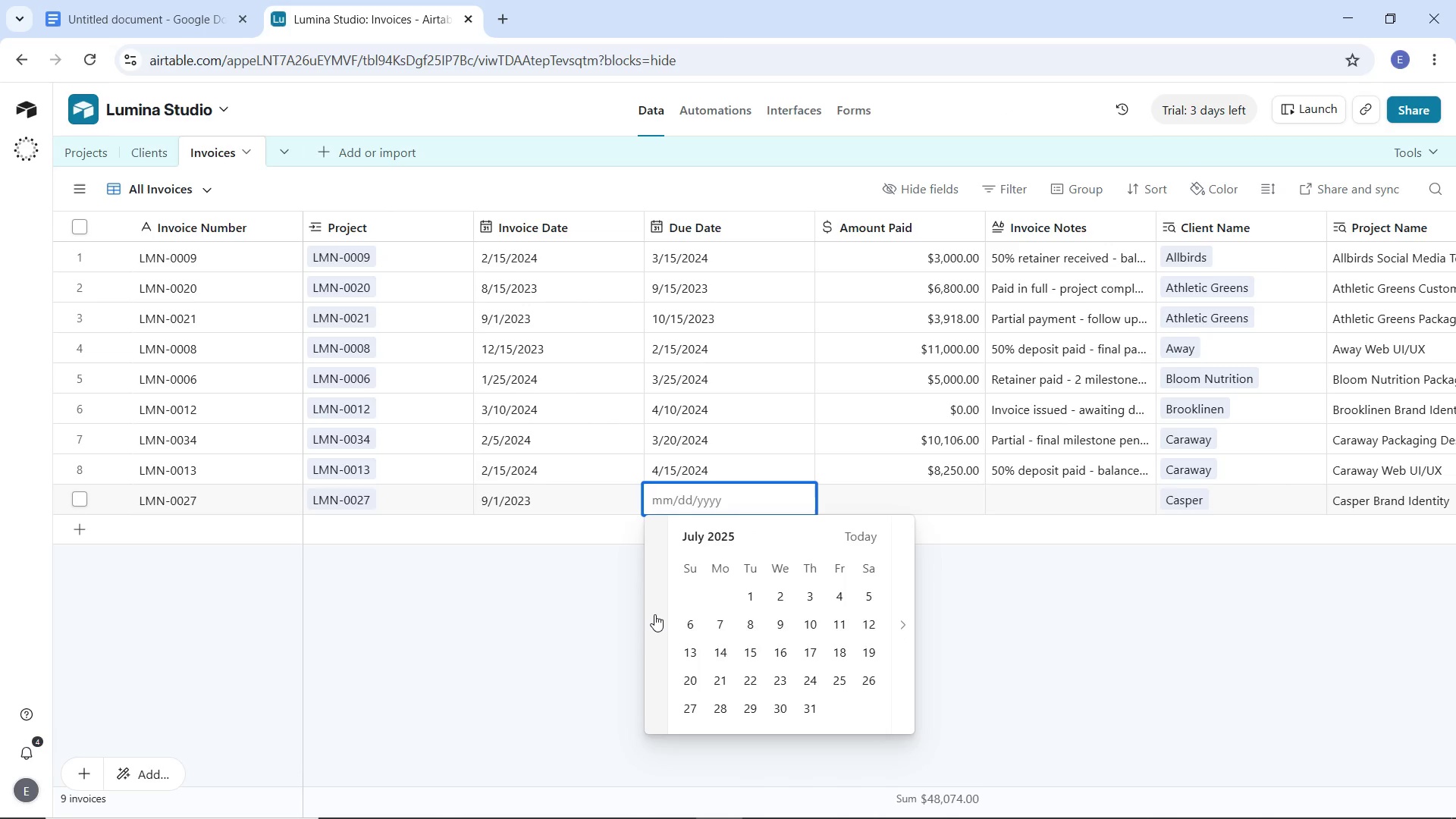 
triple_click([654, 614])
 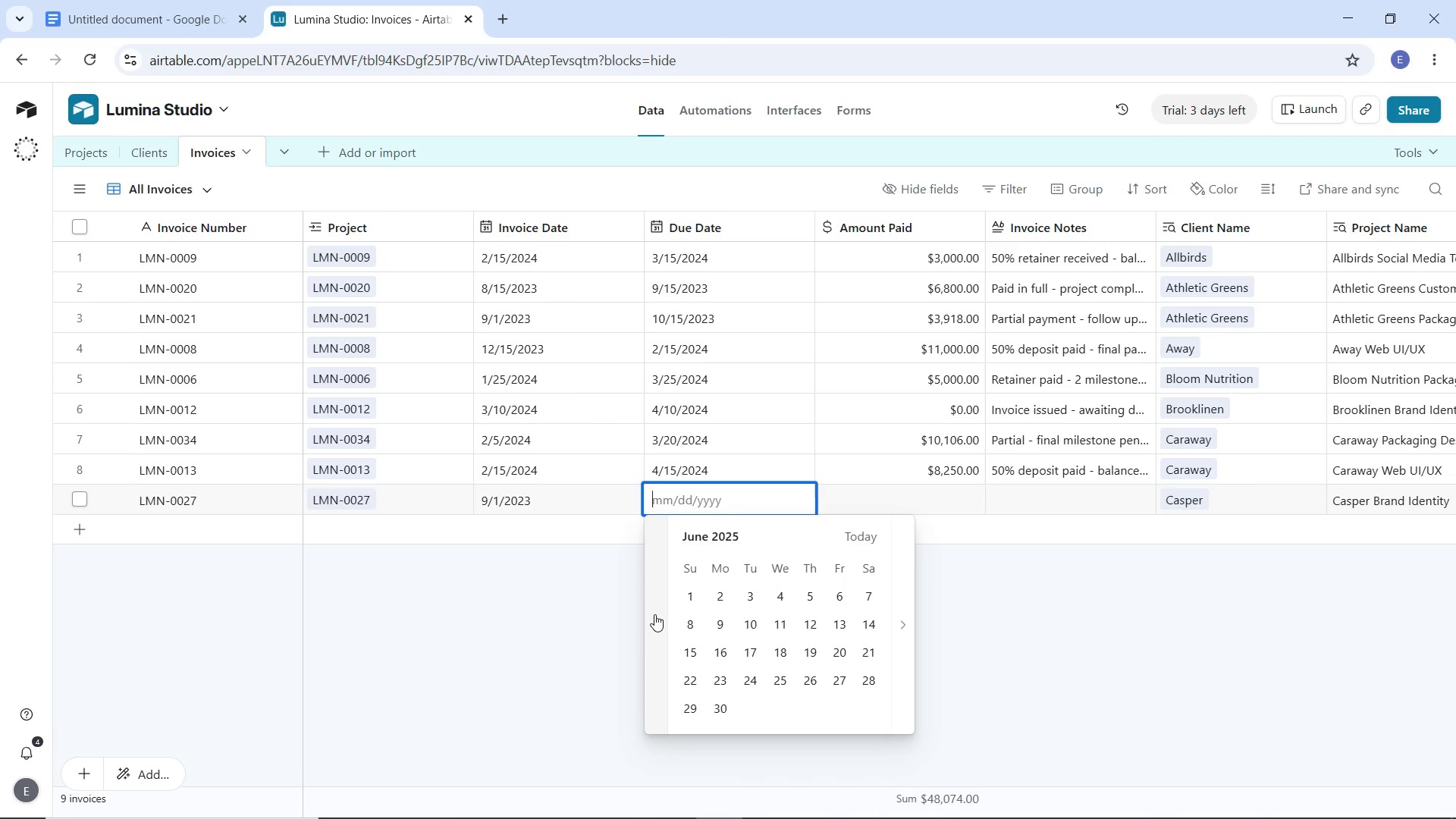 
triple_click([654, 614])
 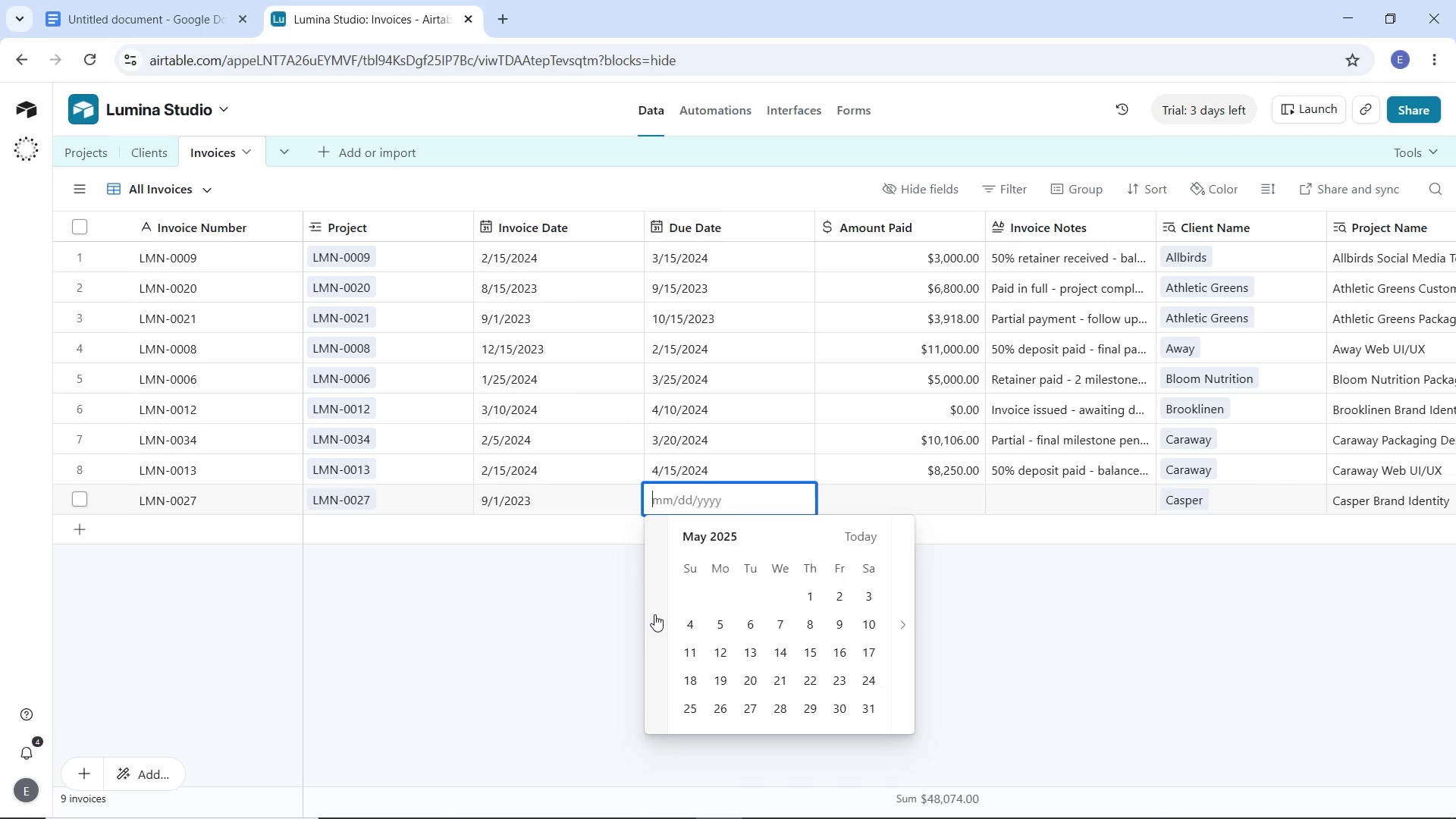 
triple_click([654, 614])
 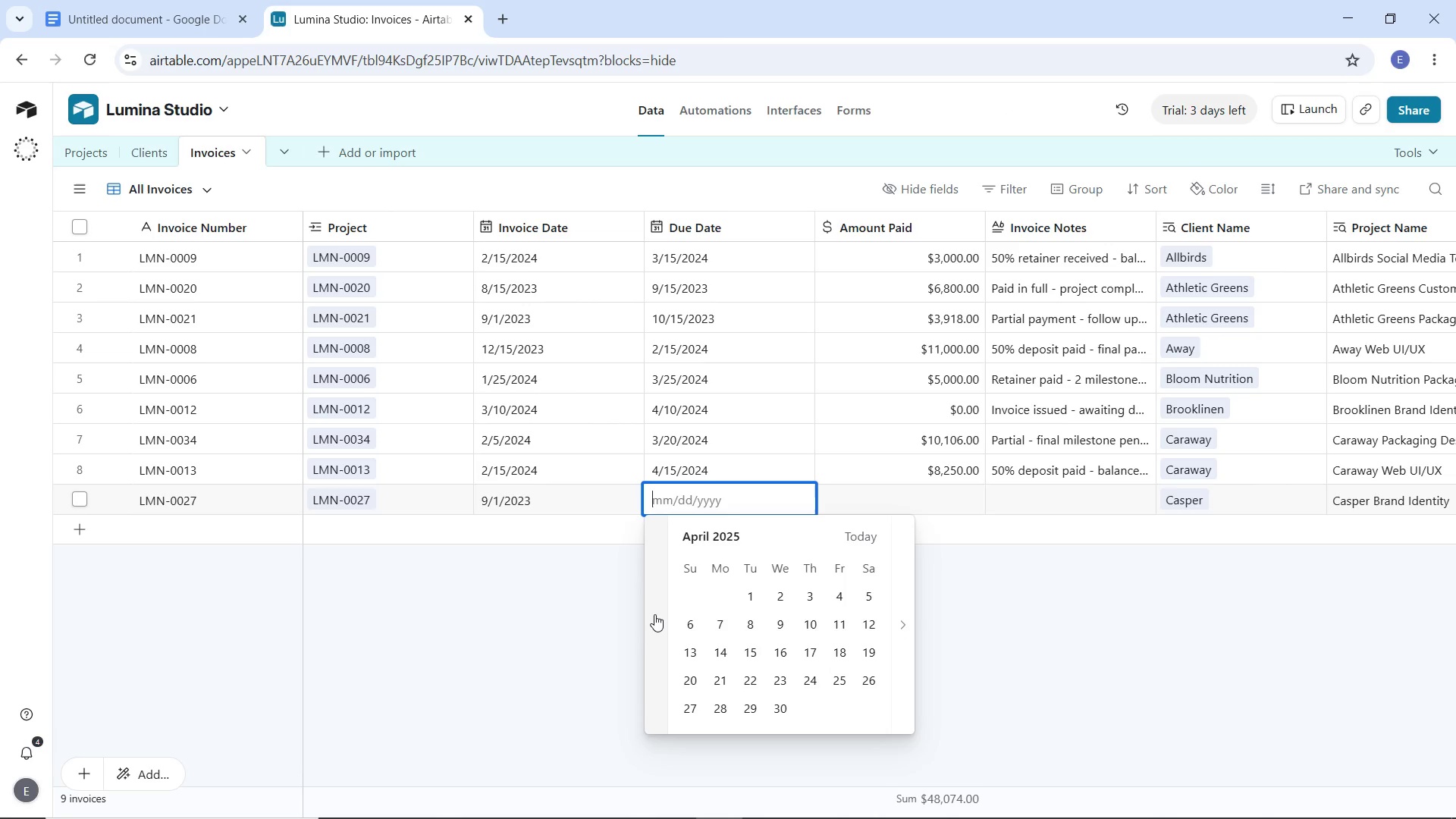 
triple_click([654, 614])
 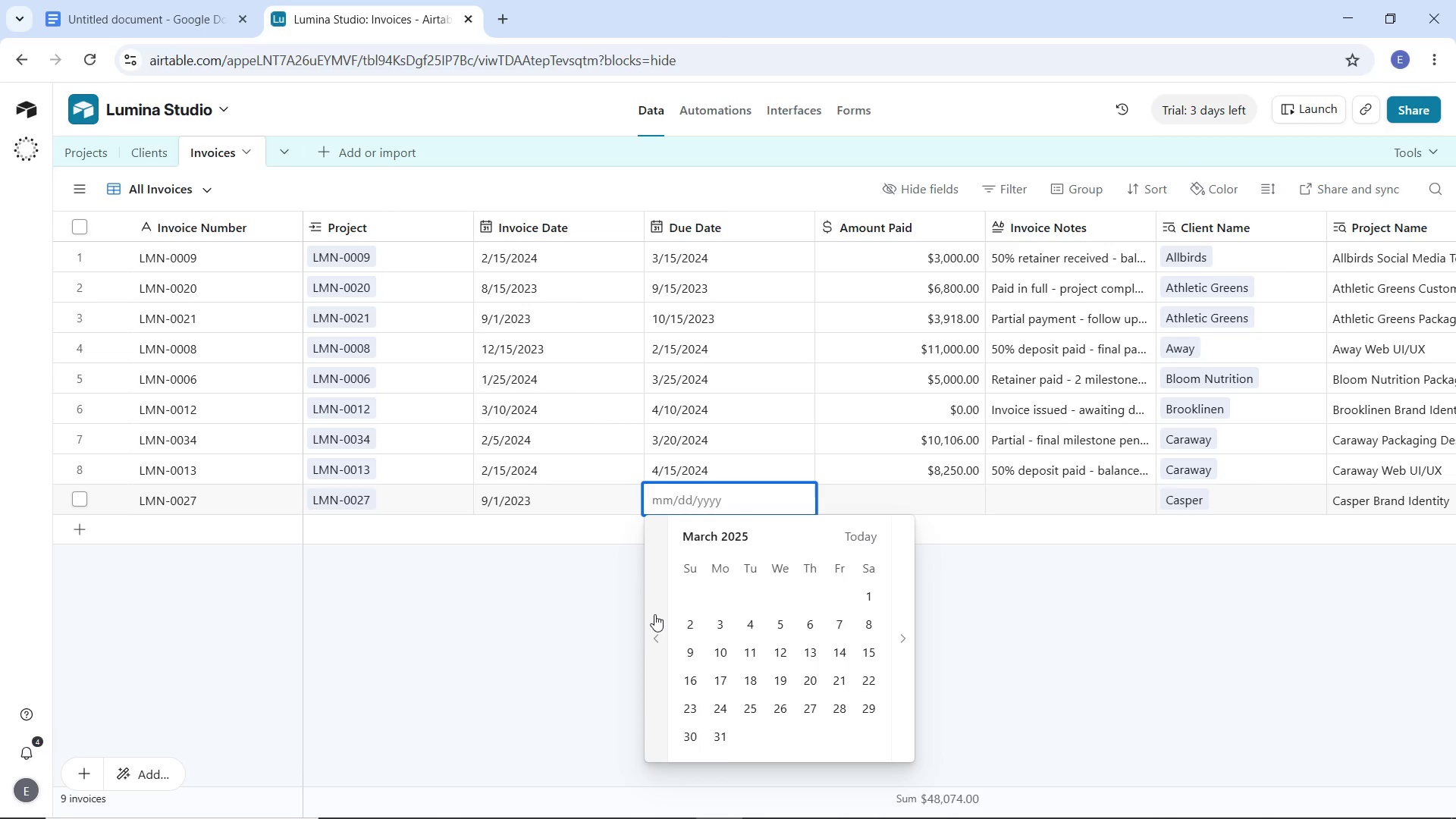 
triple_click([654, 614])
 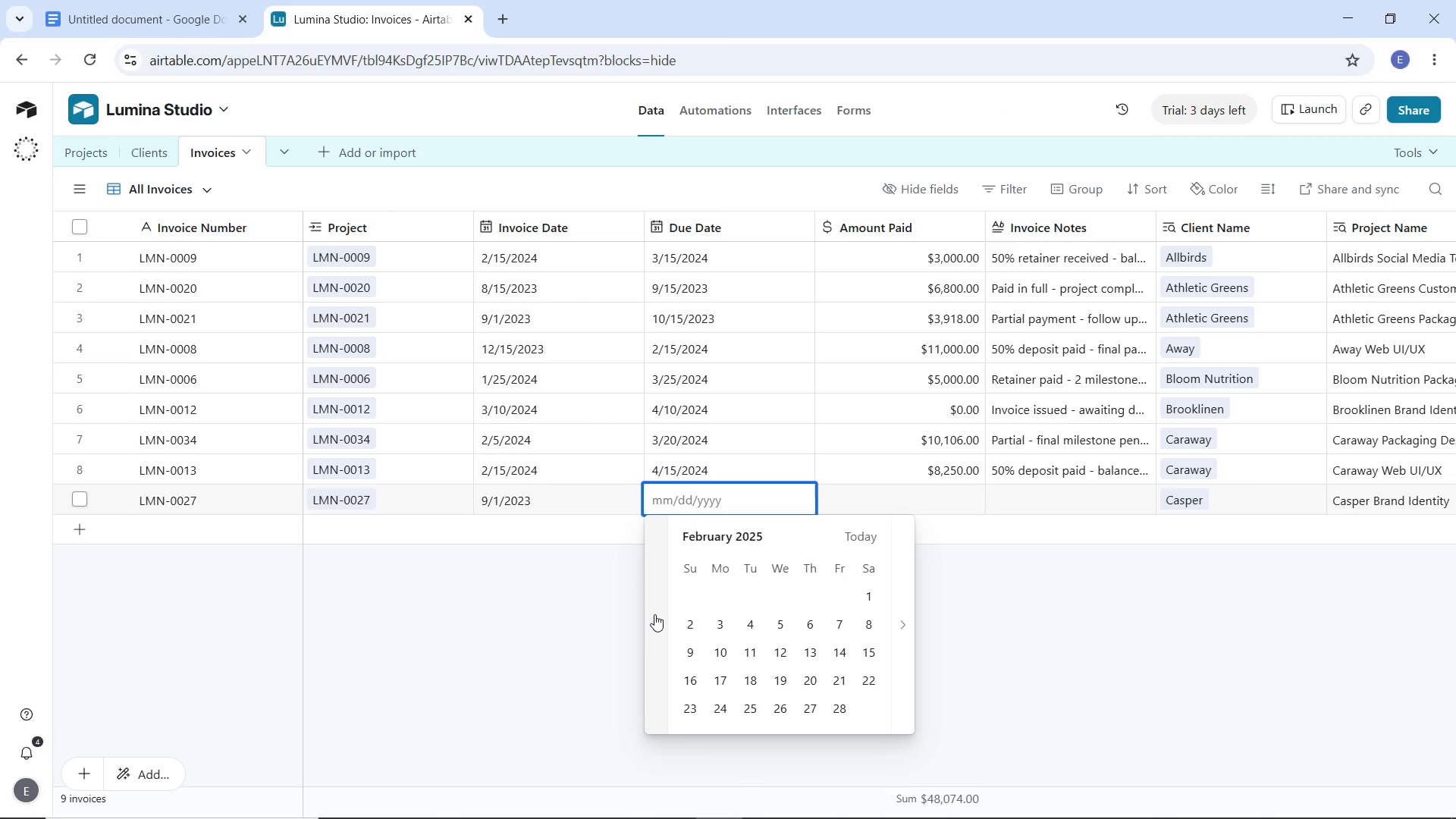 
triple_click([654, 614])
 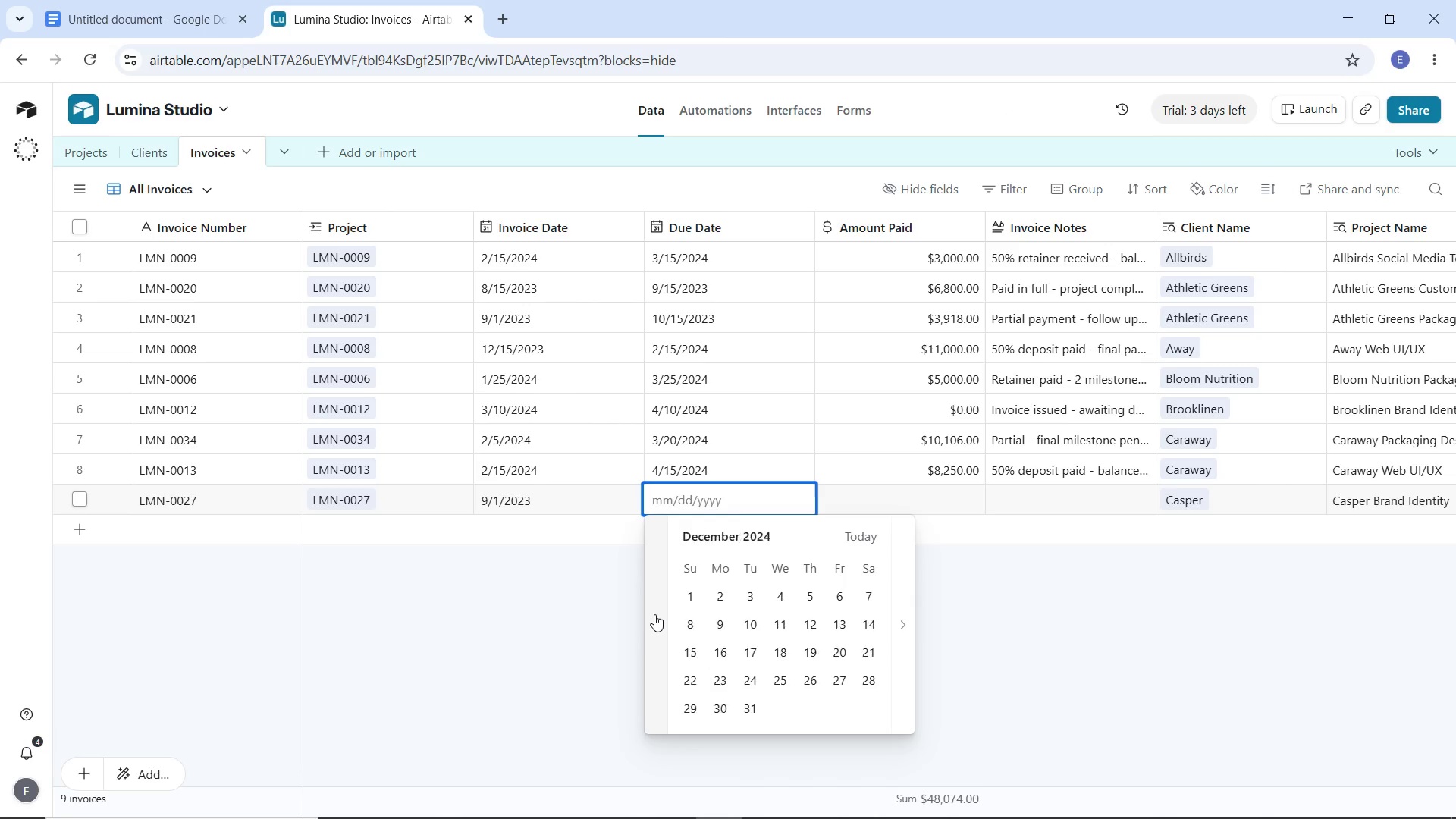 
triple_click([654, 614])
 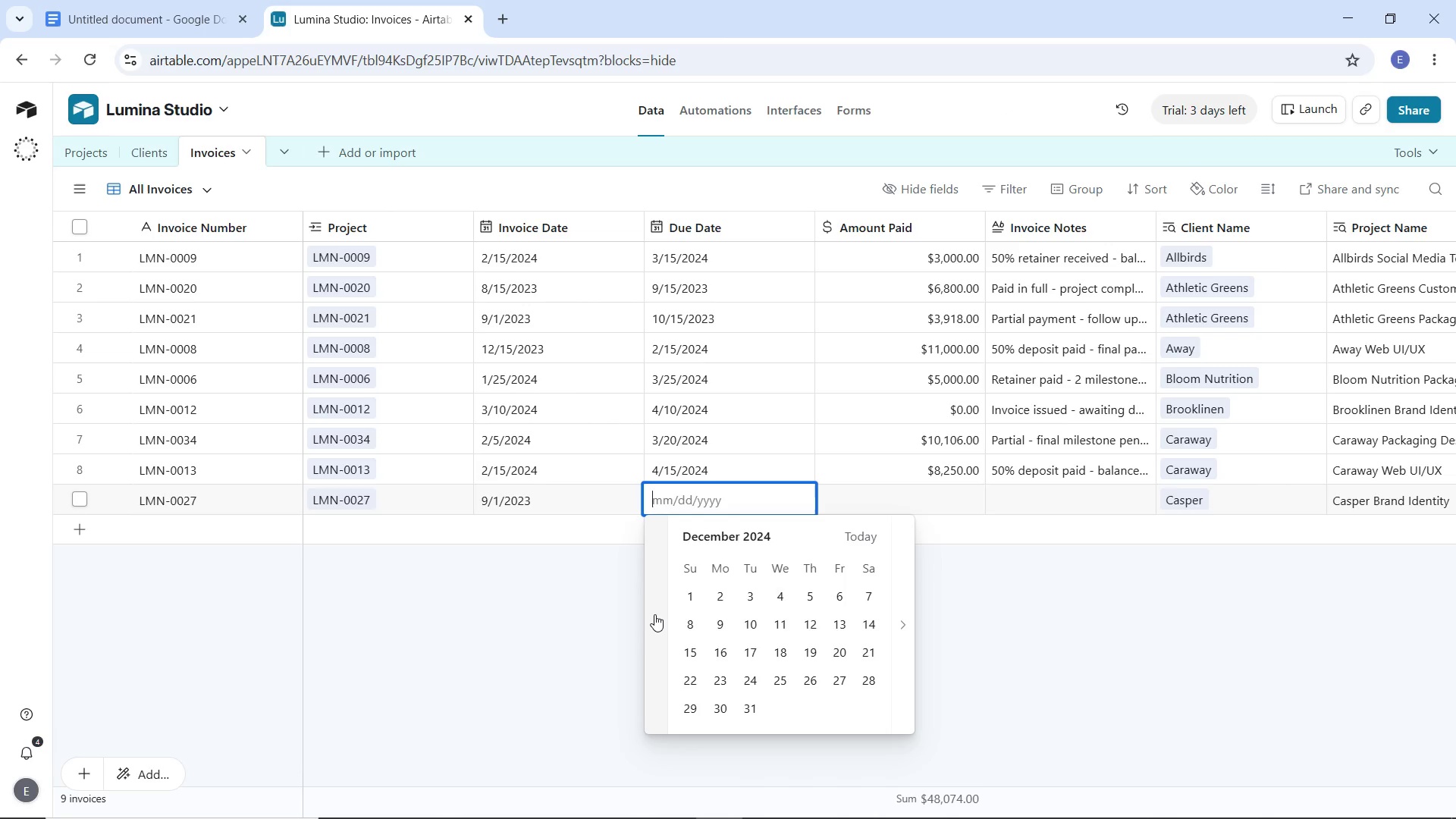 
triple_click([654, 614])
 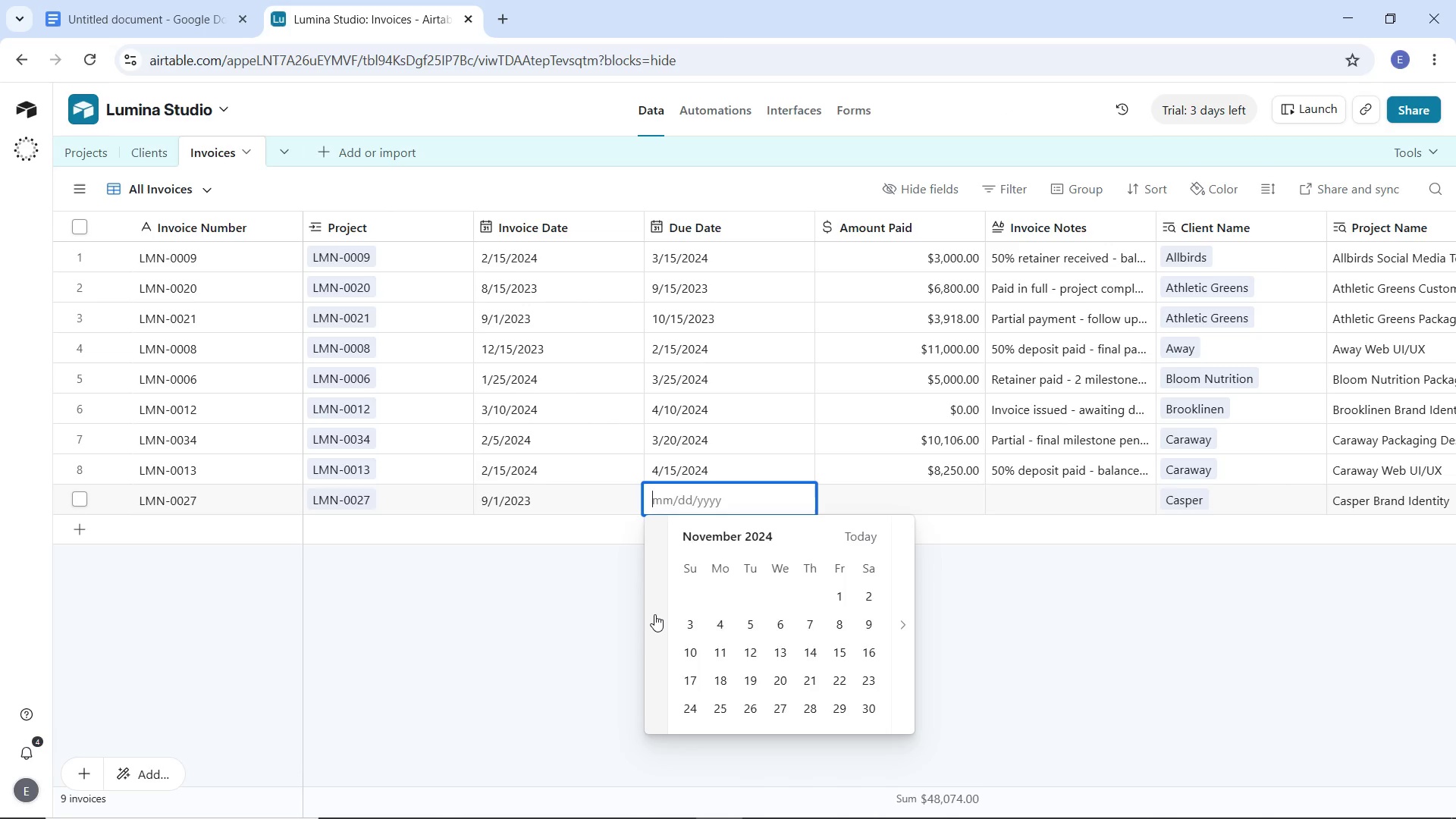 
triple_click([654, 614])
 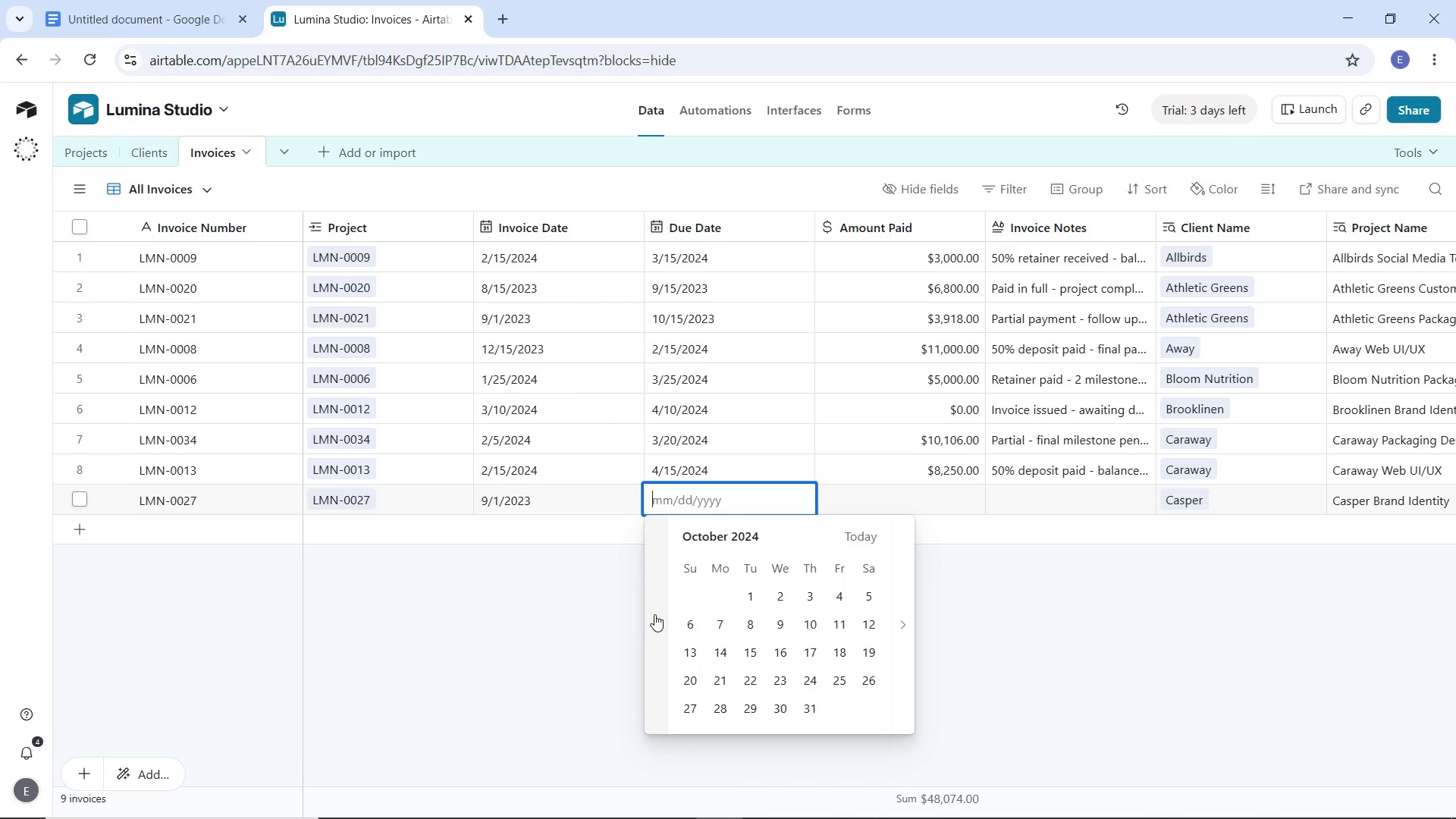 
triple_click([654, 614])
 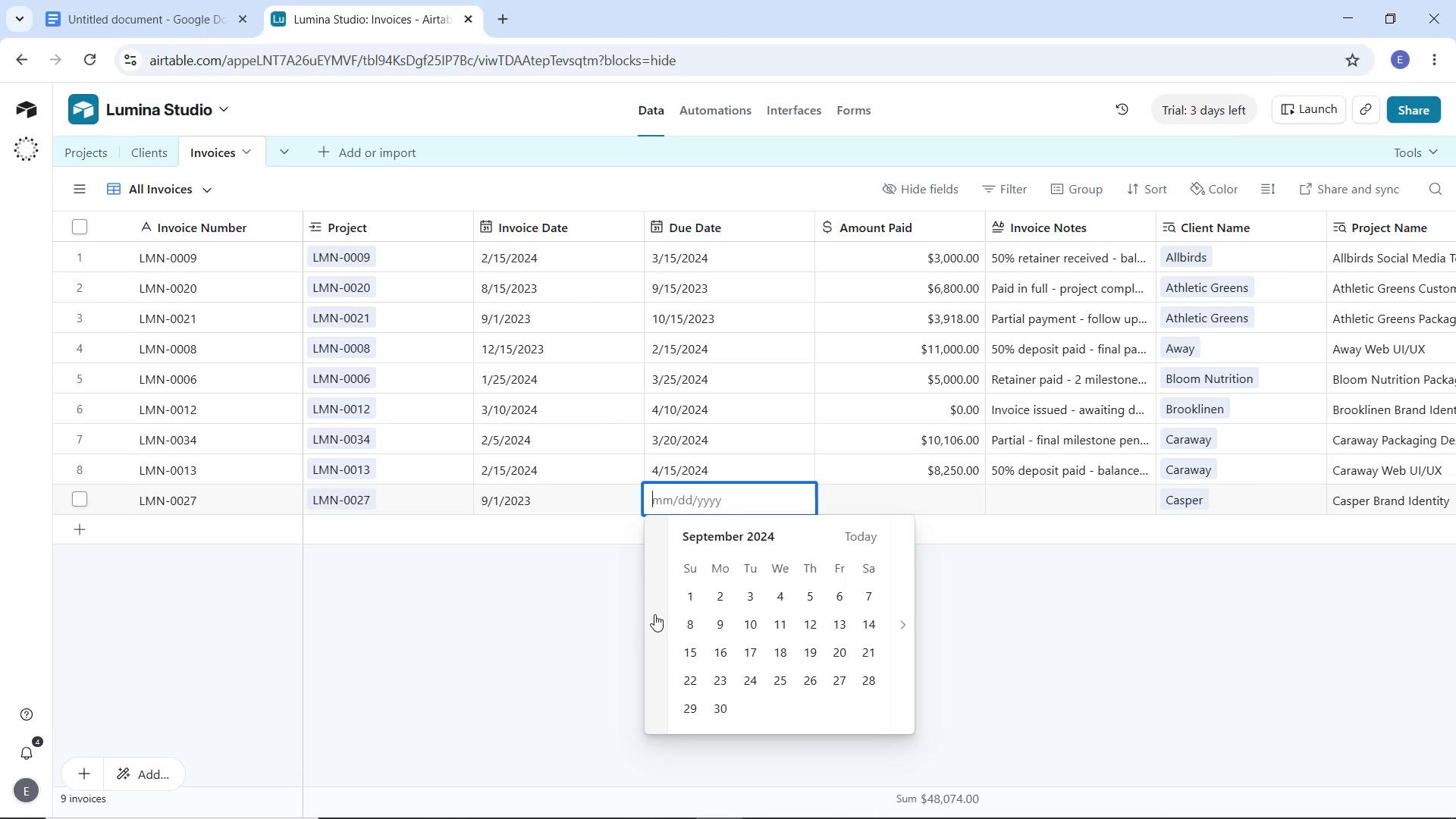 
triple_click([654, 614])
 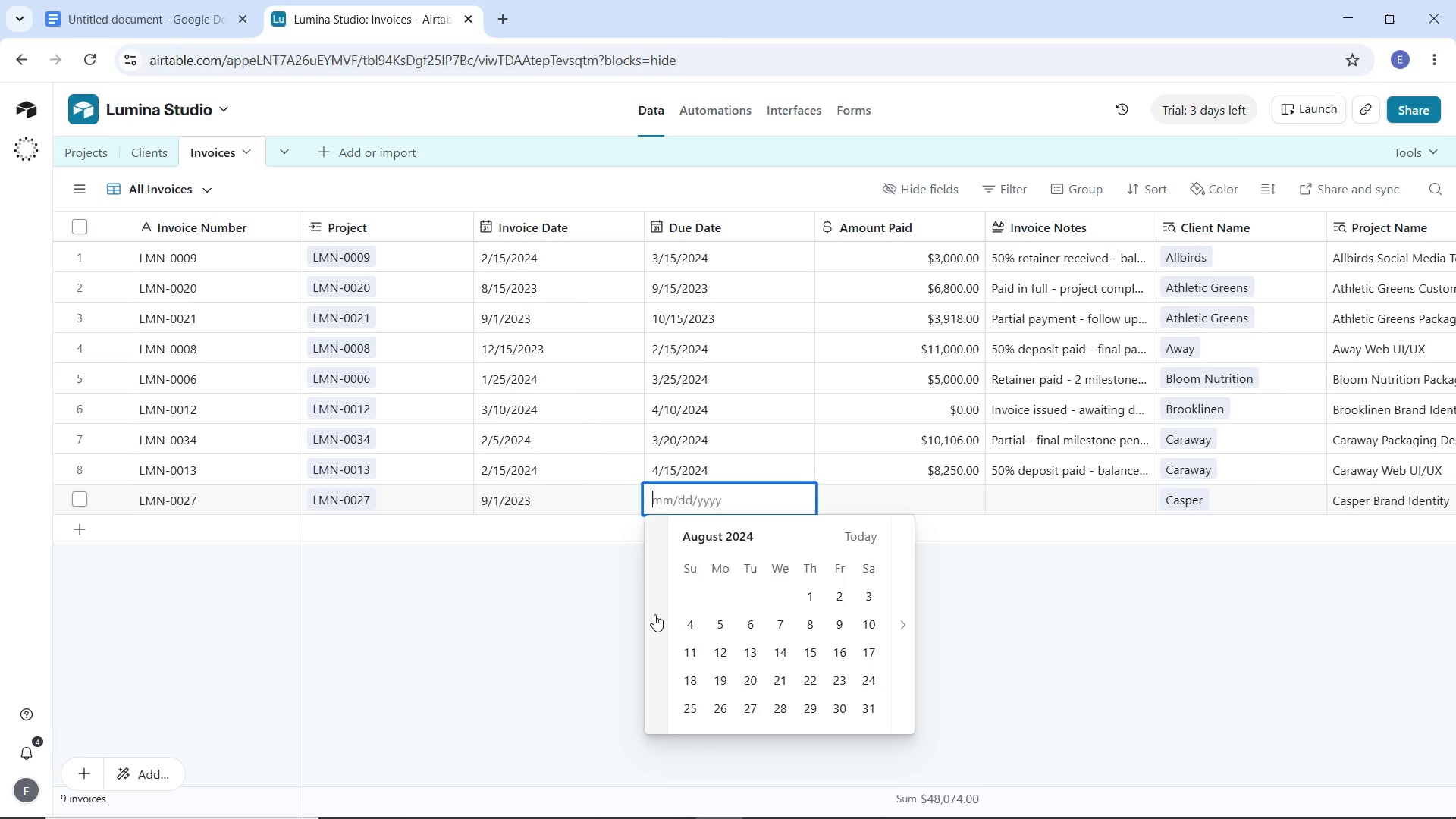 
triple_click([654, 614])
 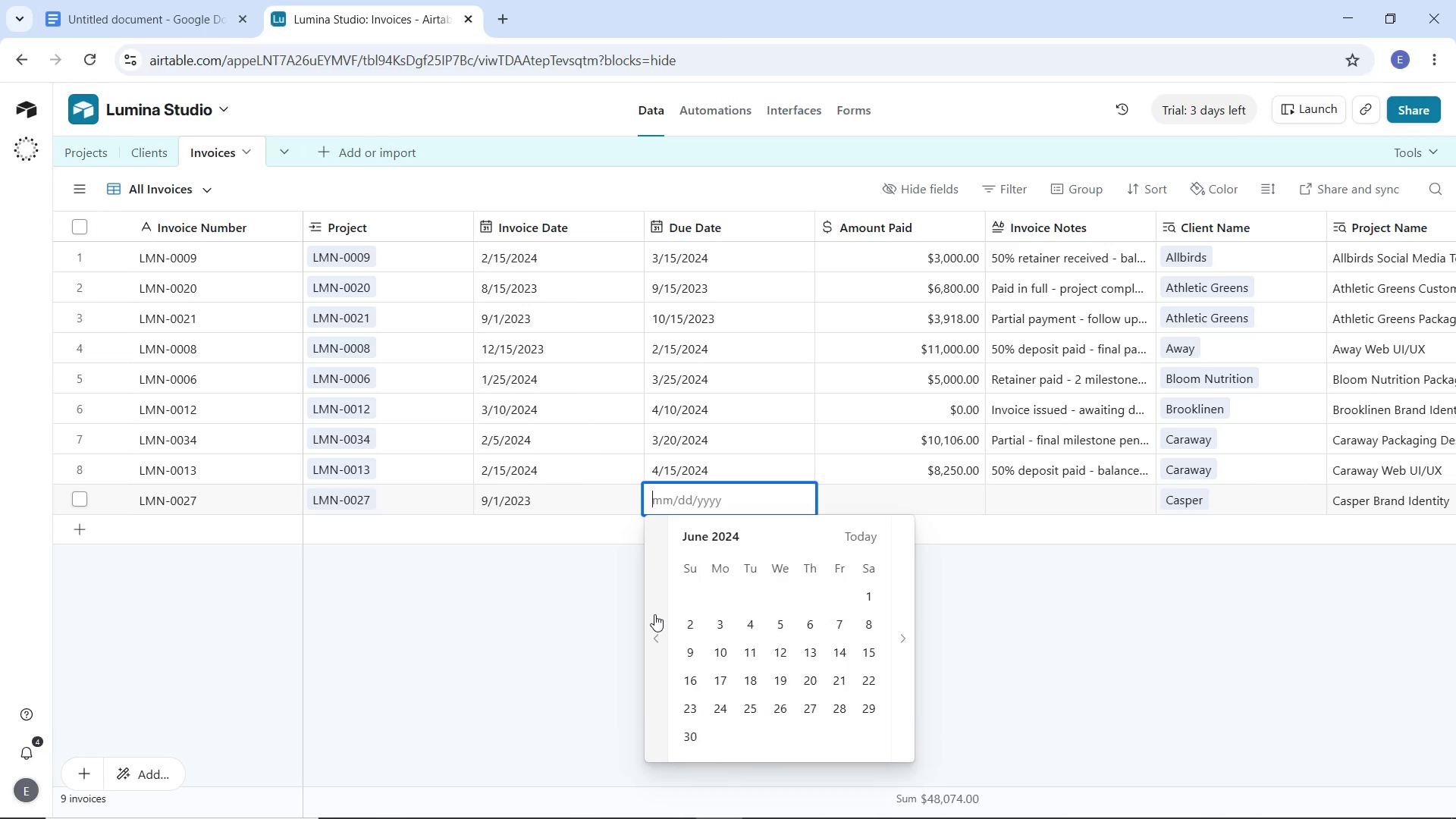 
triple_click([654, 614])
 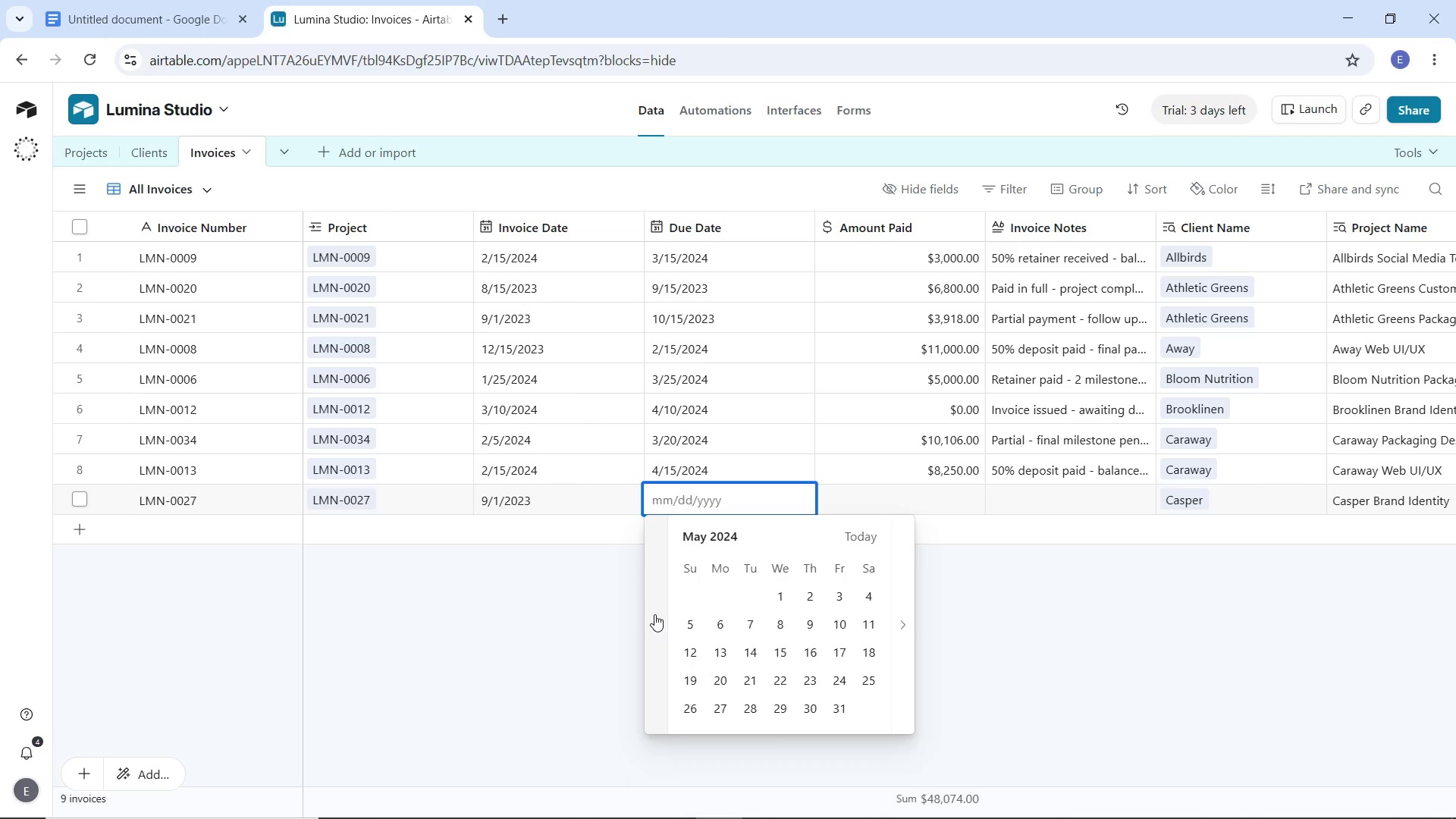 
triple_click([654, 614])
 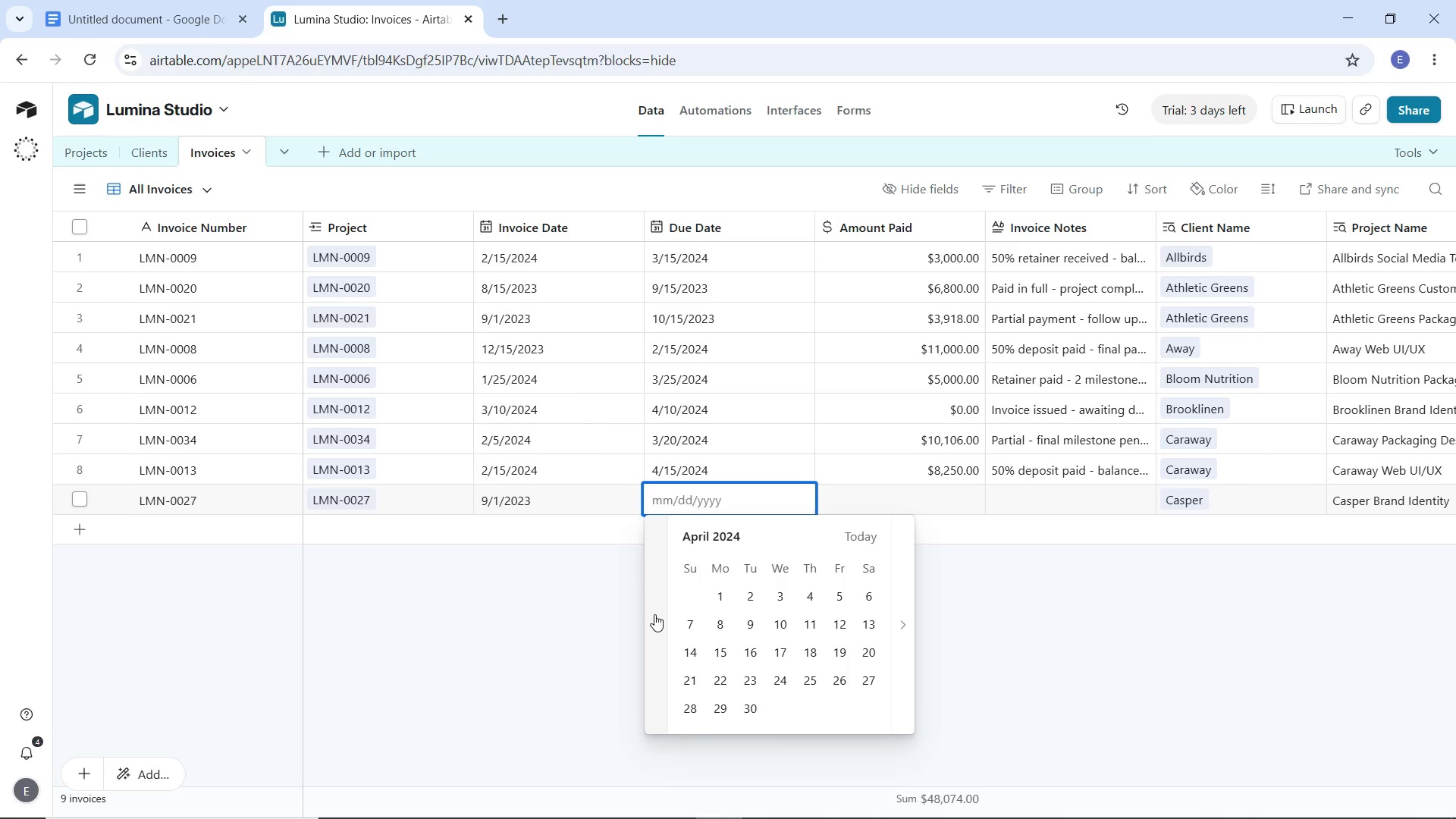 
triple_click([654, 614])
 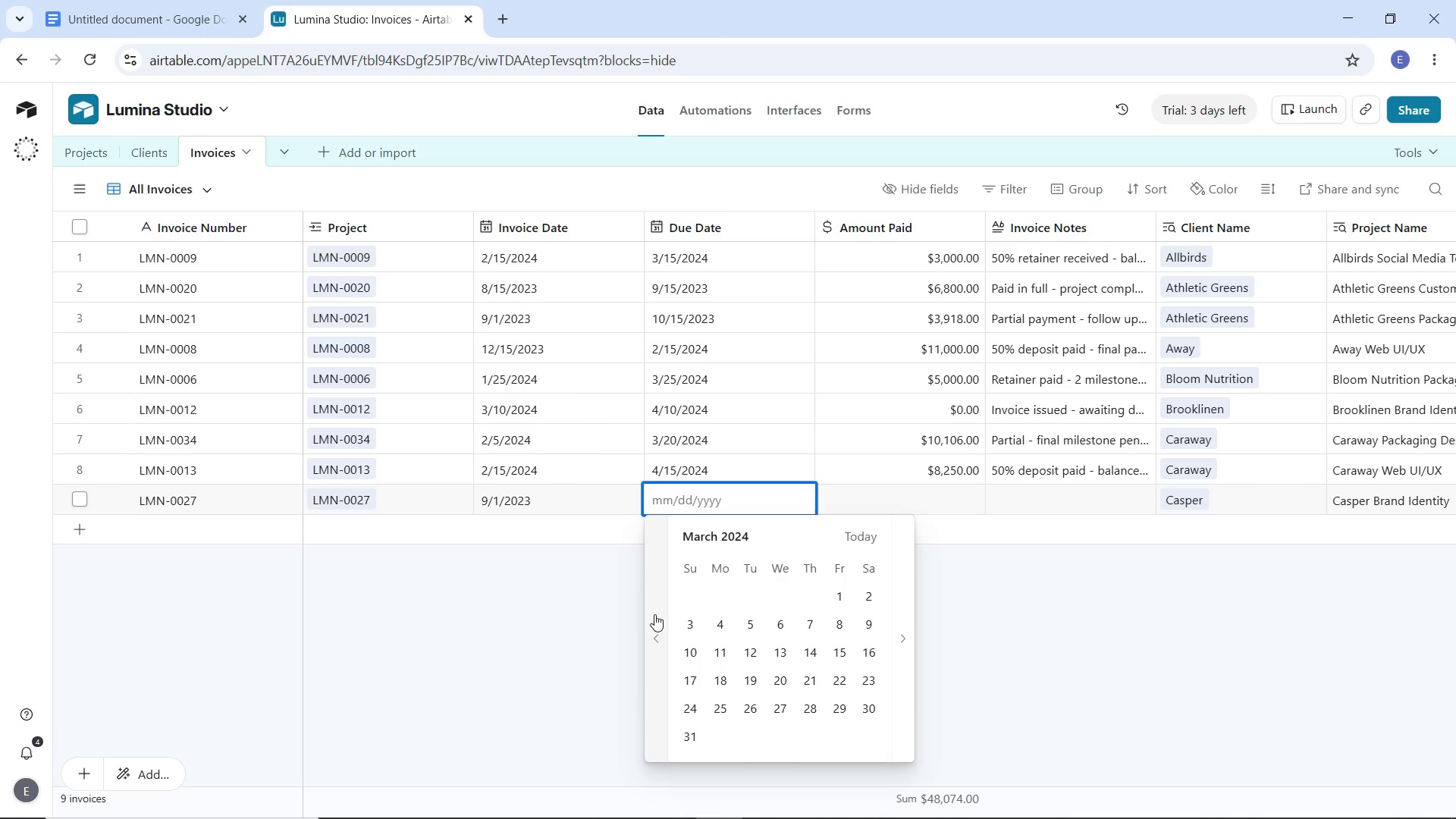 
triple_click([654, 614])
 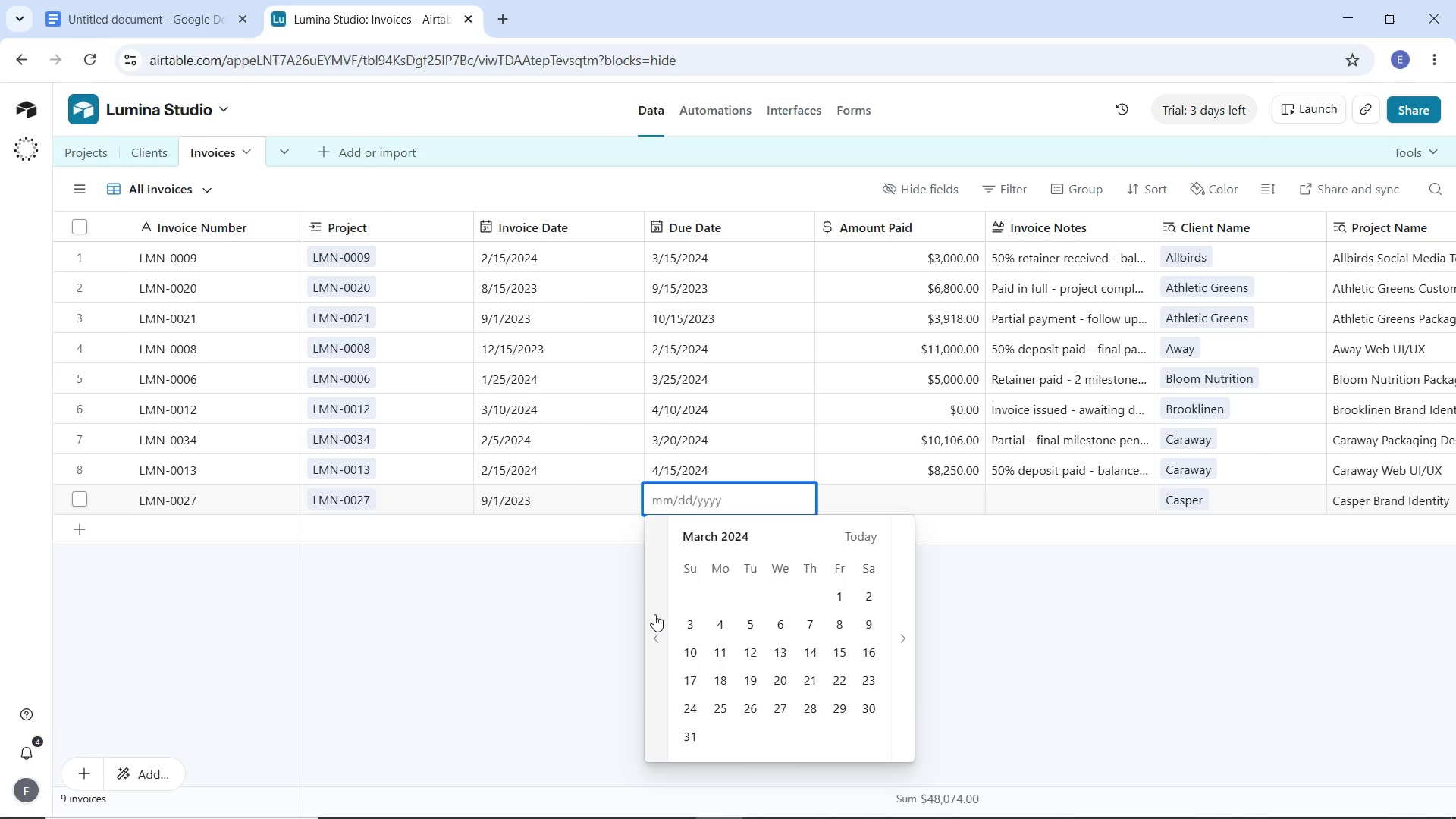 
triple_click([654, 614])
 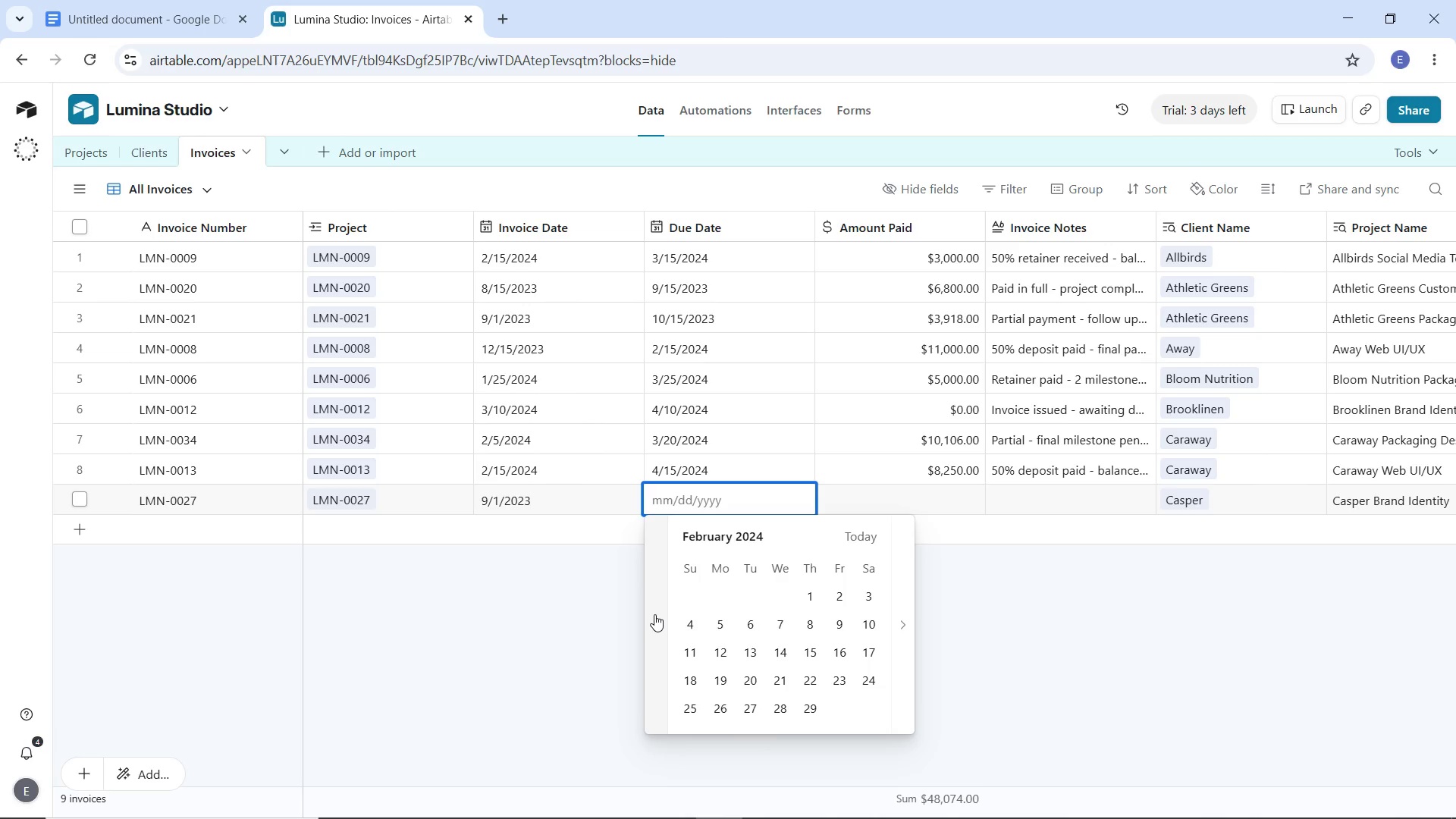 
triple_click([654, 614])
 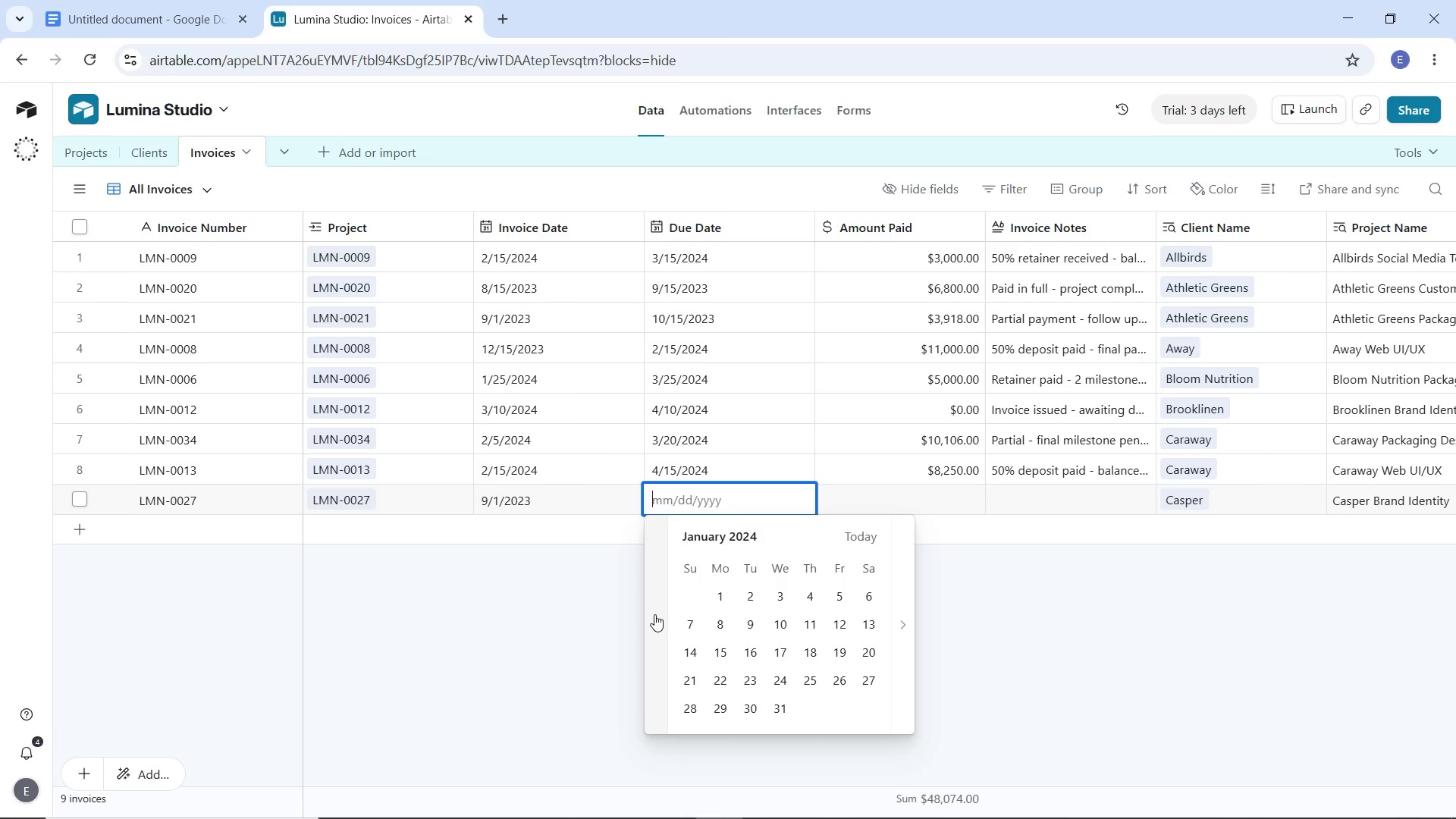 
triple_click([654, 614])
 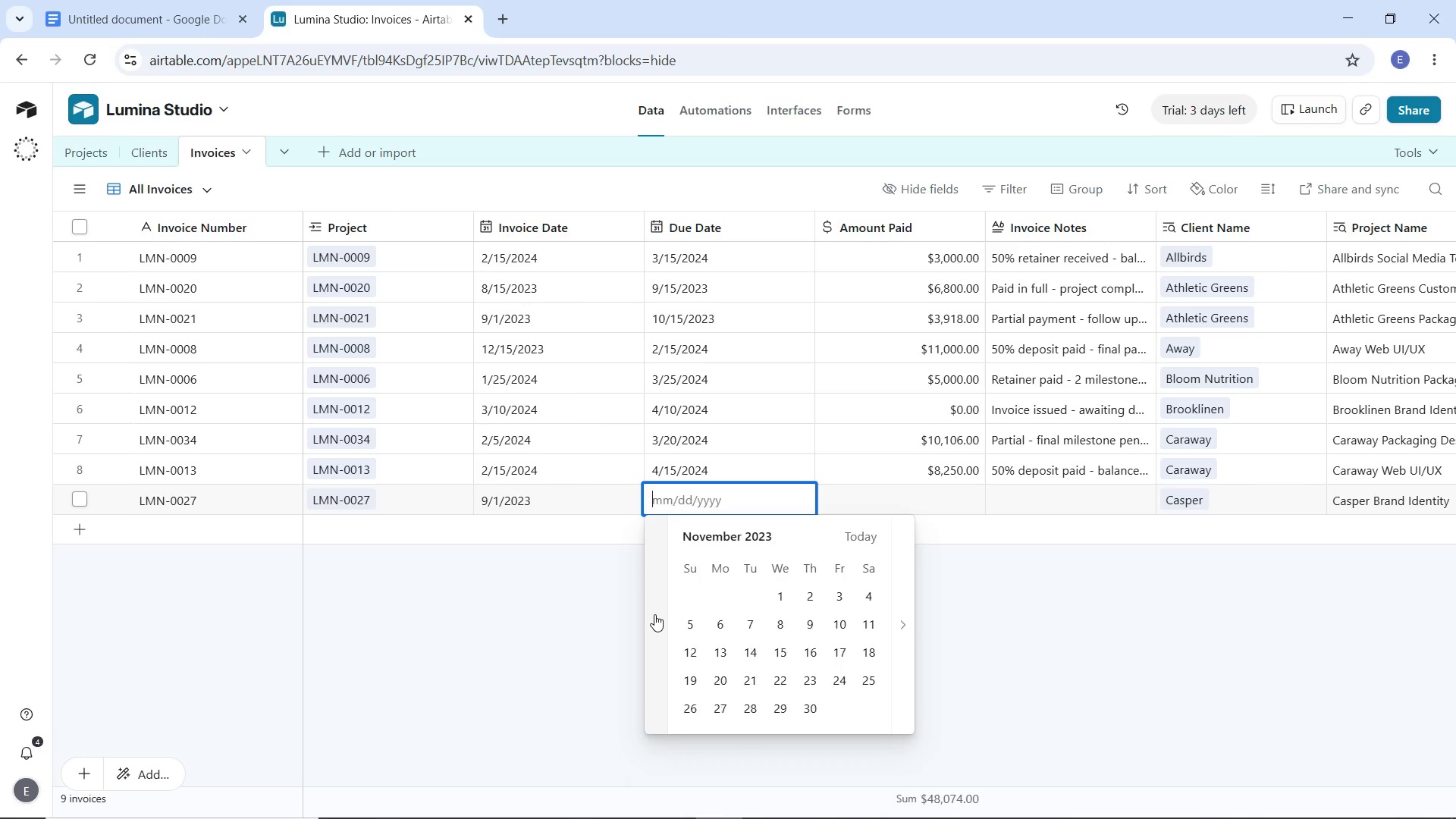 
triple_click([654, 614])
 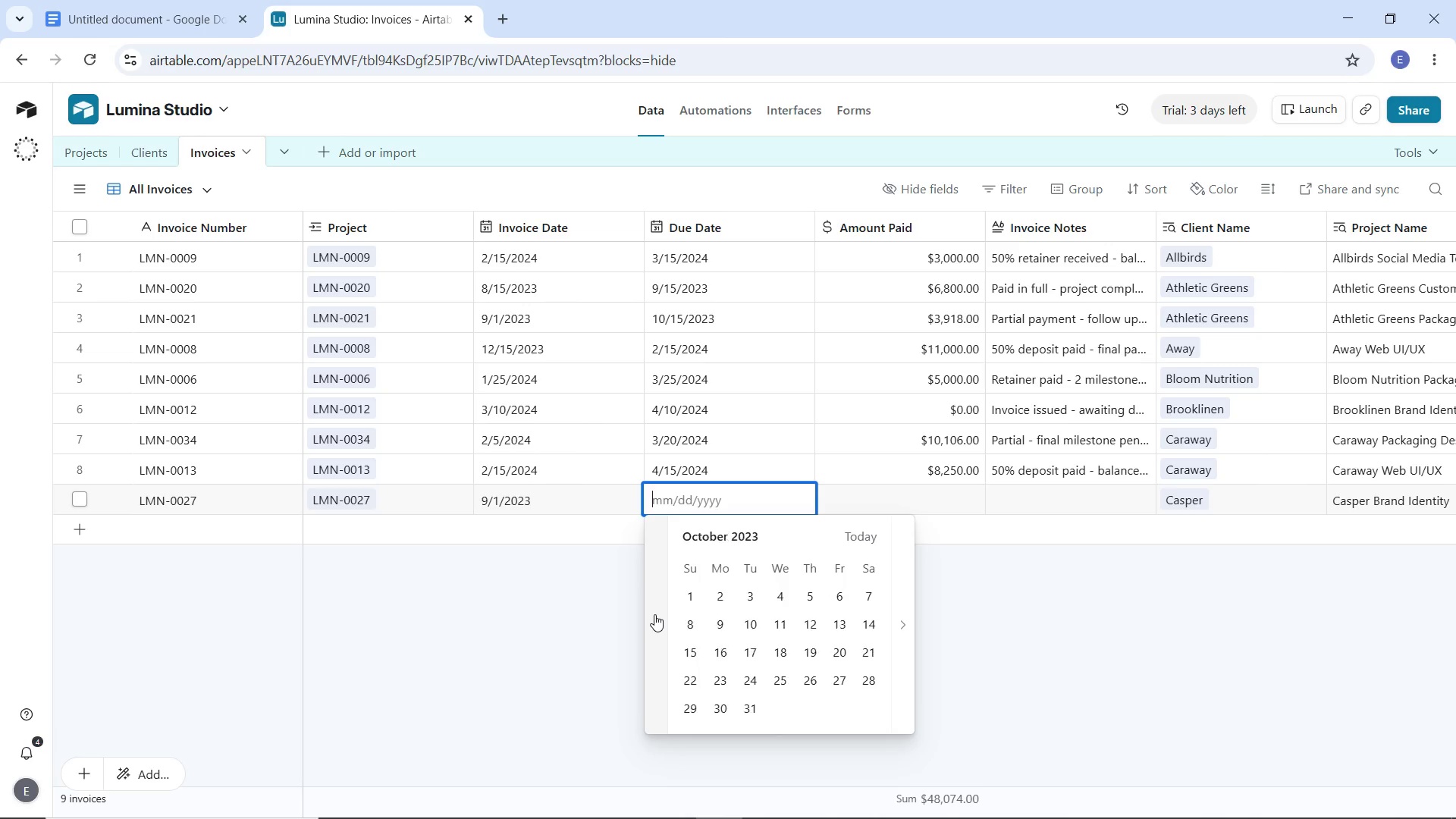 
triple_click([654, 614])
 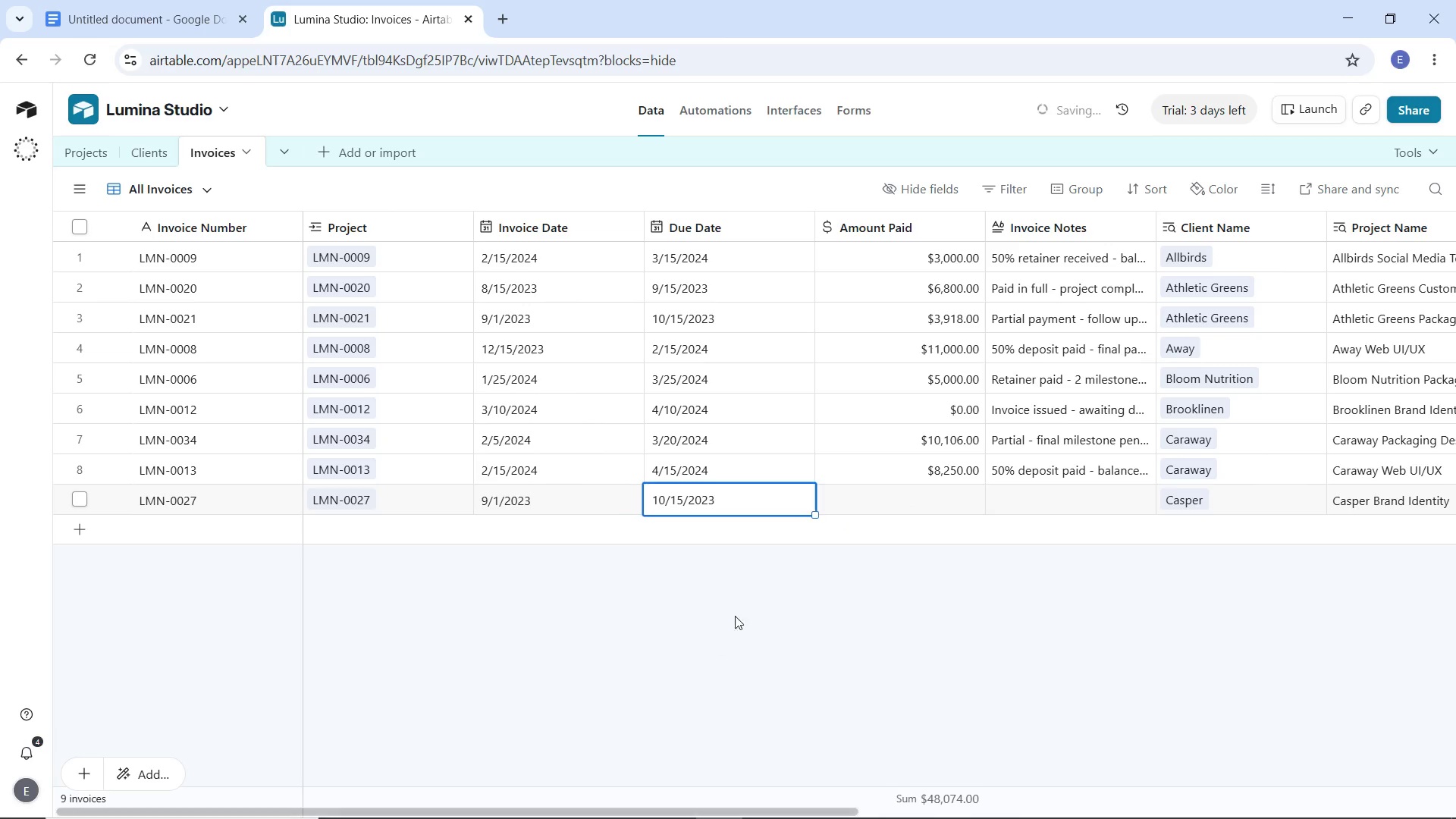 
left_click([881, 553])
 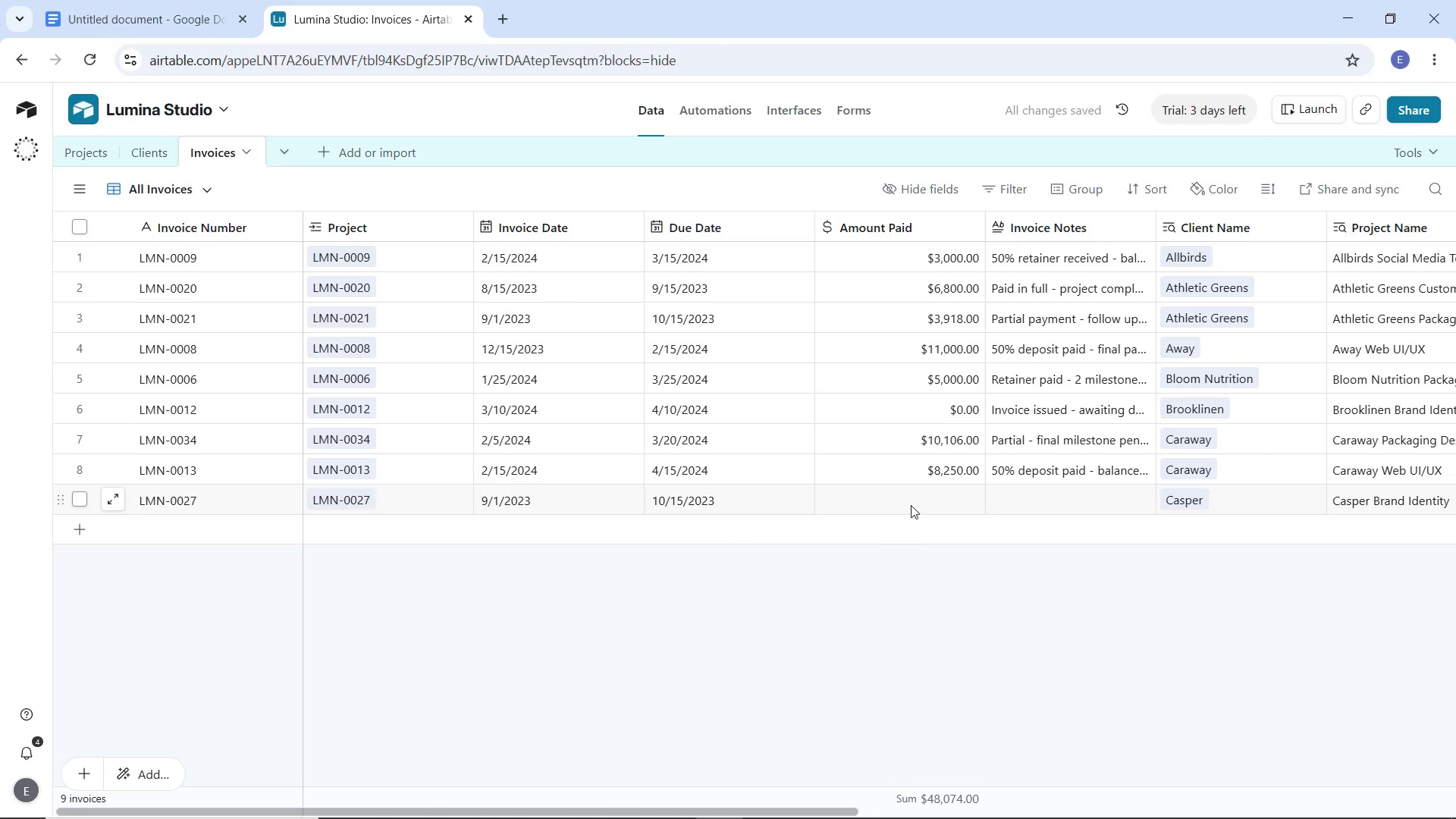 
double_click([908, 500])
 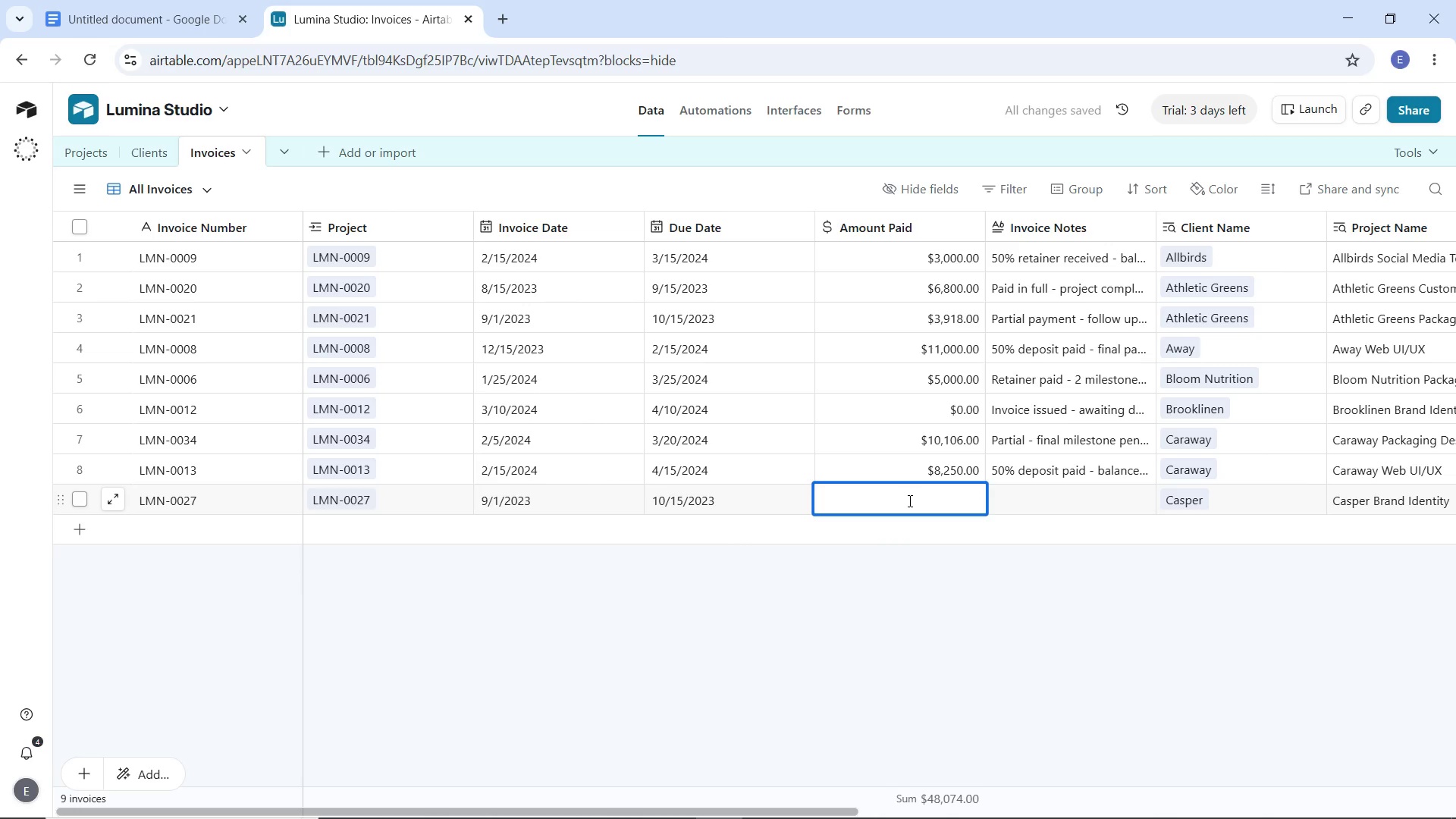 
type(1863)
key(Tab)
 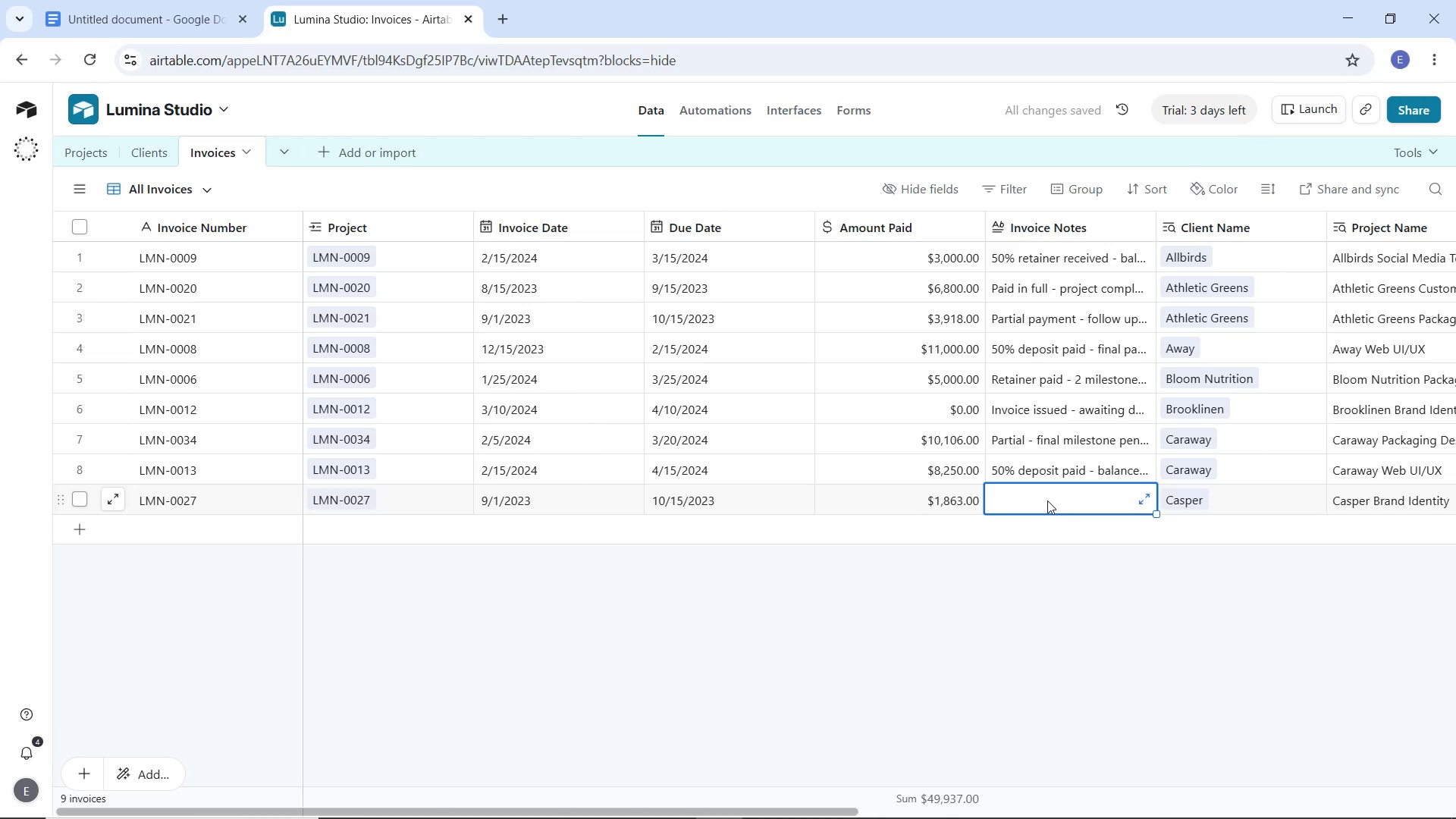 
double_click([1047, 500])
 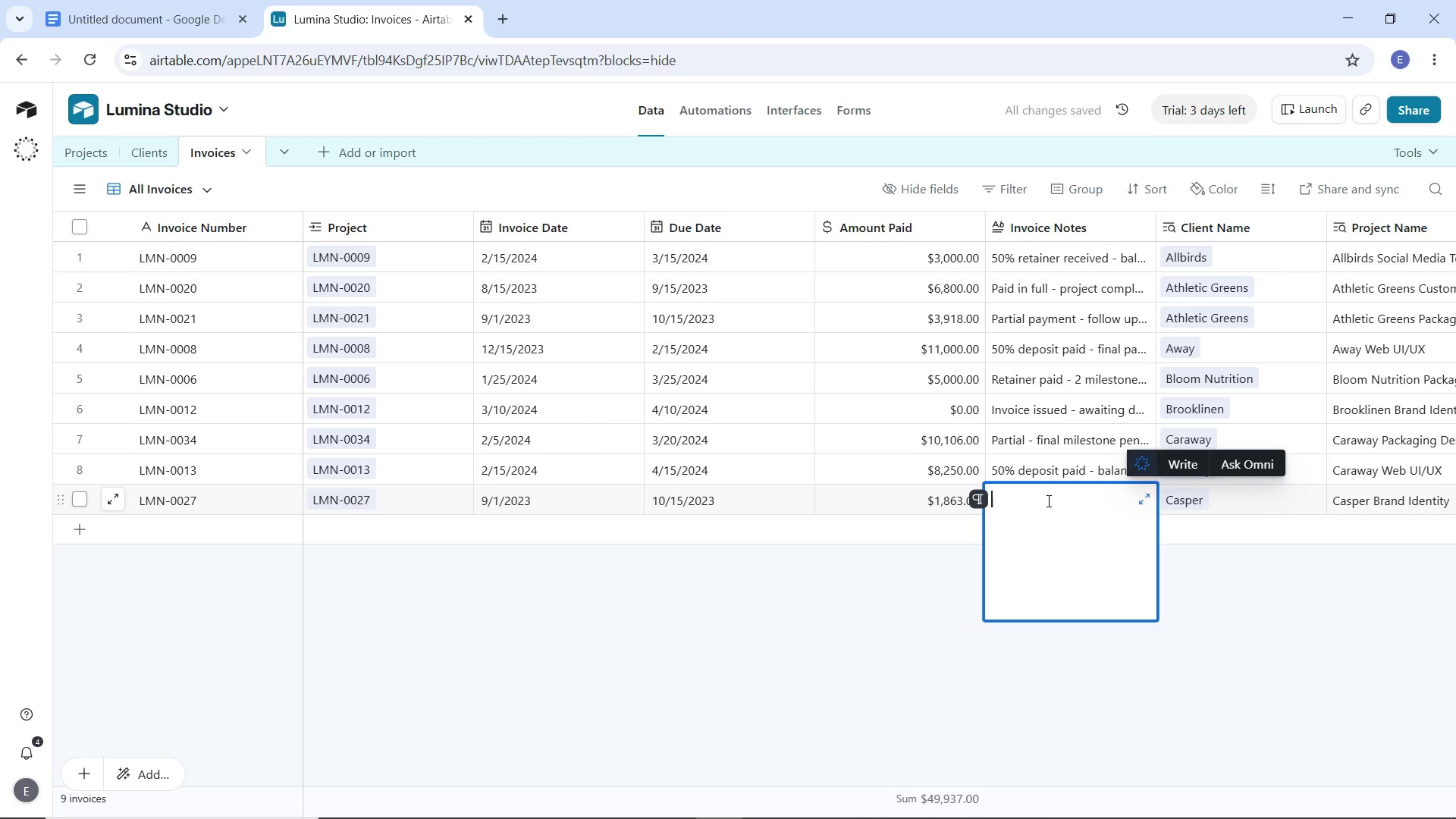 
type(Inita)
key(Backspace)
type(ial deposit only)
 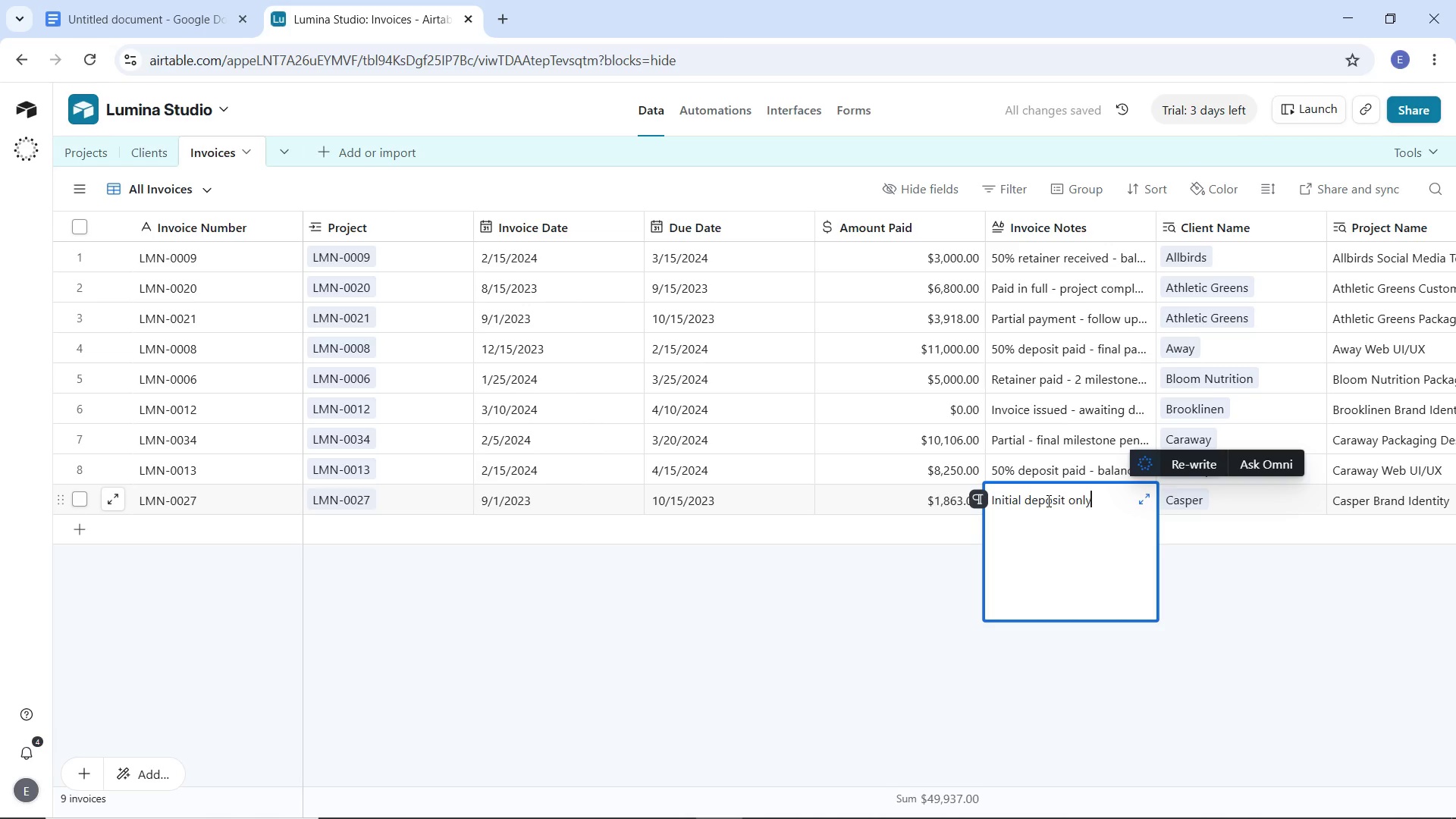 
type( - follow up required)
 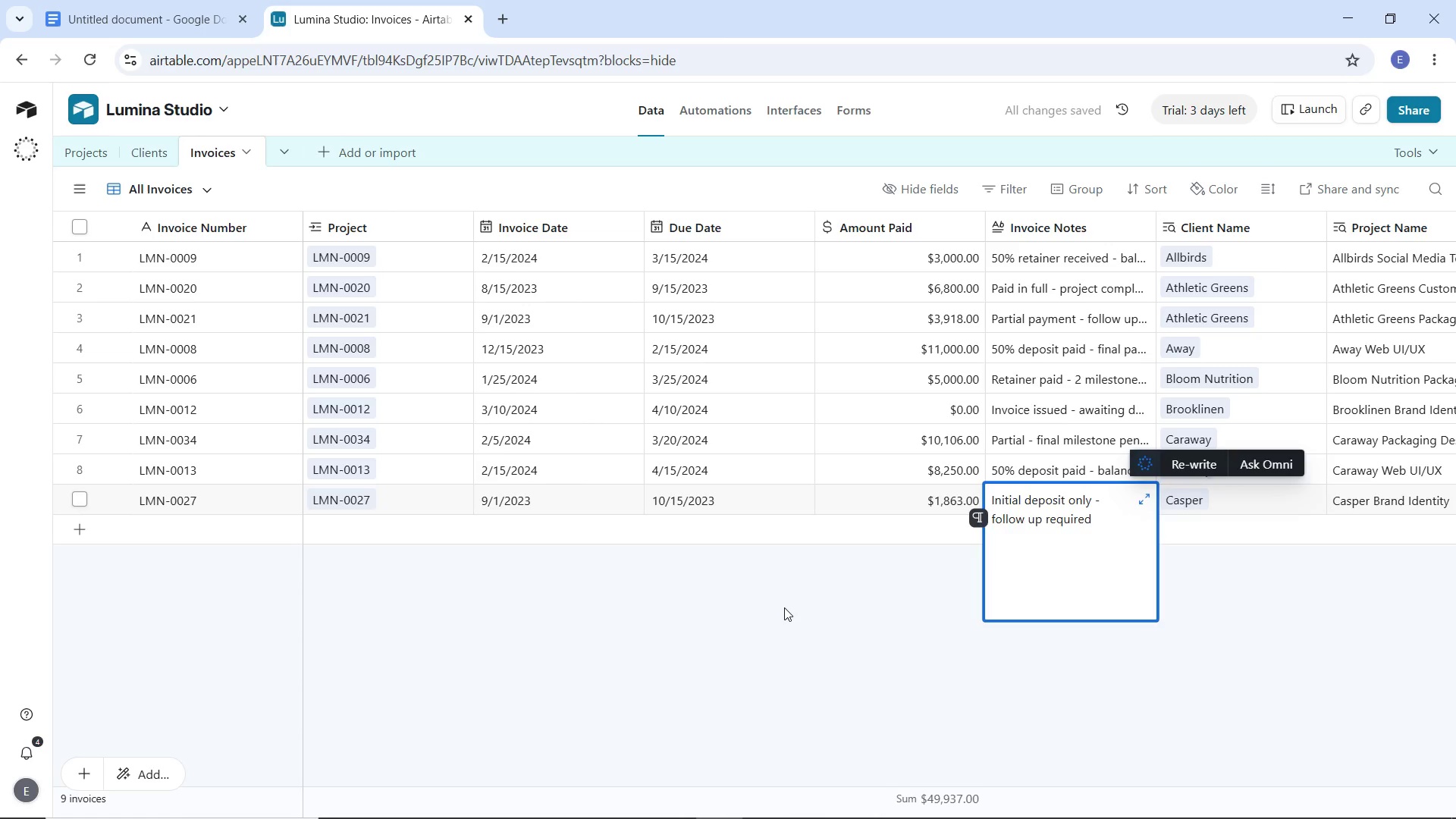 
left_click([784, 607])
 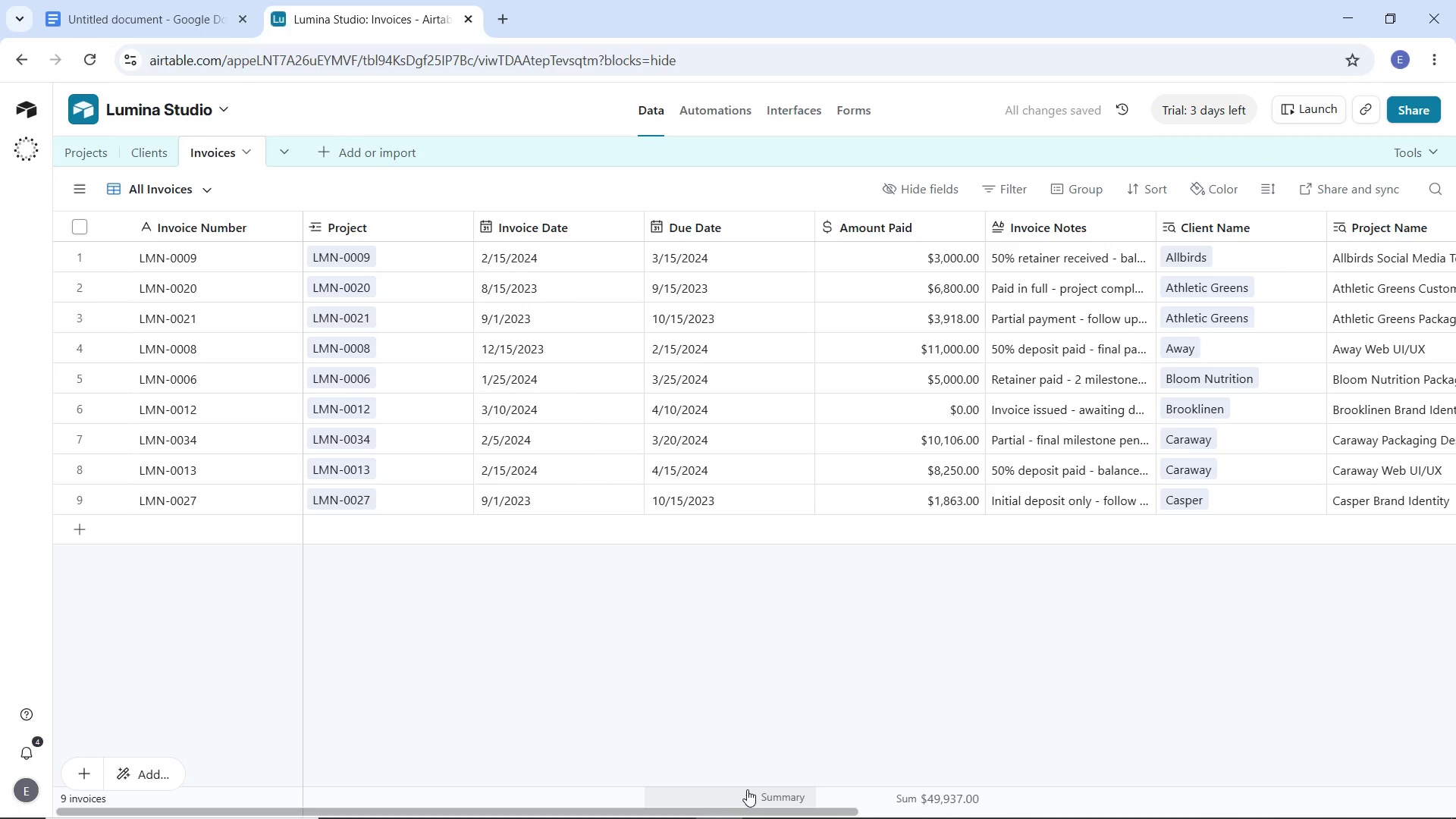 
left_click_drag(start_coordinate=[761, 808], to_coordinate=[600, 801])
 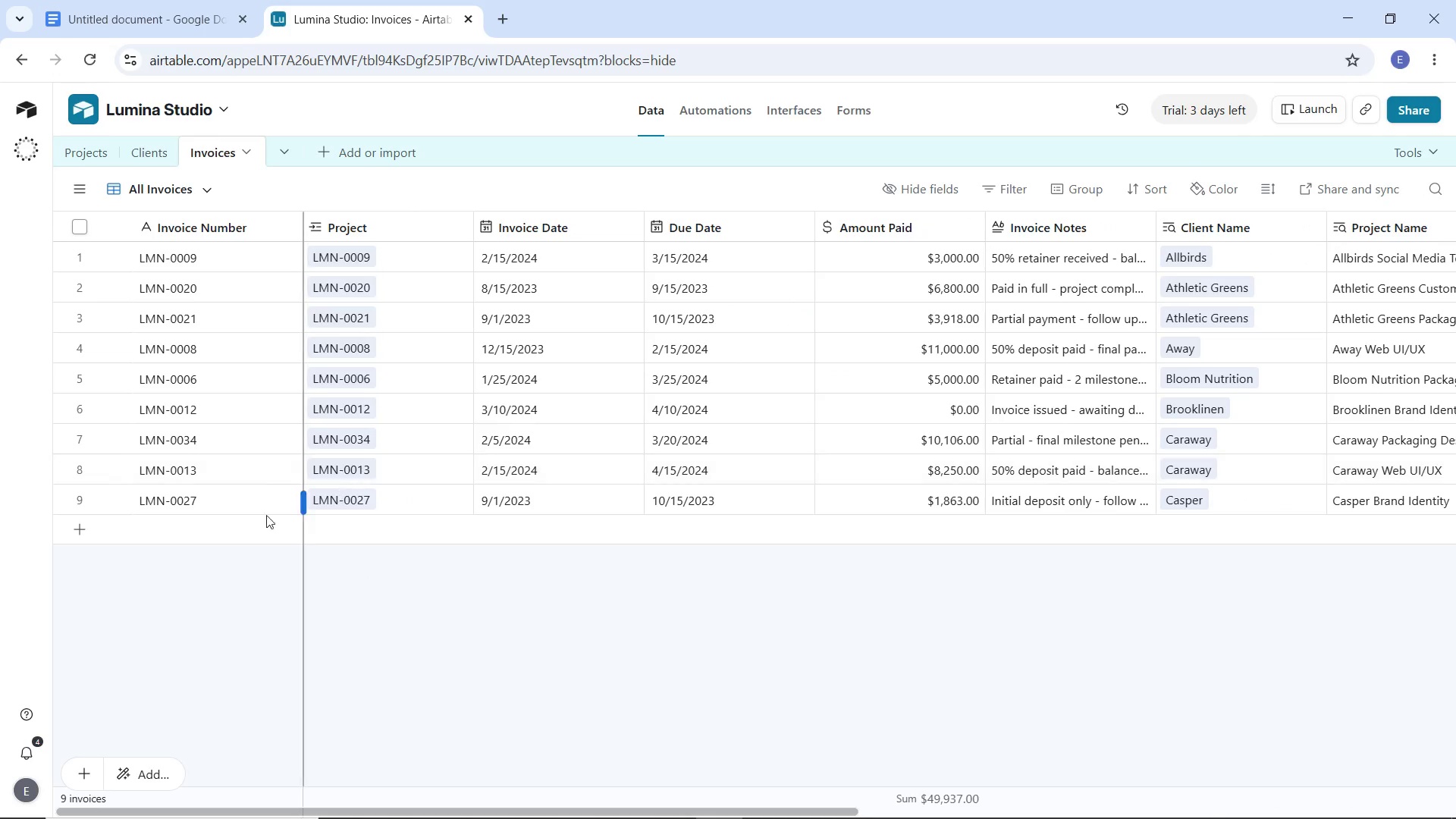 
double_click([217, 527])
 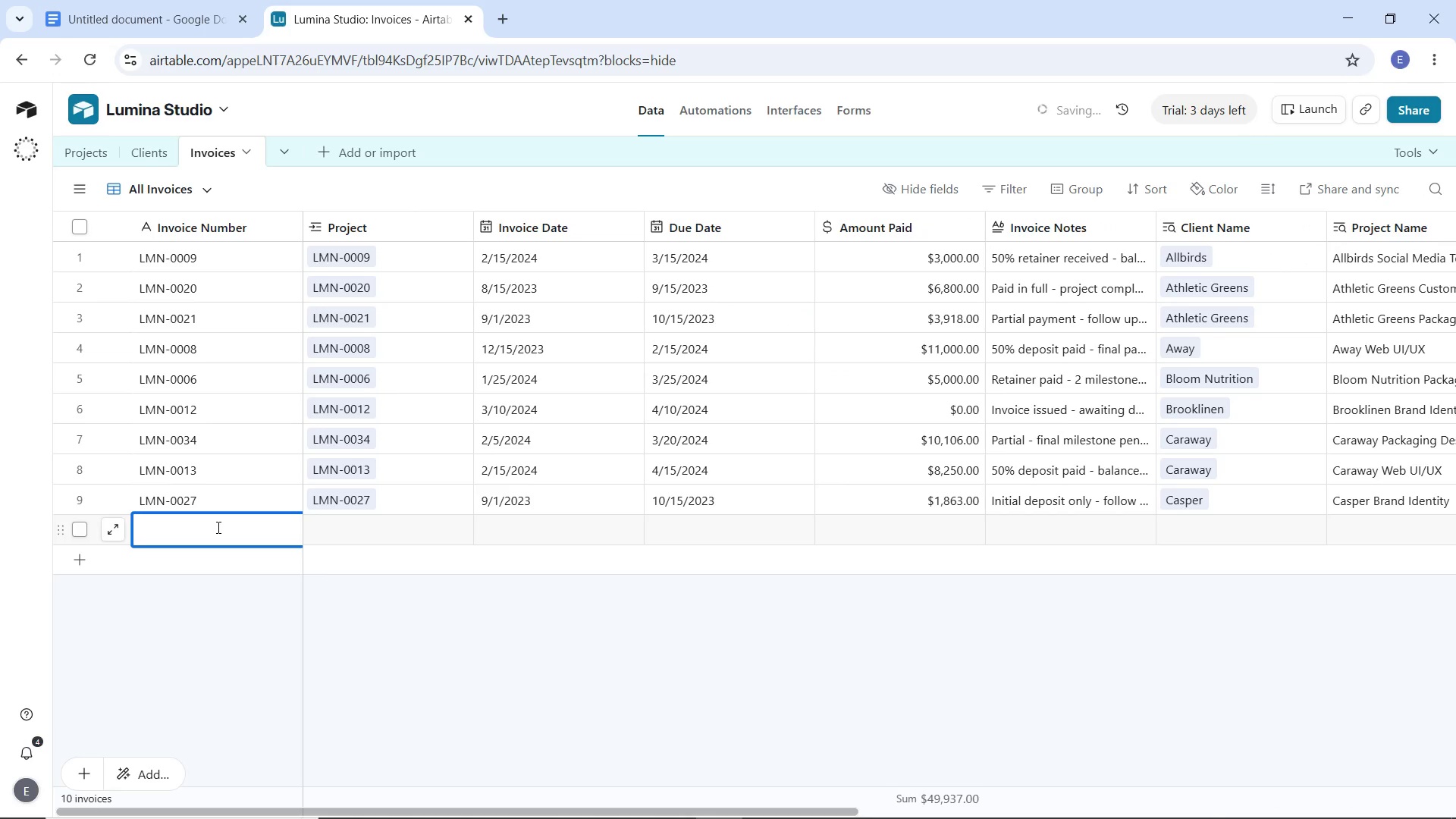 
type(LMN-0007)
key(Tab)
 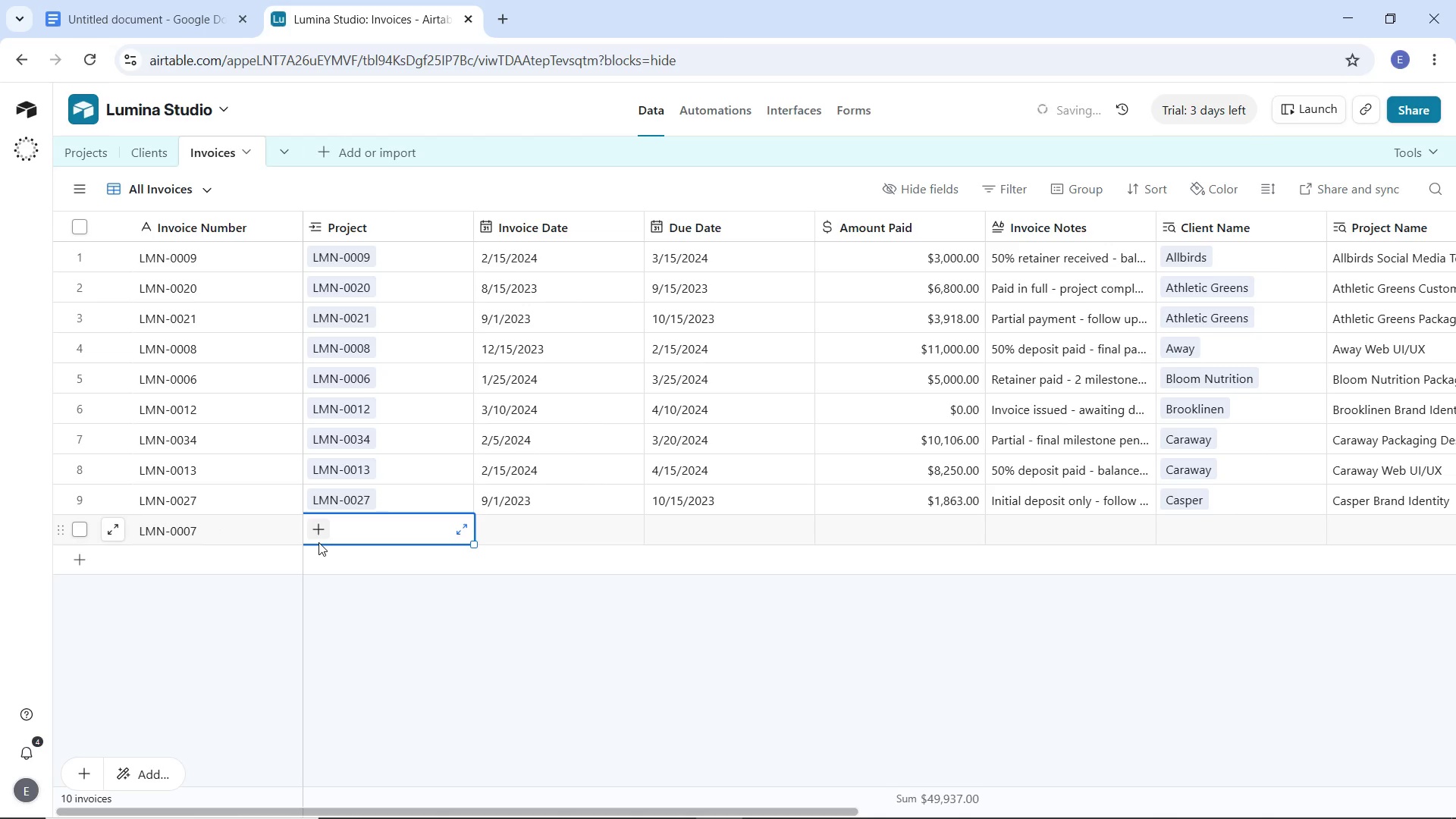 
left_click([319, 534])
 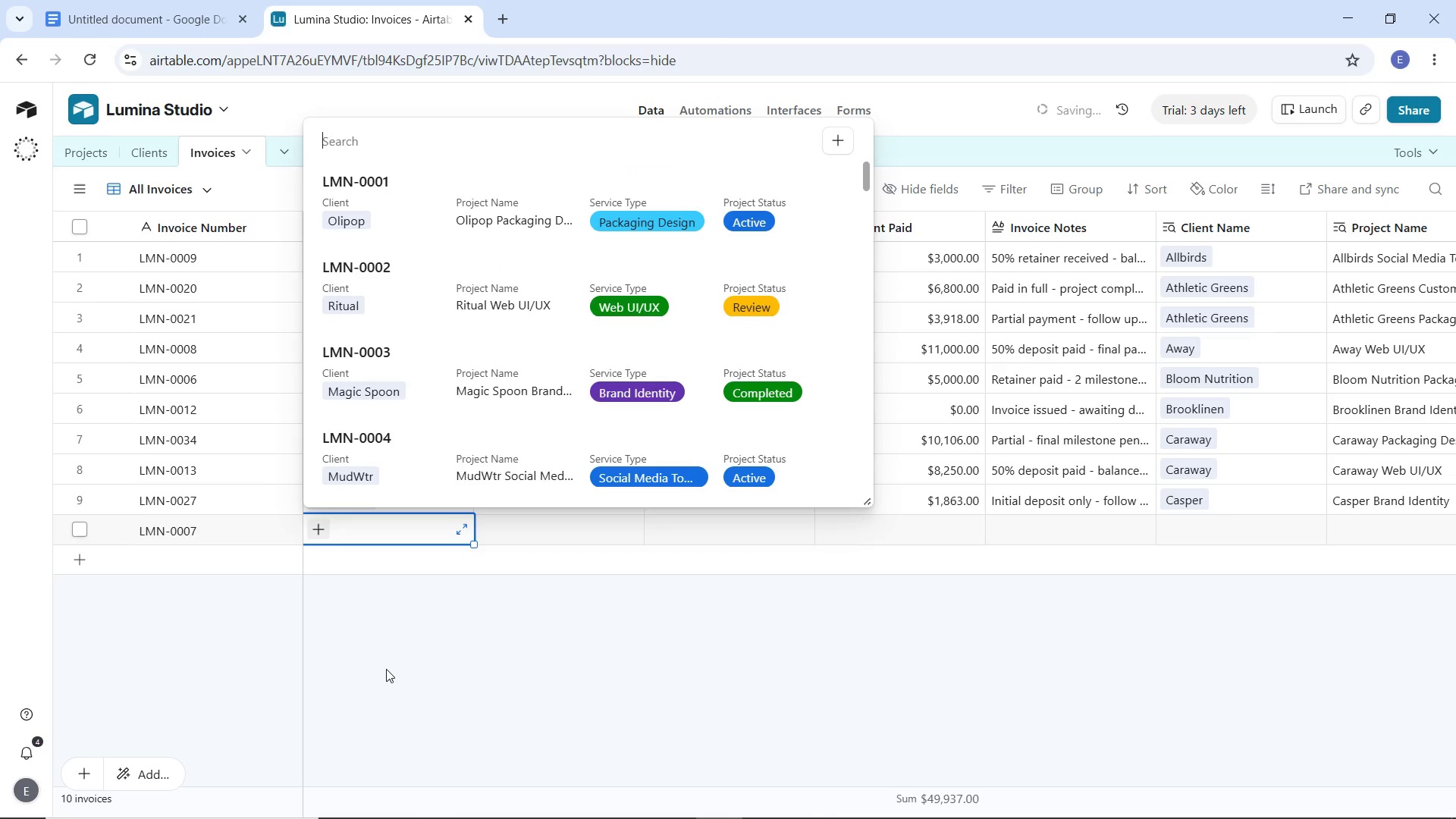 
scroll: coordinate [450, 310], scroll_direction: down, amount: 3.0
 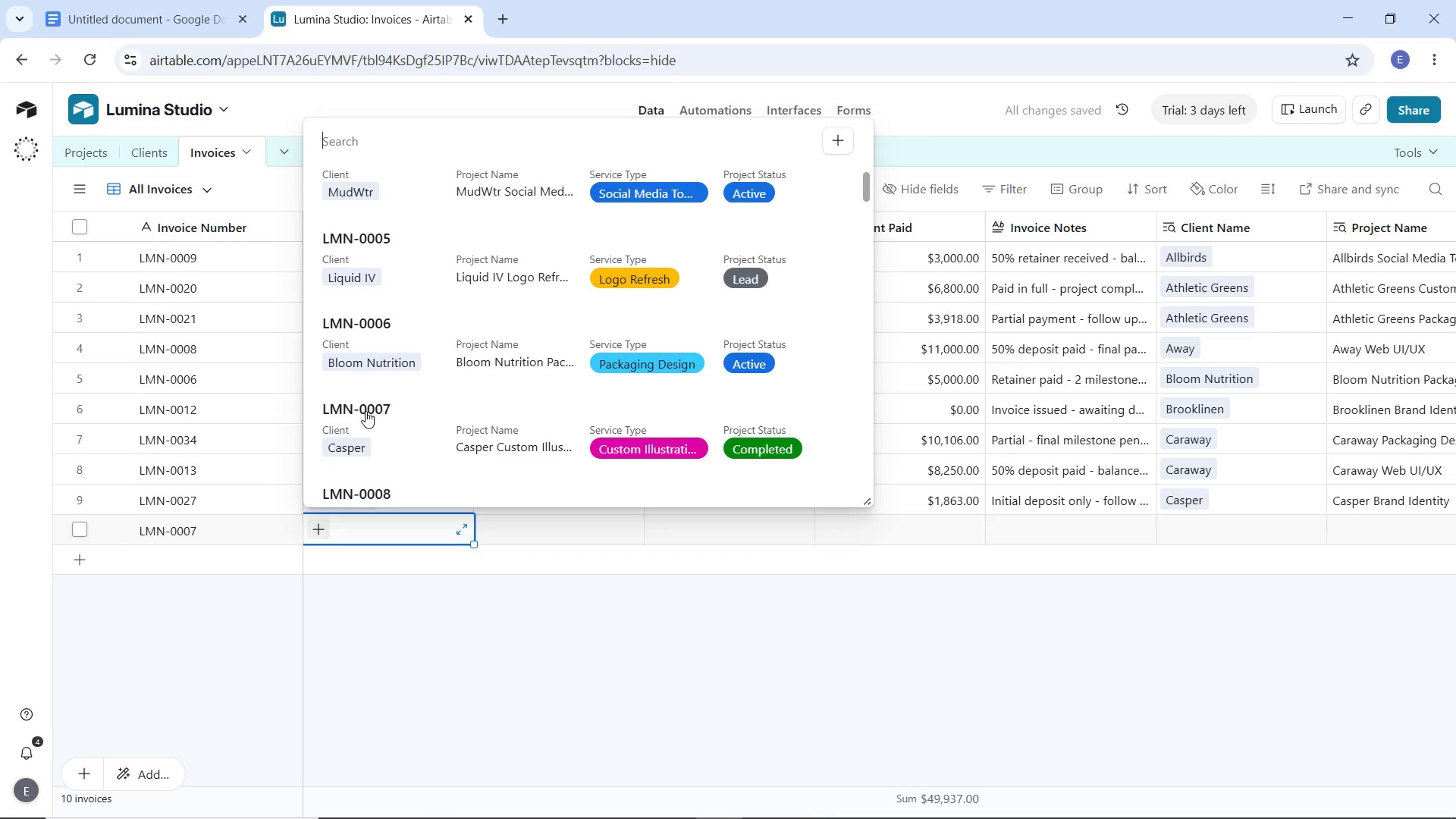 
left_click([366, 411])
 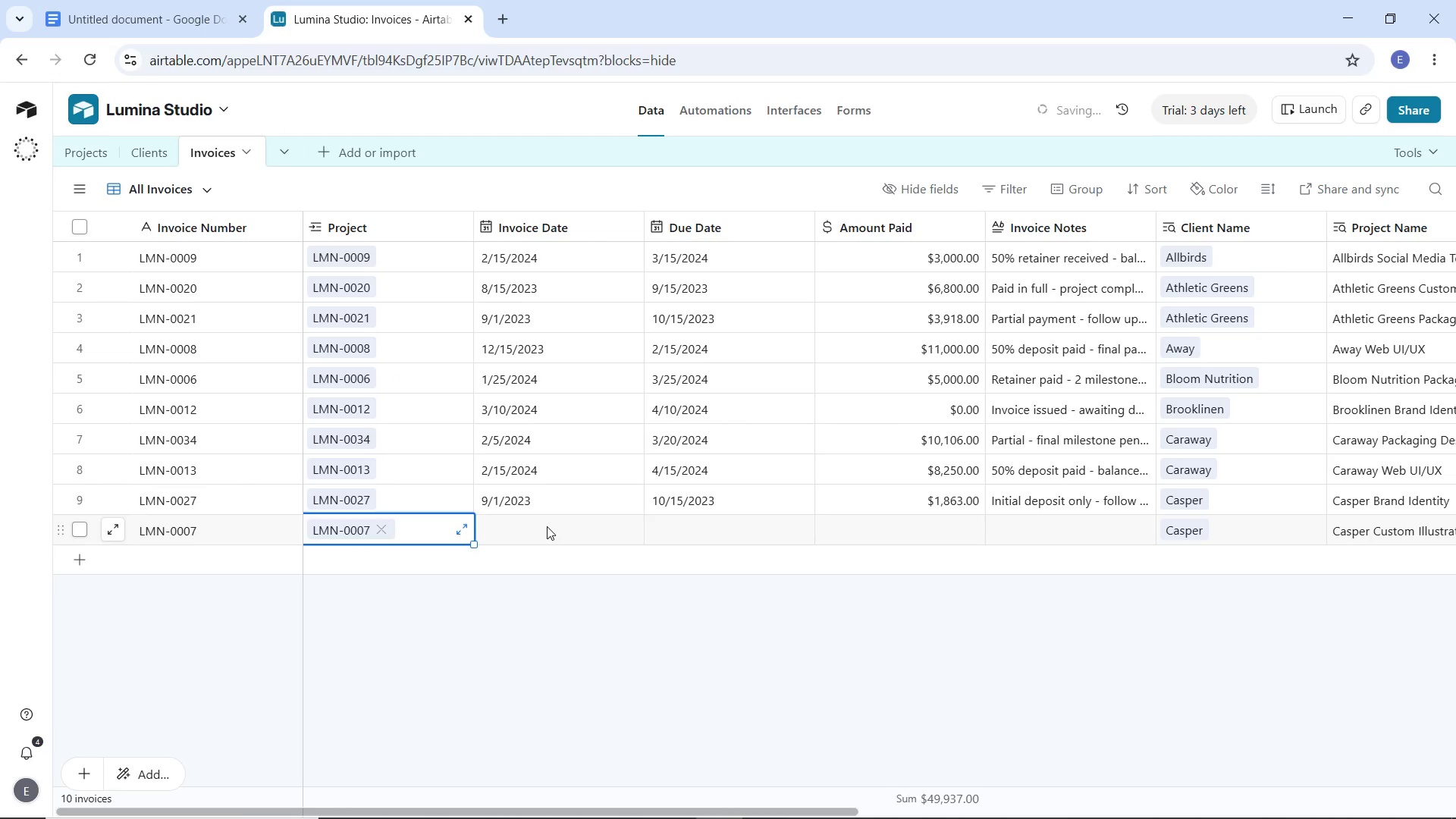 
double_click([547, 526])
 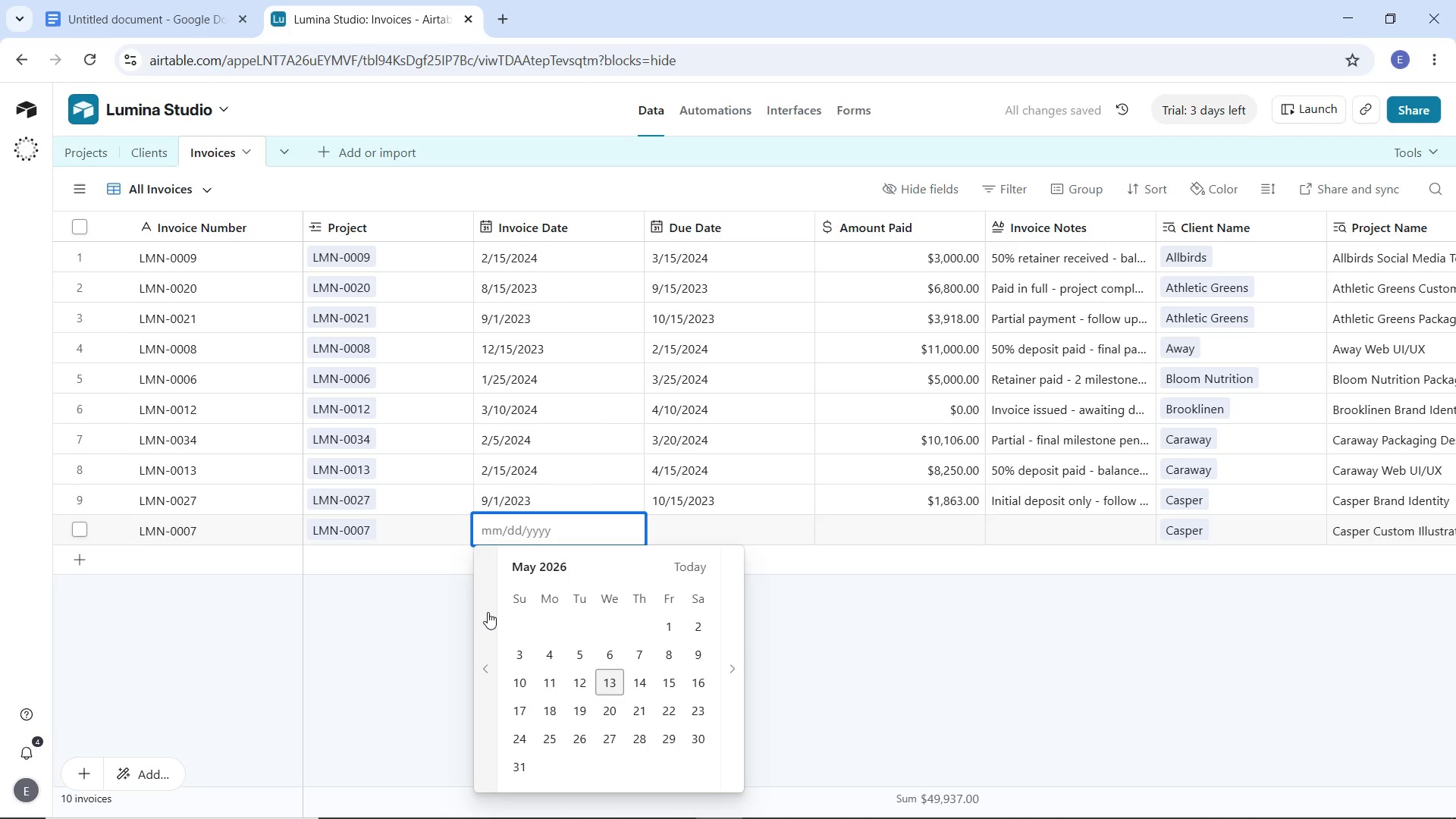 
double_click([488, 612])
 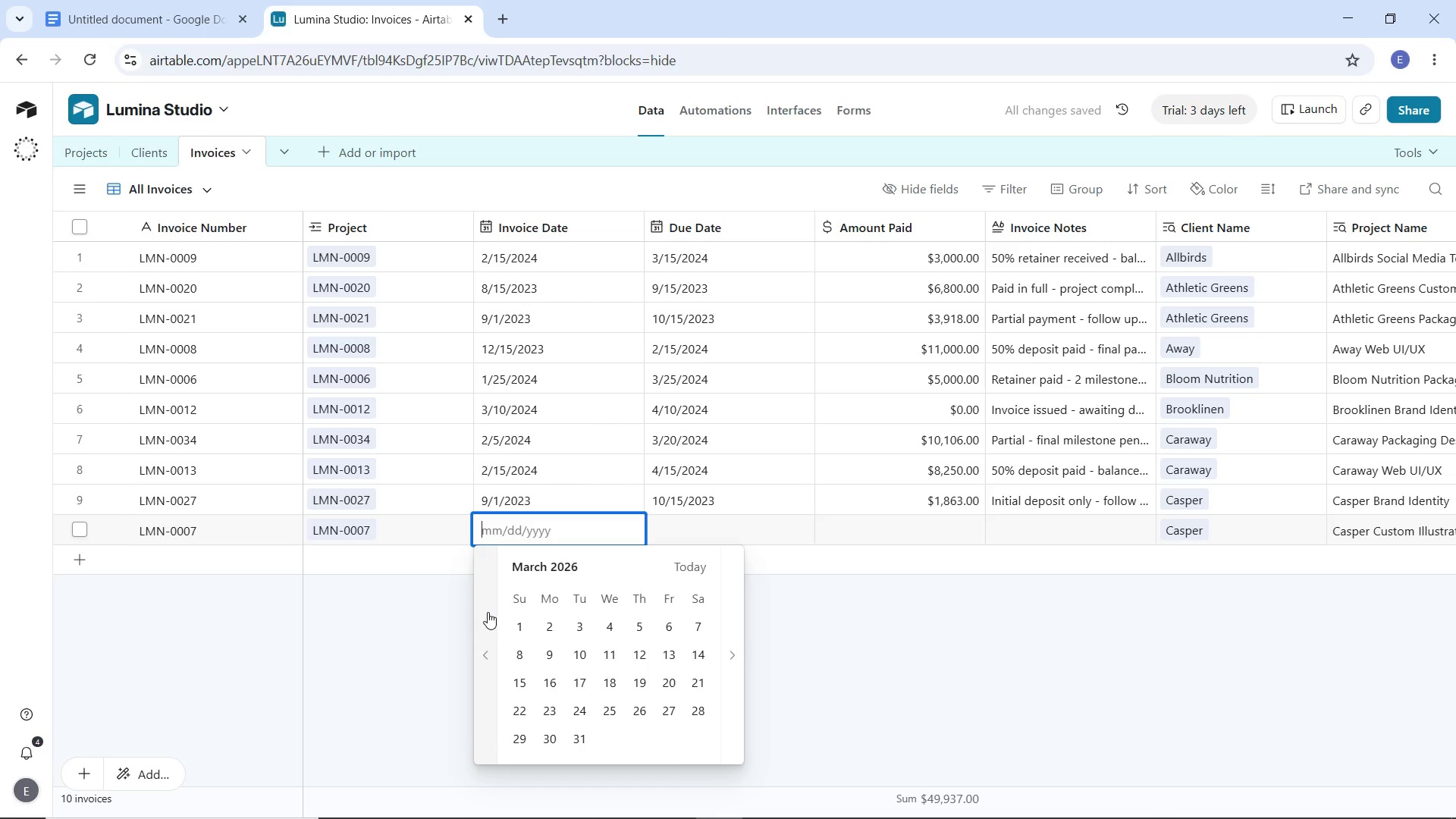 
triple_click([488, 612])
 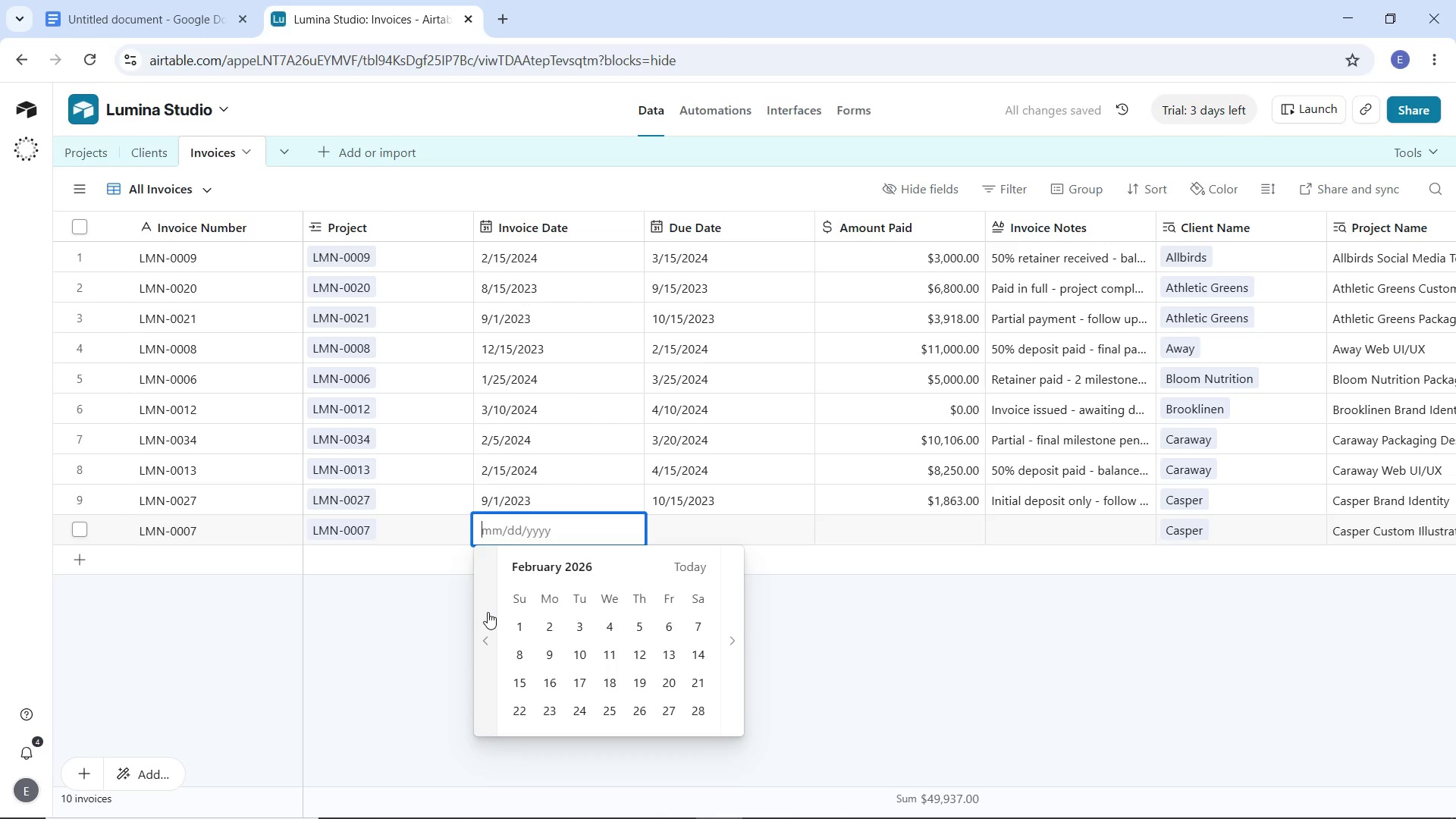 
triple_click([488, 612])
 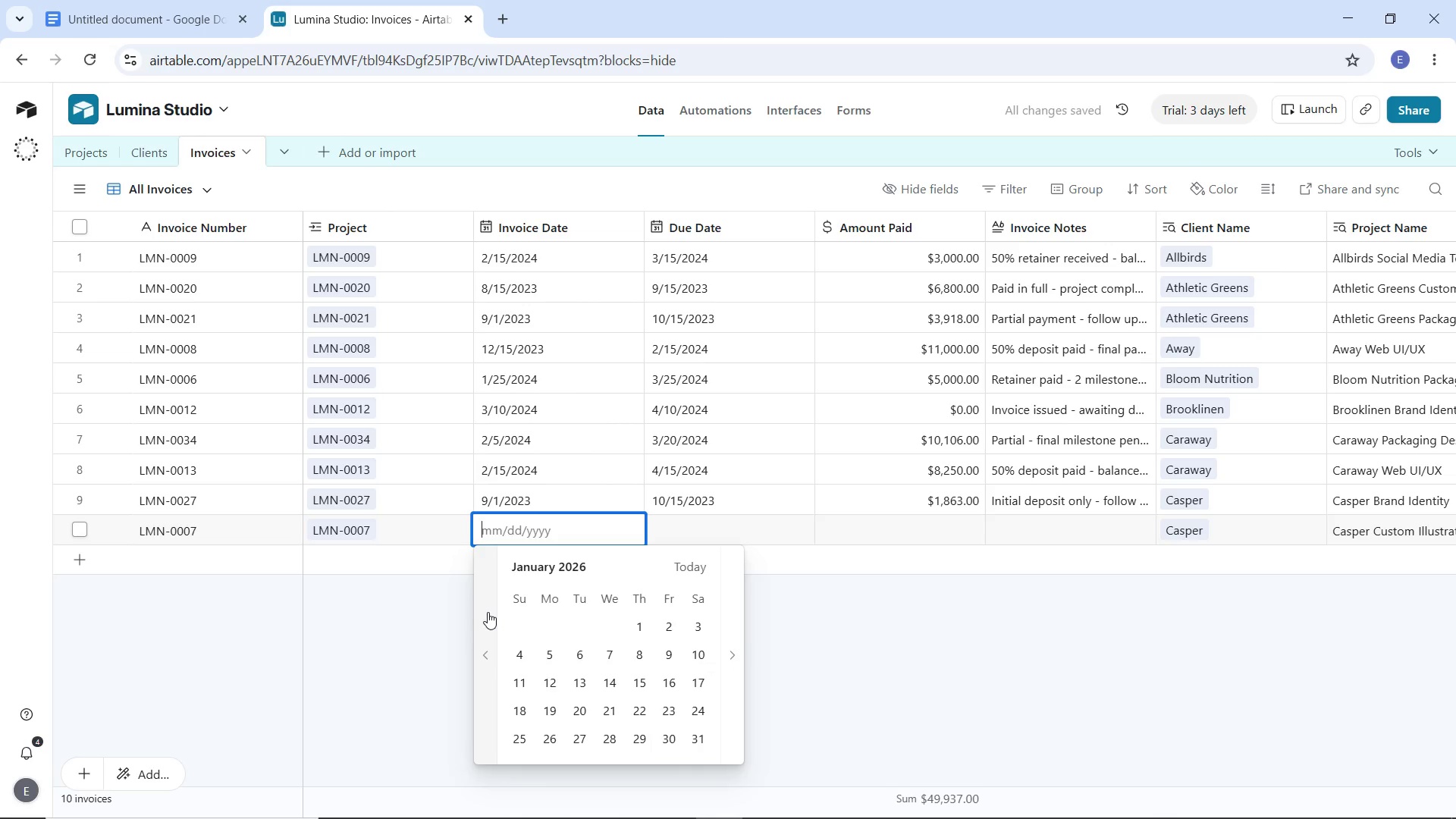 
triple_click([488, 612])
 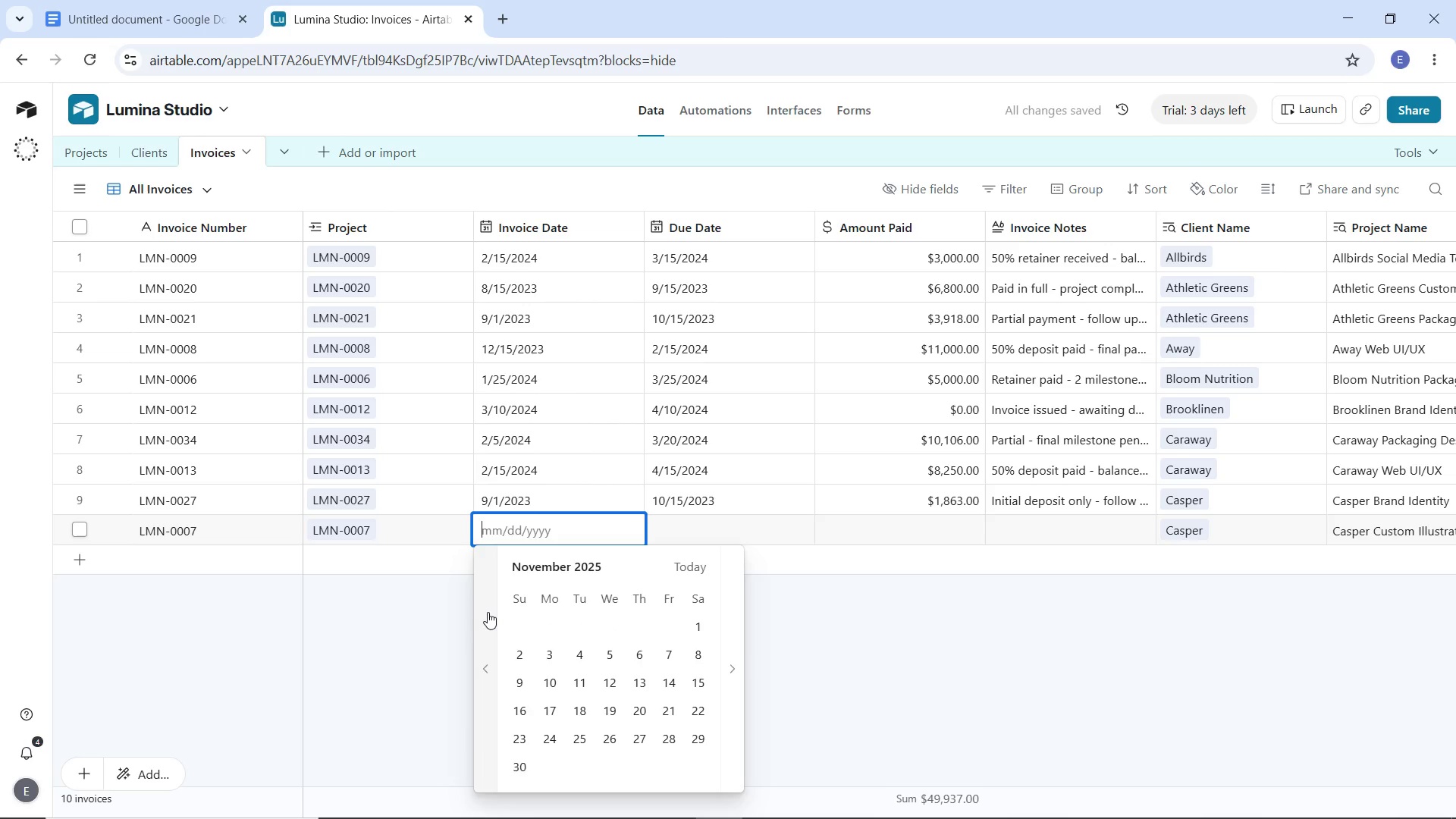 
triple_click([488, 612])
 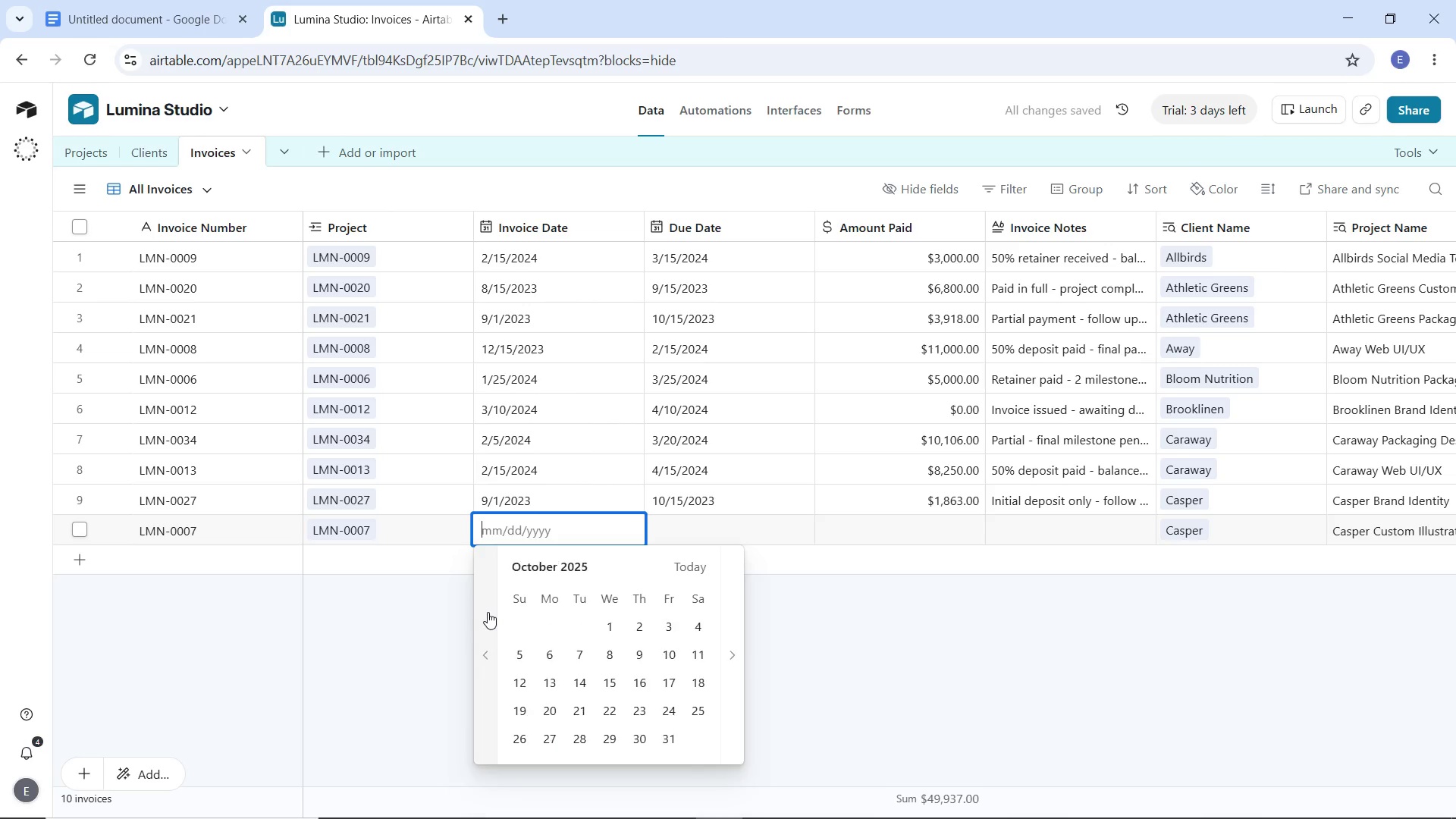 
triple_click([488, 612])
 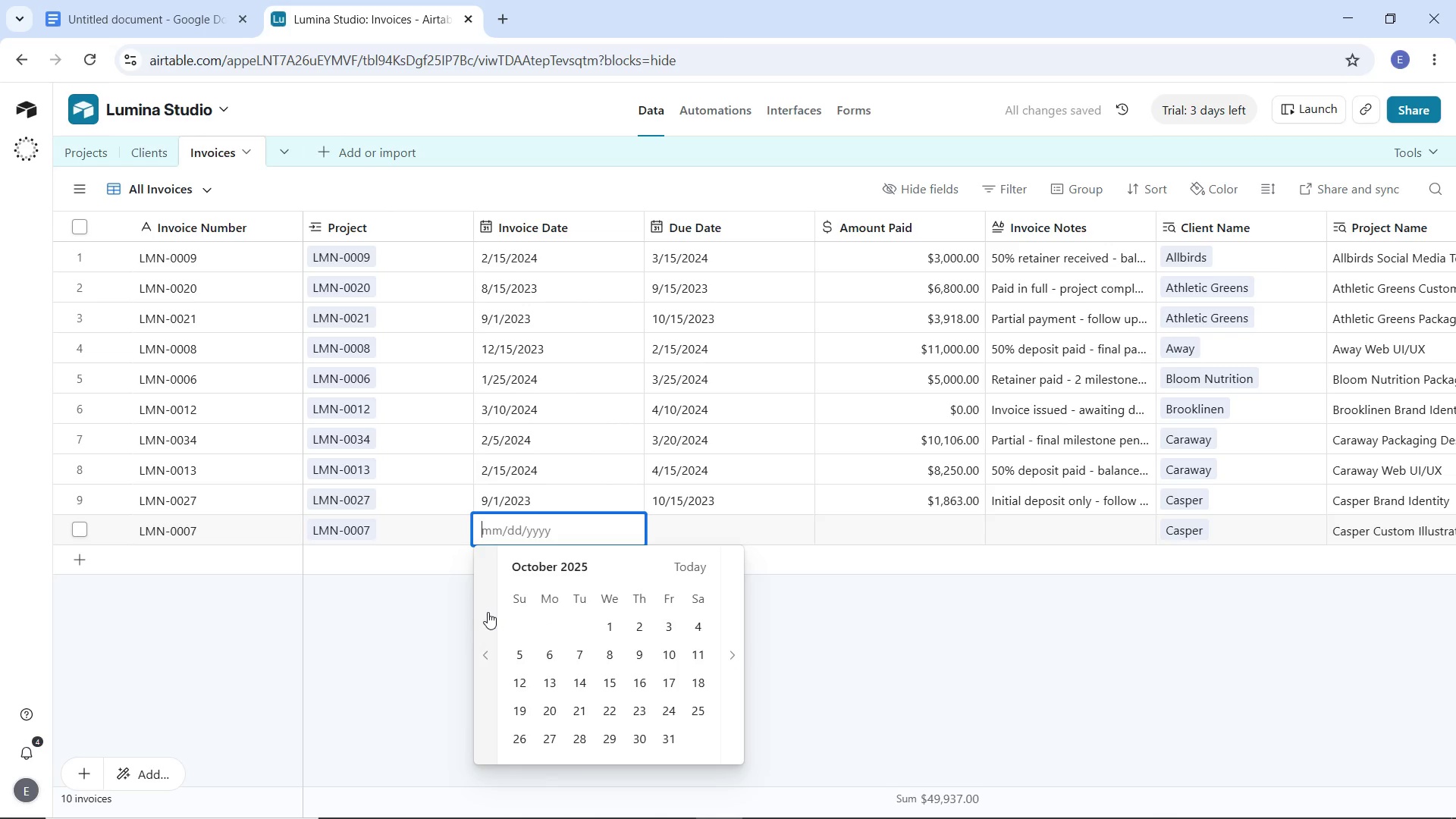 
triple_click([488, 612])
 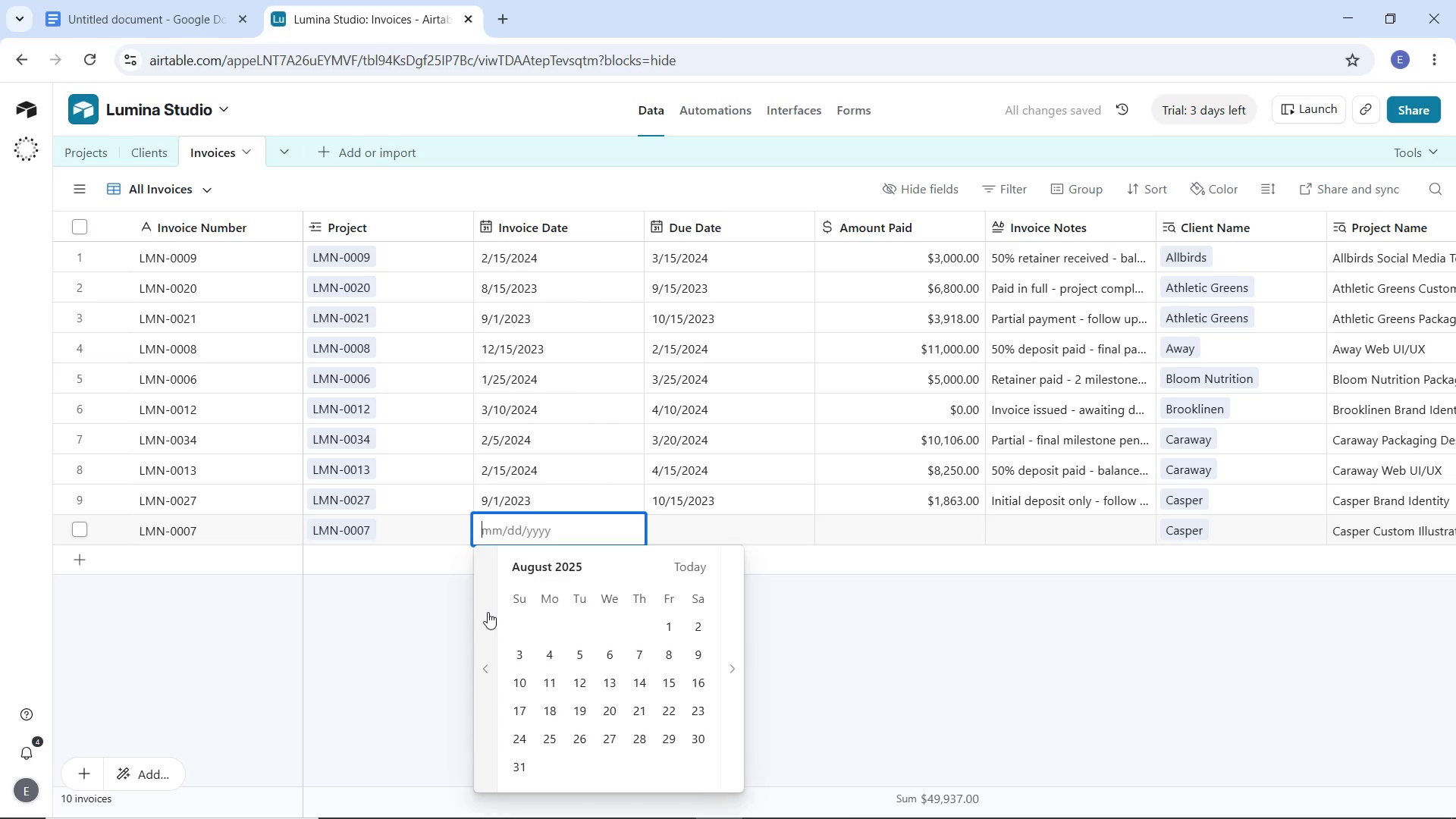 
triple_click([488, 612])
 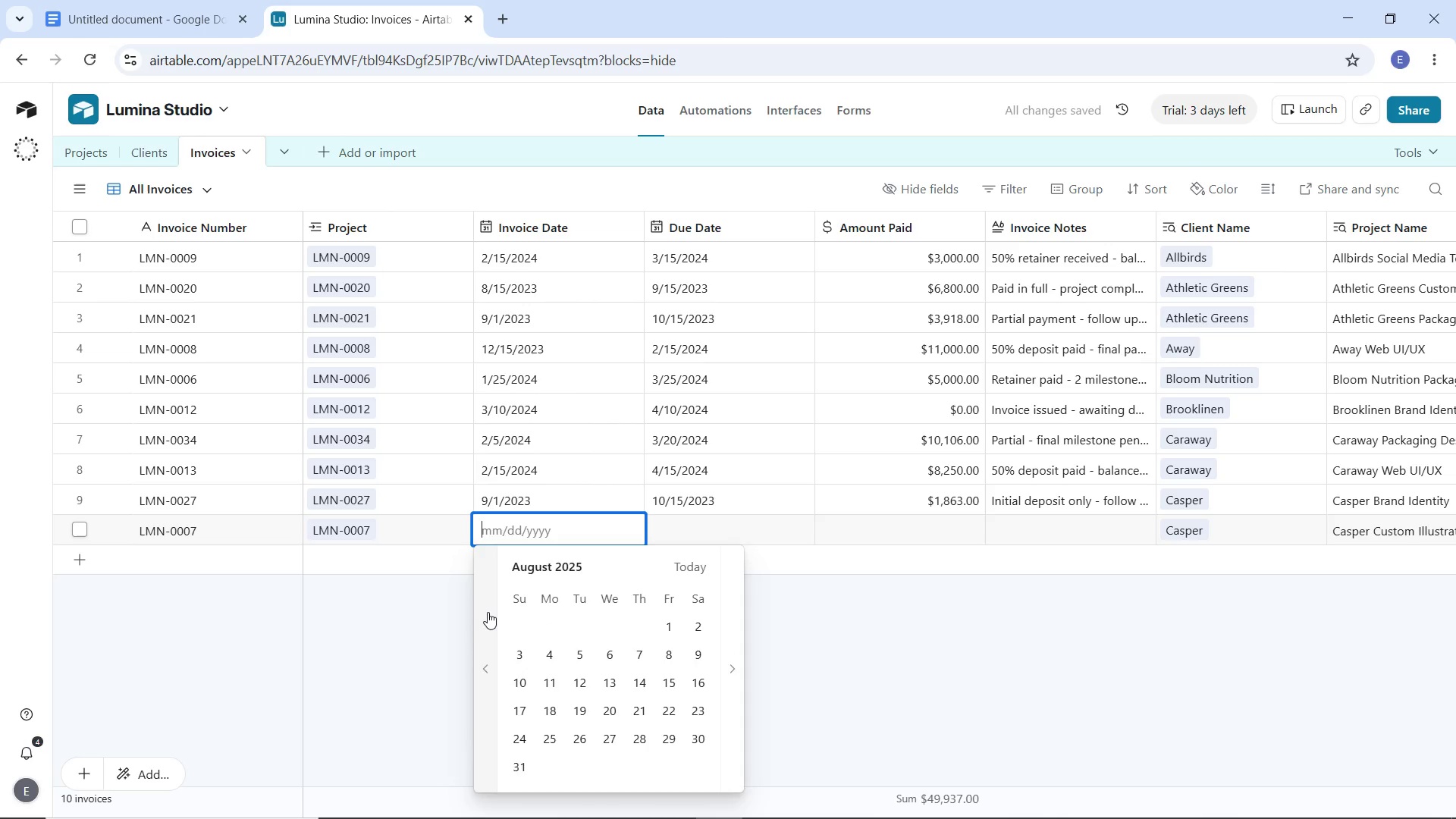 
triple_click([488, 612])
 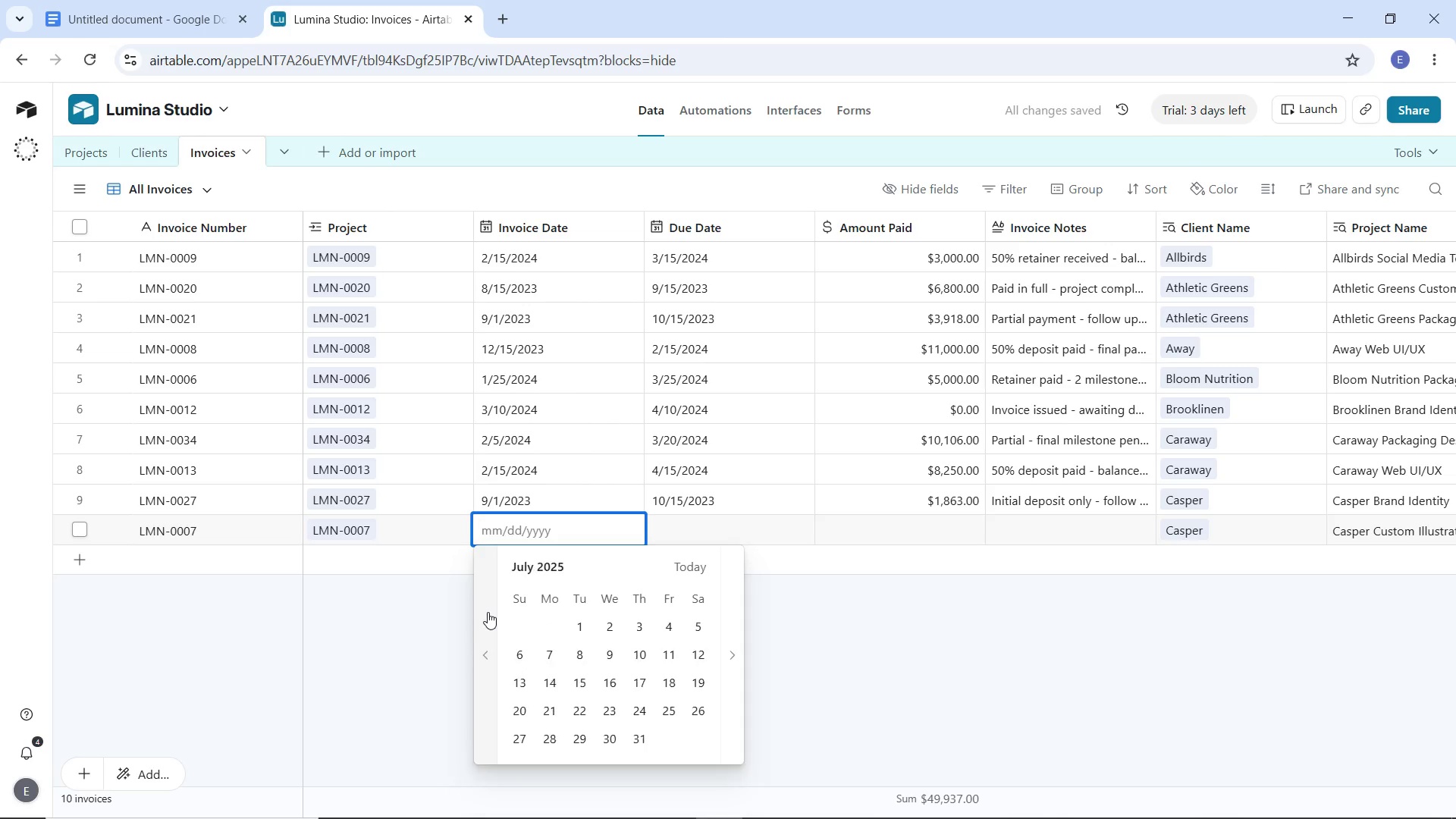 
triple_click([488, 612])
 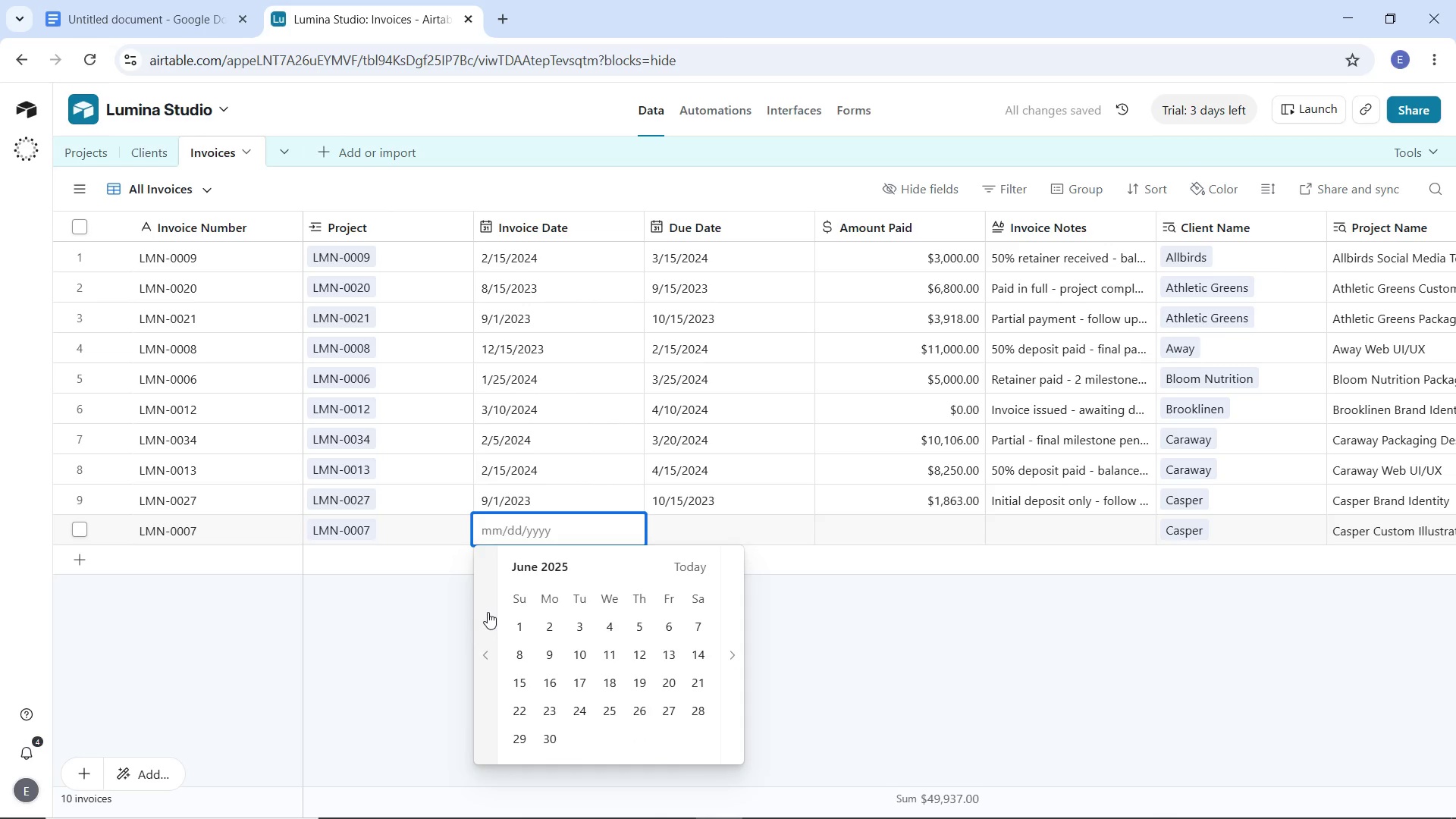 
triple_click([488, 612])
 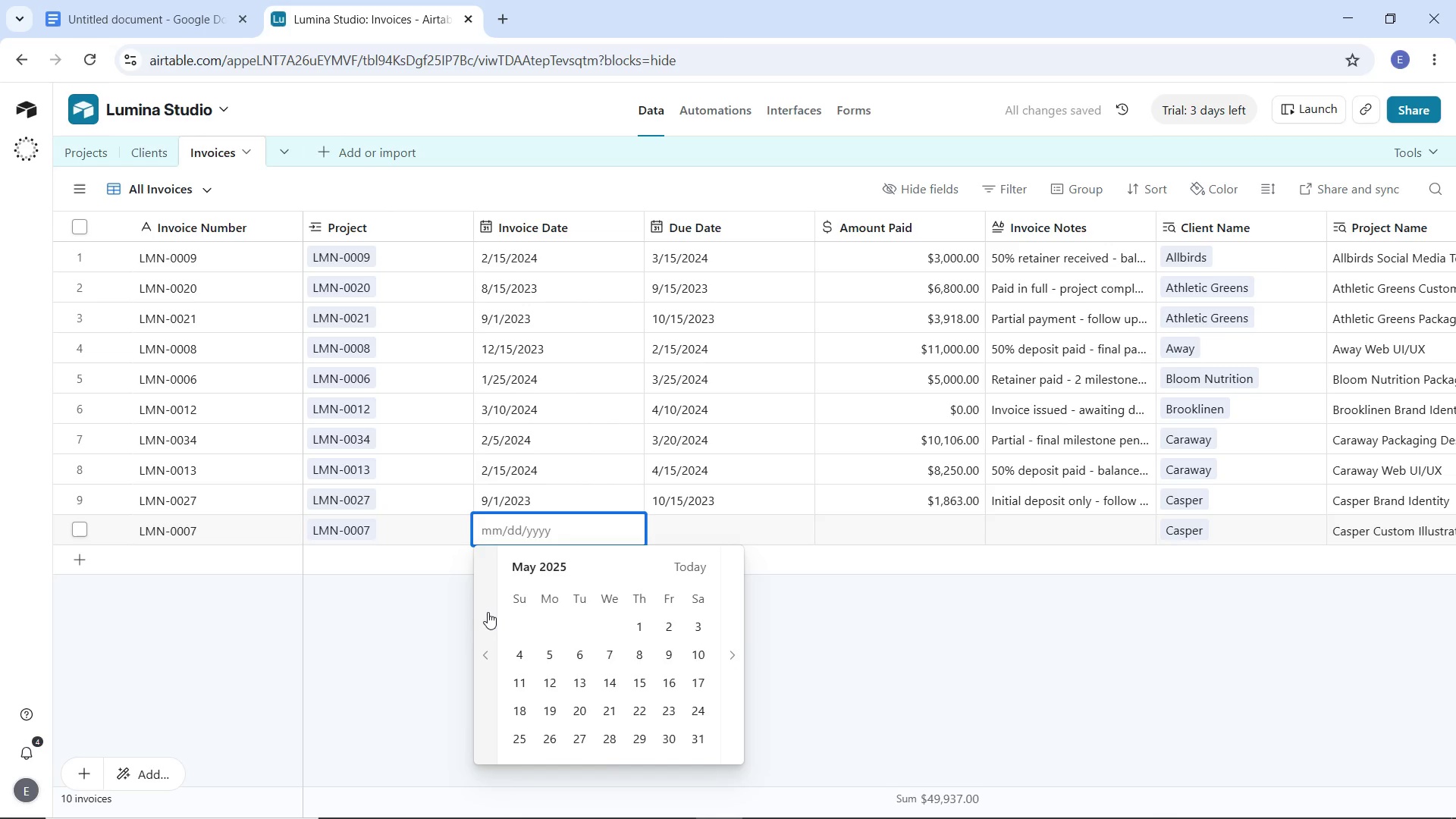 
triple_click([488, 612])
 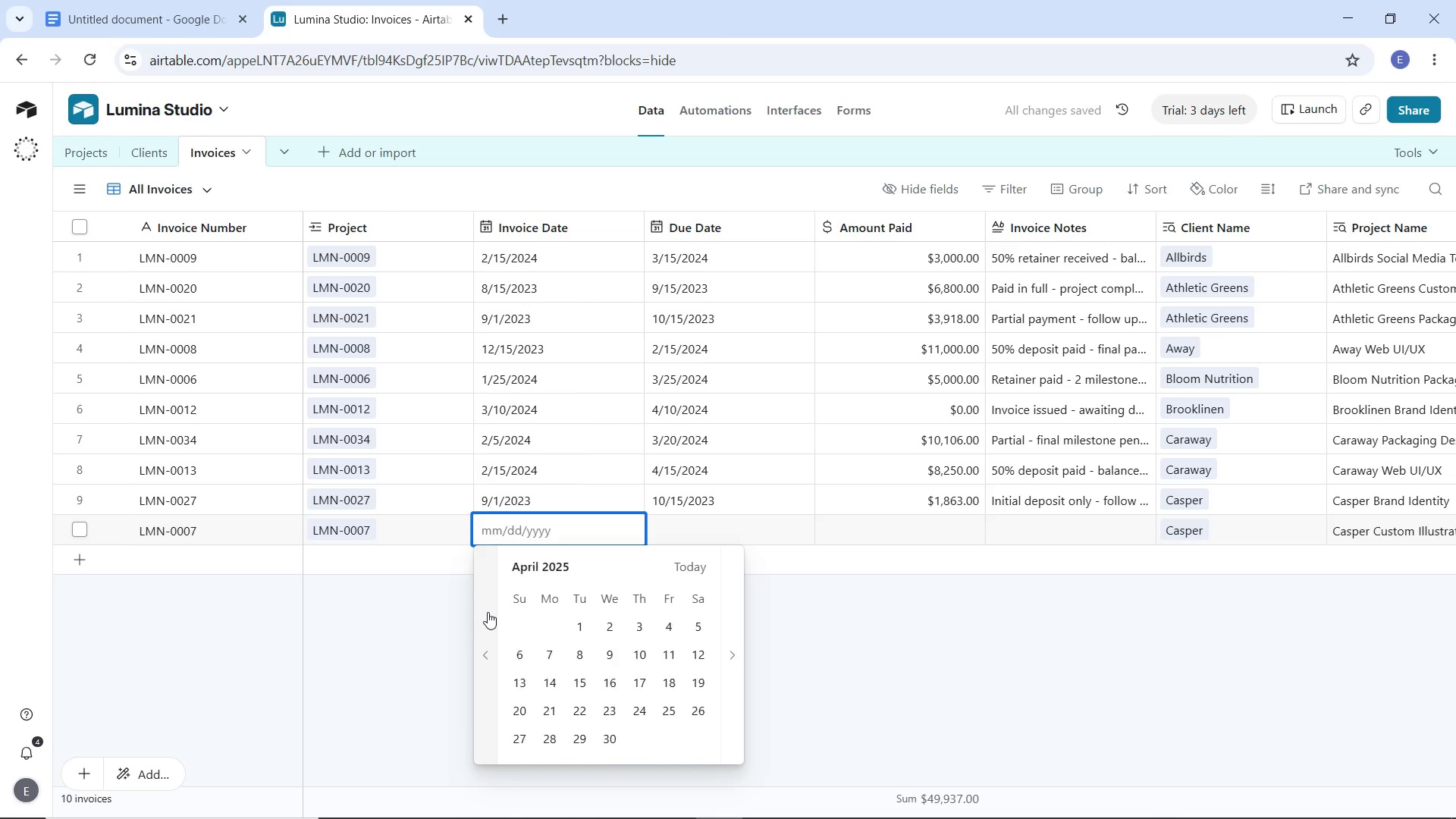 
triple_click([488, 612])
 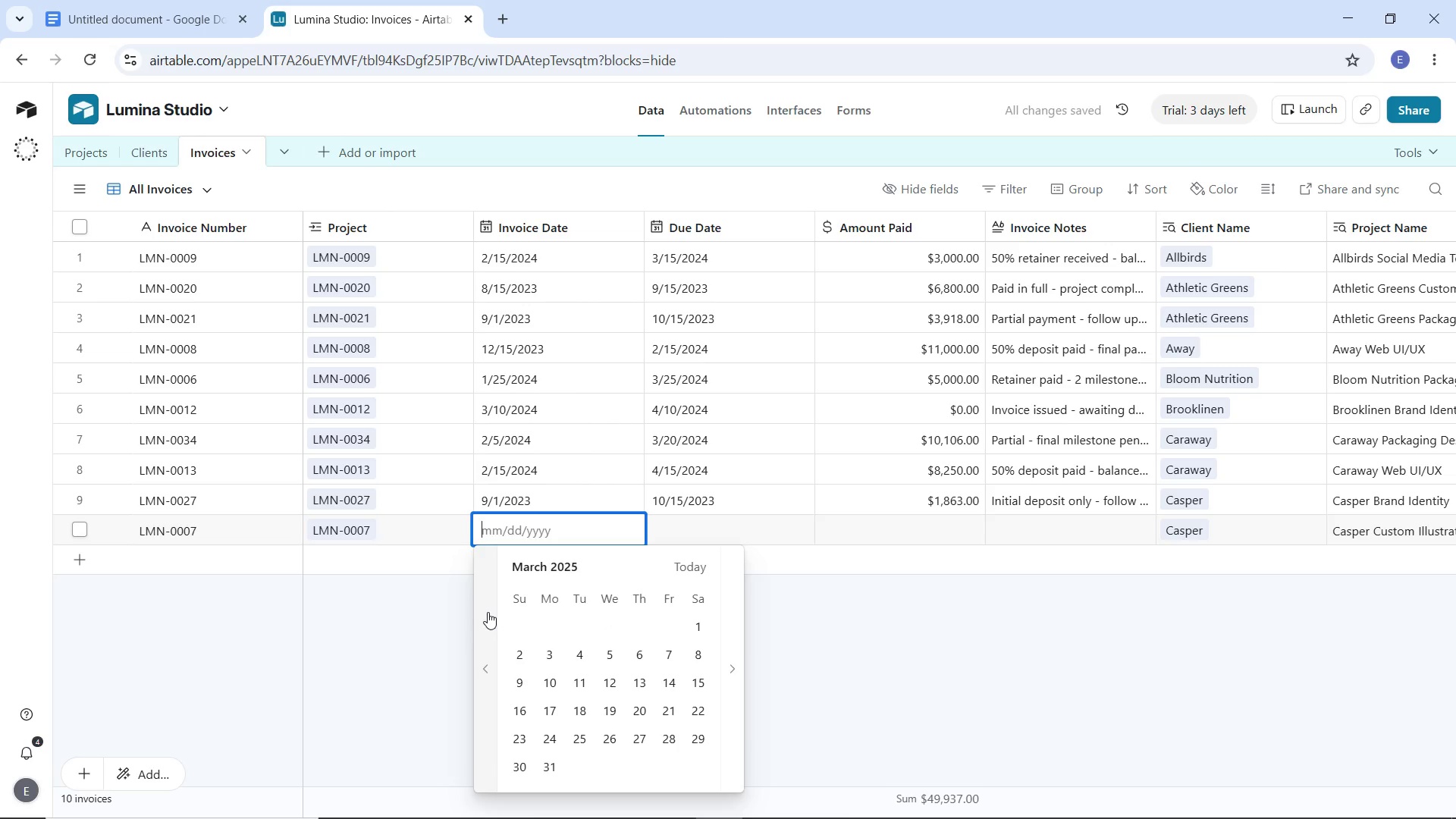 
triple_click([488, 612])
 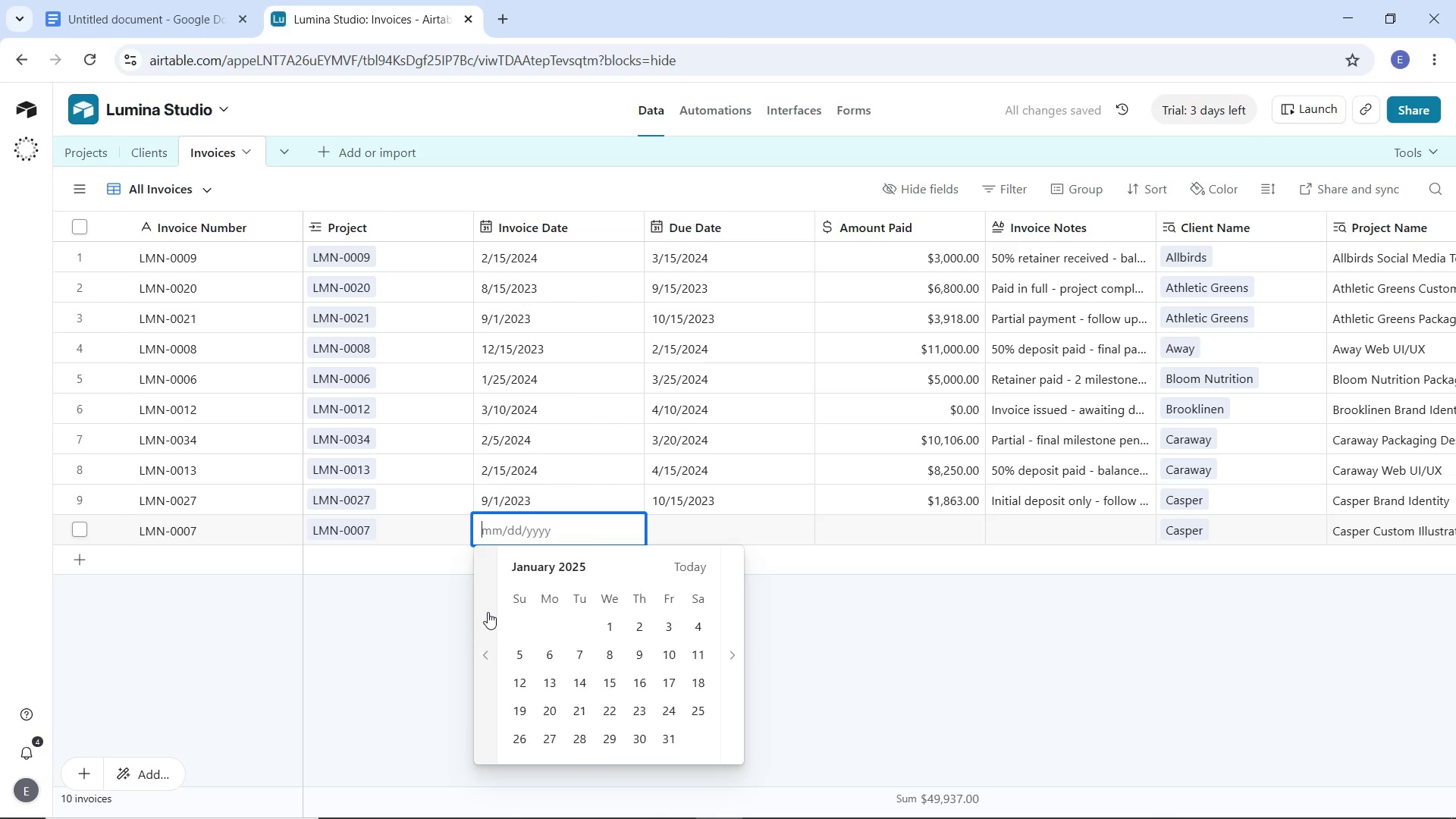 
triple_click([488, 612])
 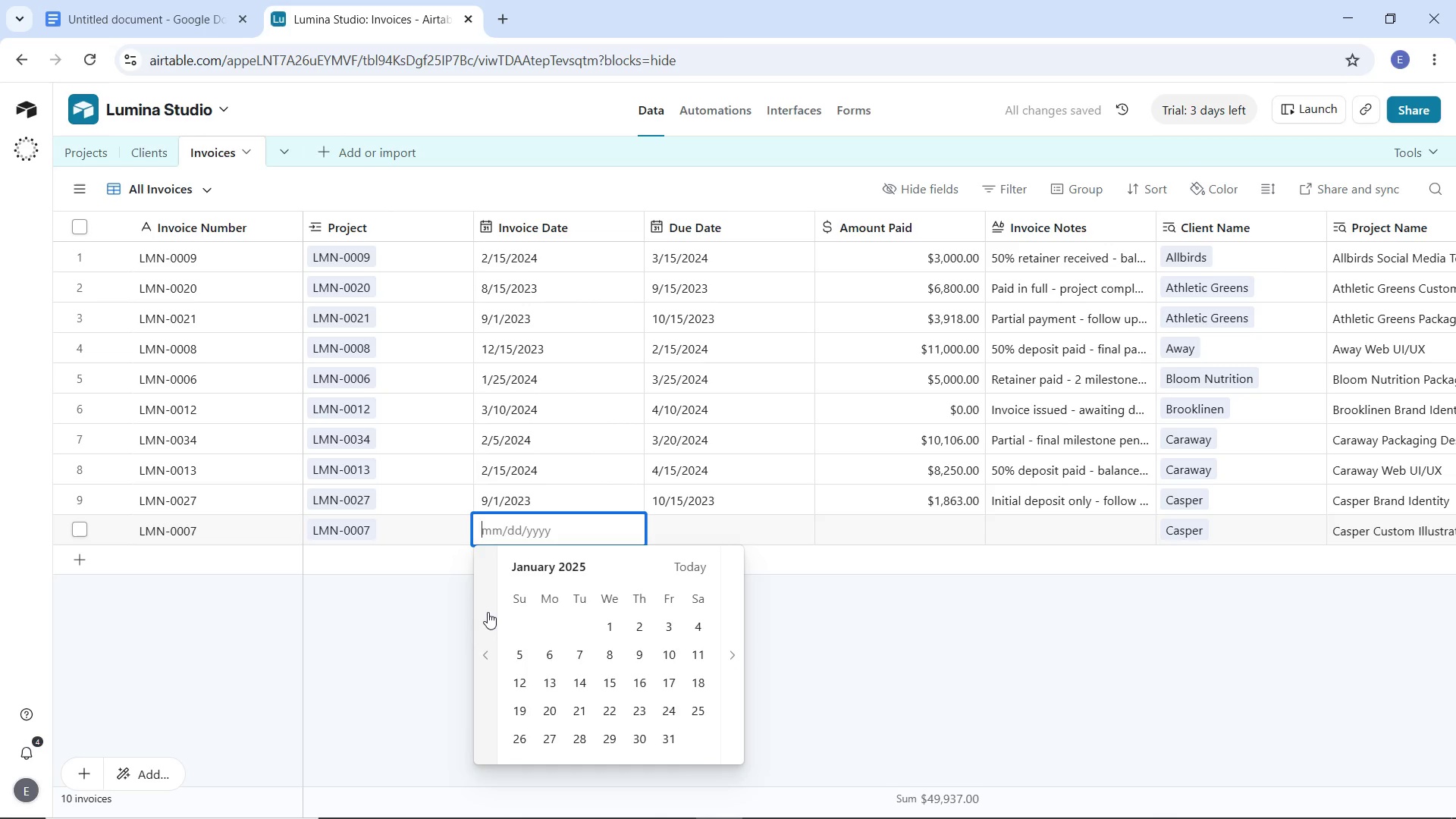 
triple_click([488, 612])
 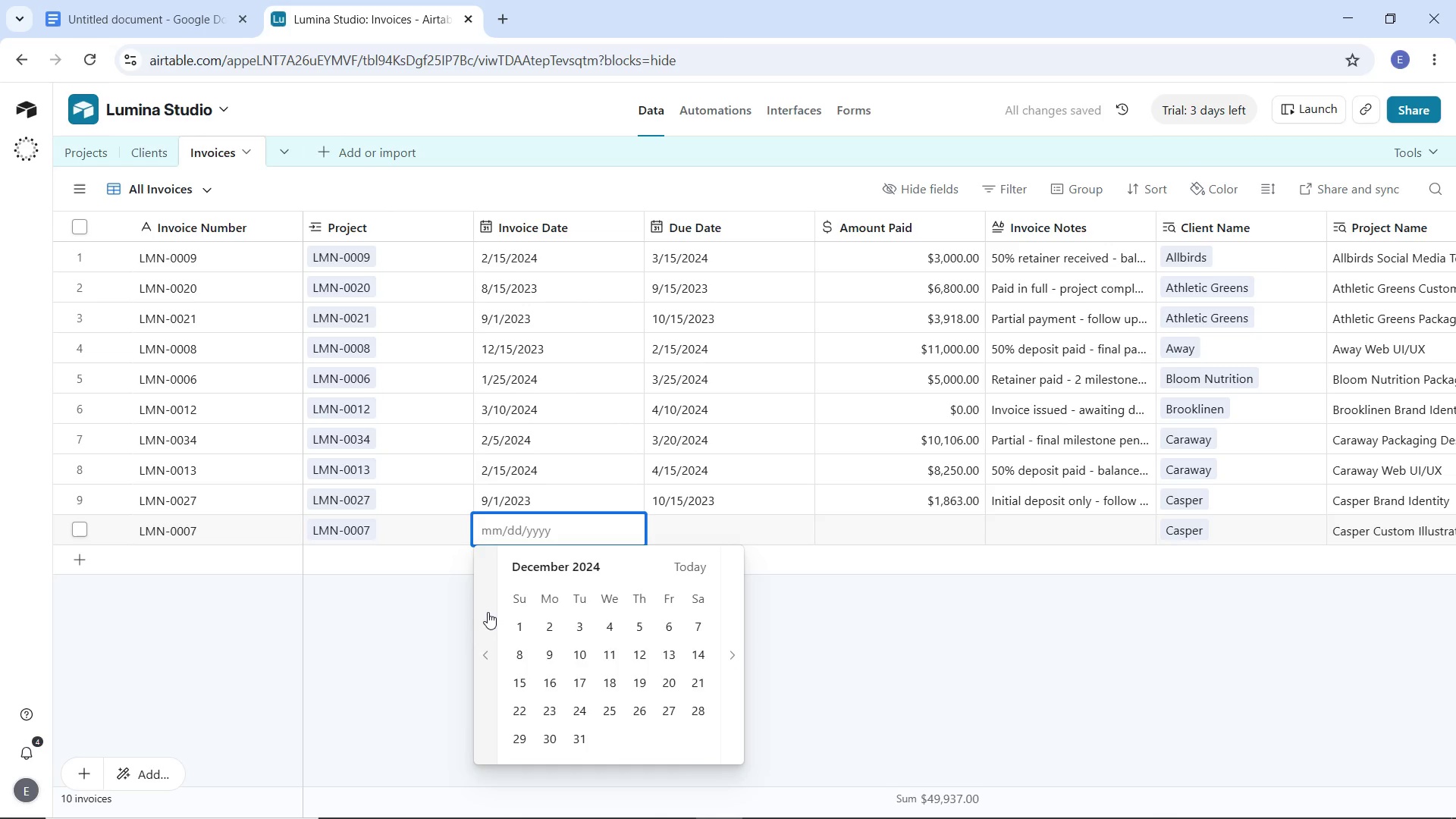 
triple_click([488, 612])
 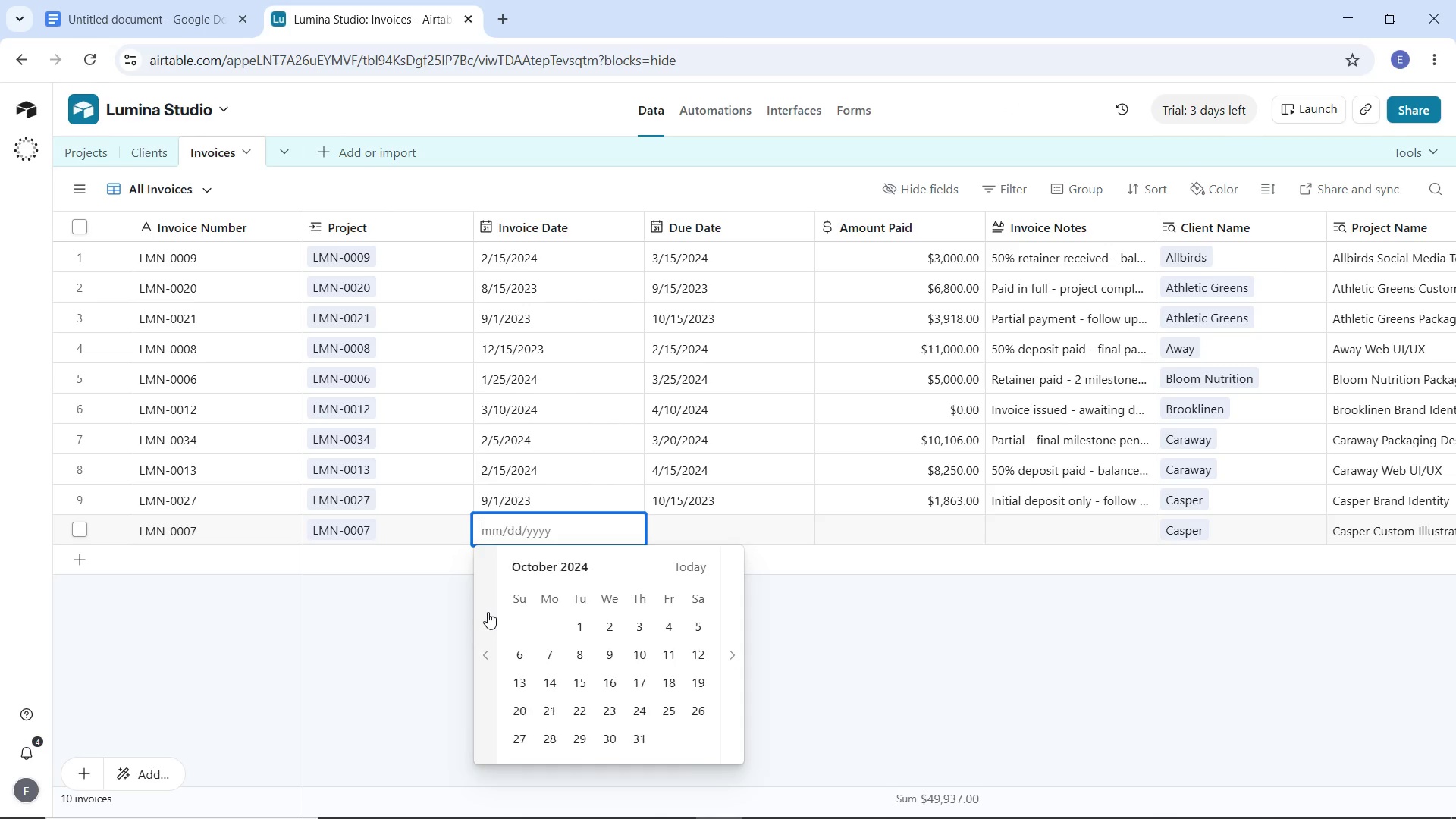 
triple_click([488, 612])
 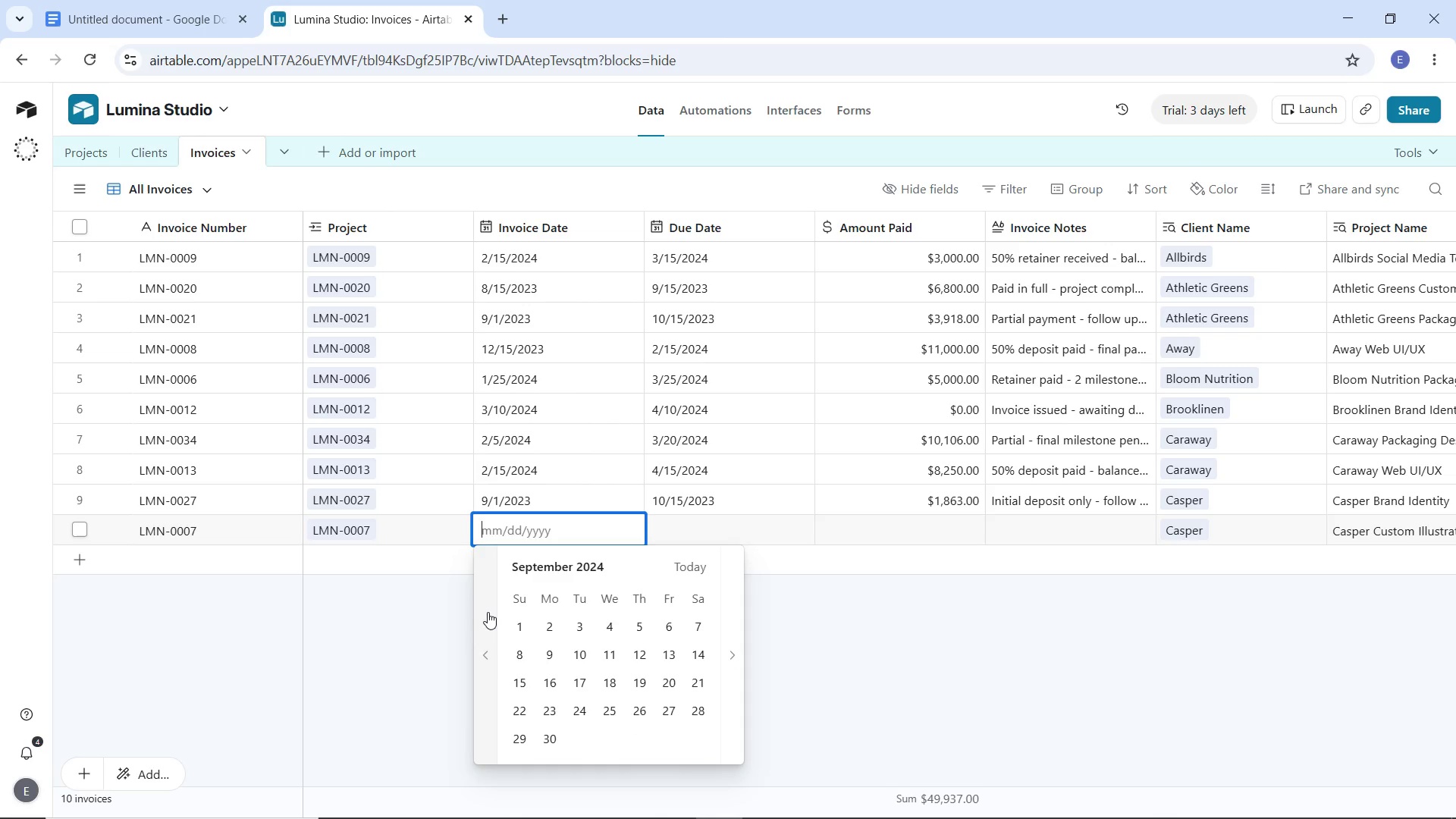 
triple_click([488, 612])
 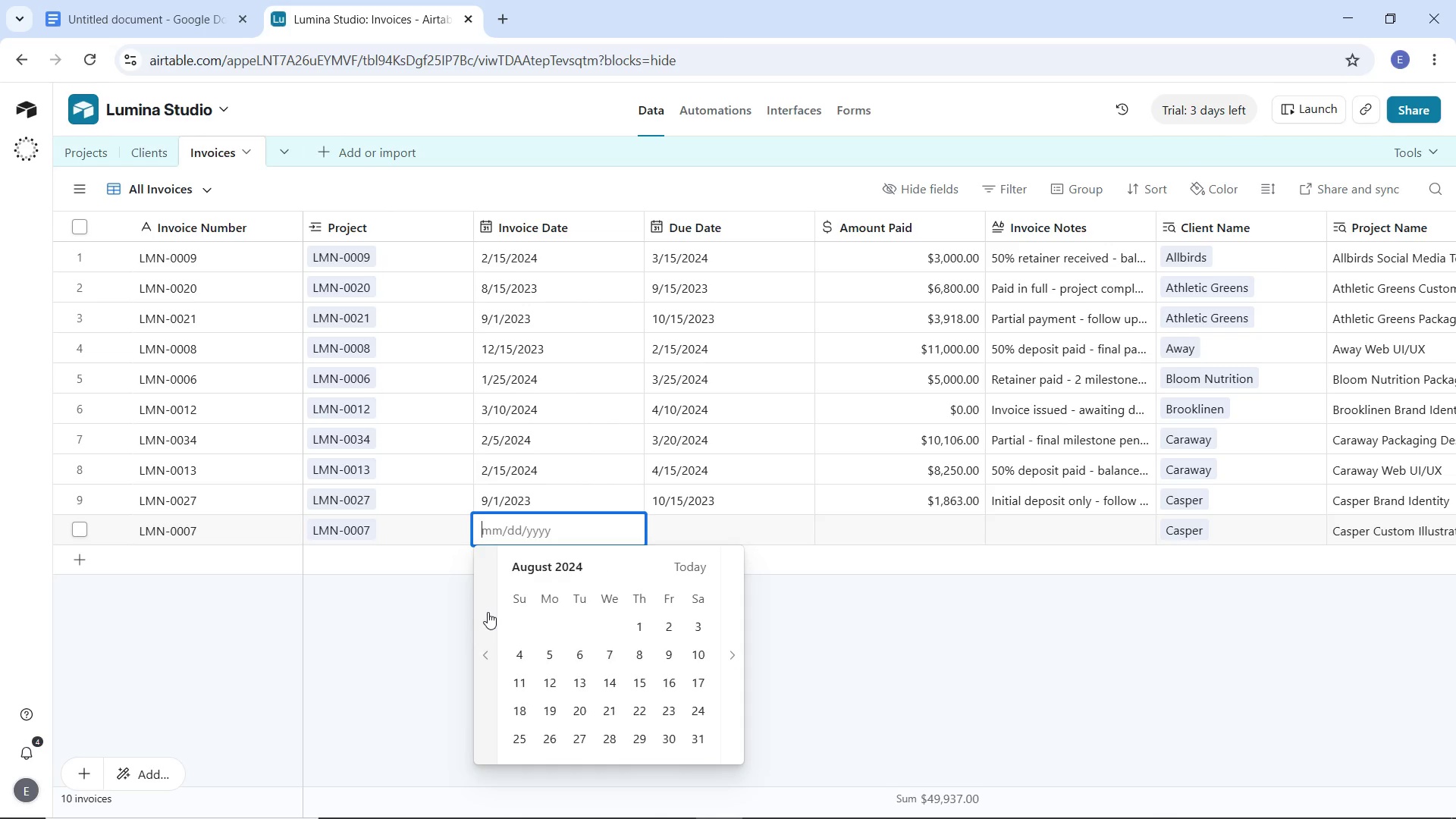 
triple_click([488, 612])
 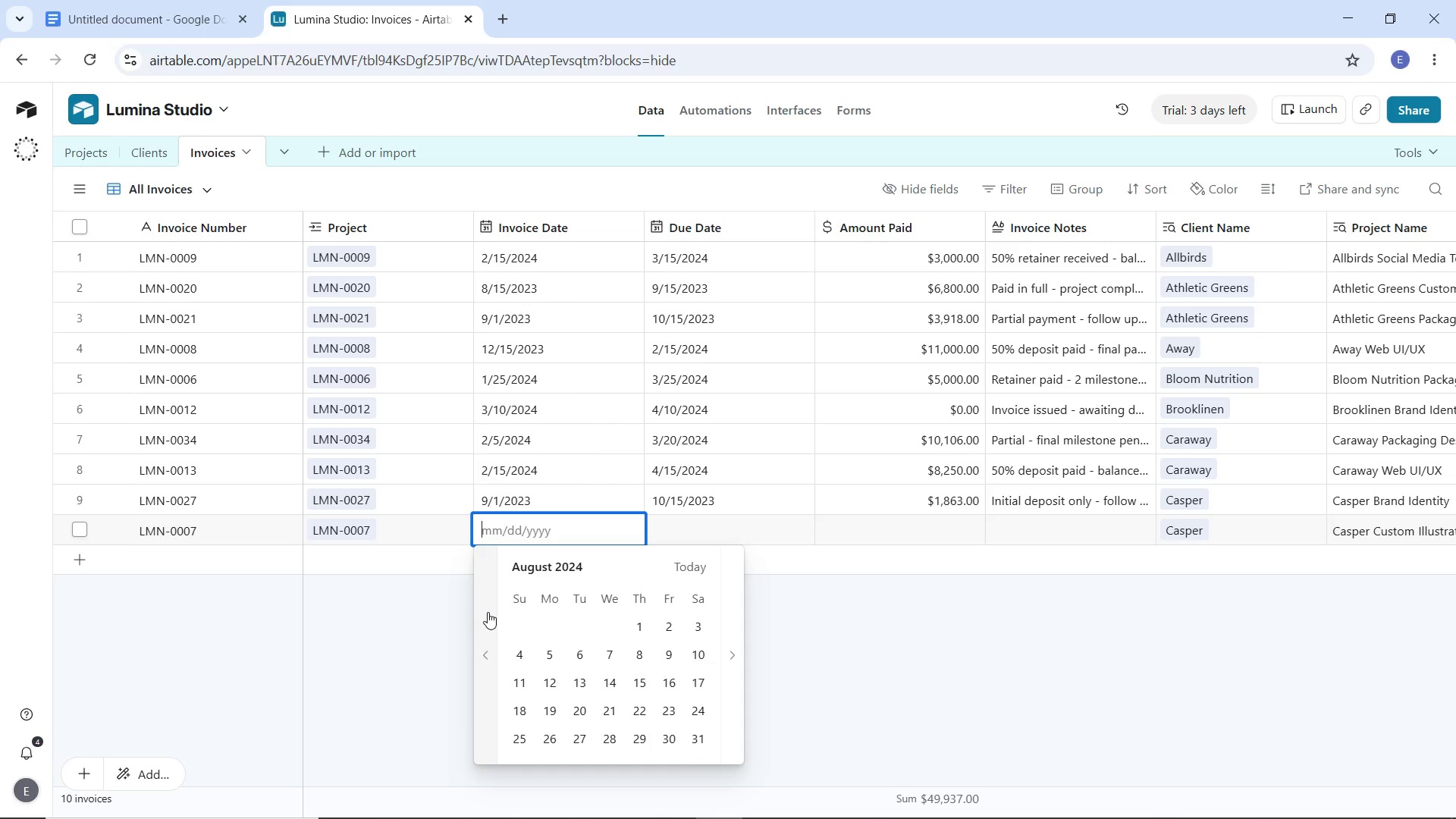 
triple_click([488, 612])
 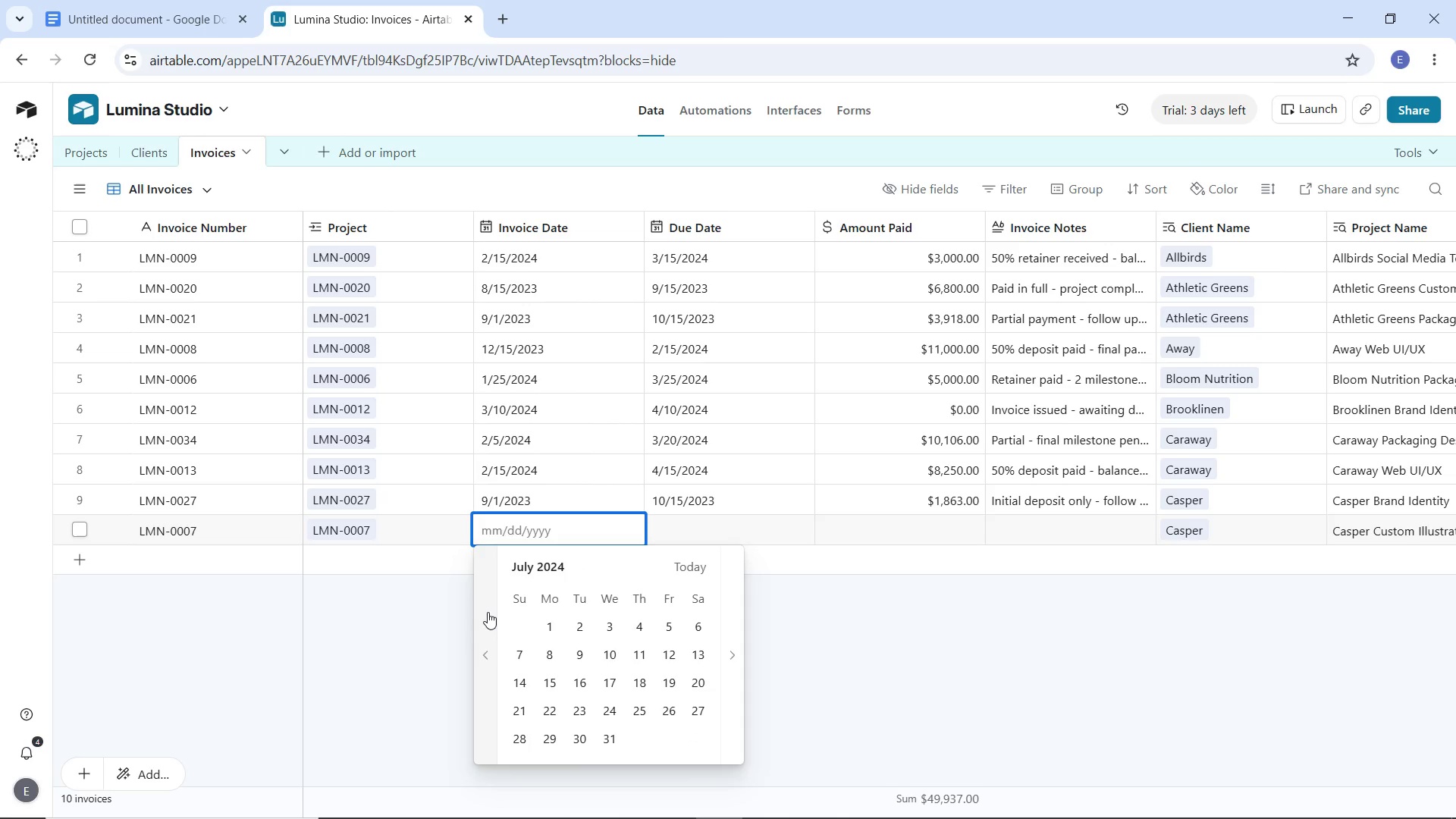 
triple_click([488, 612])
 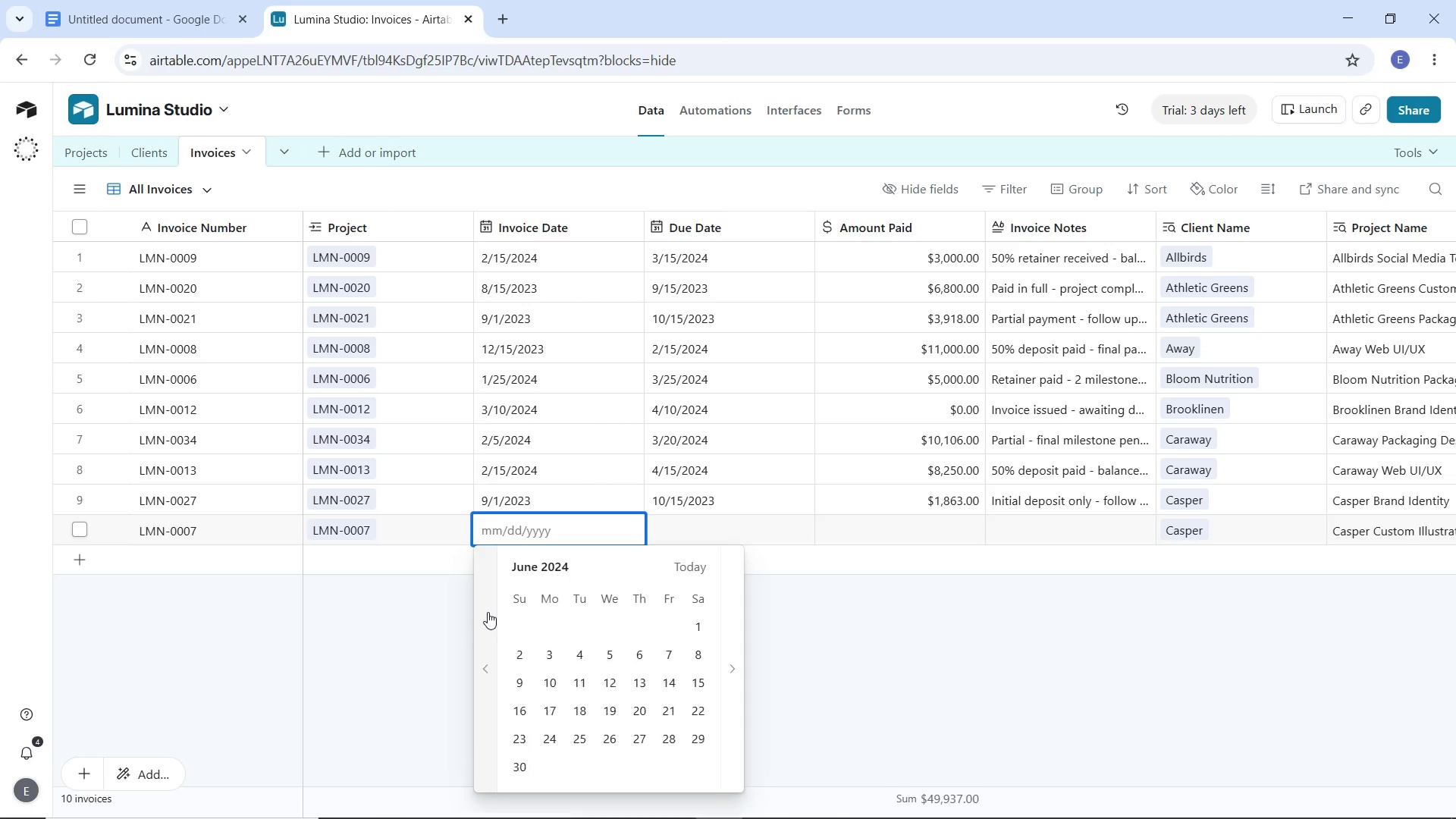 
triple_click([488, 612])
 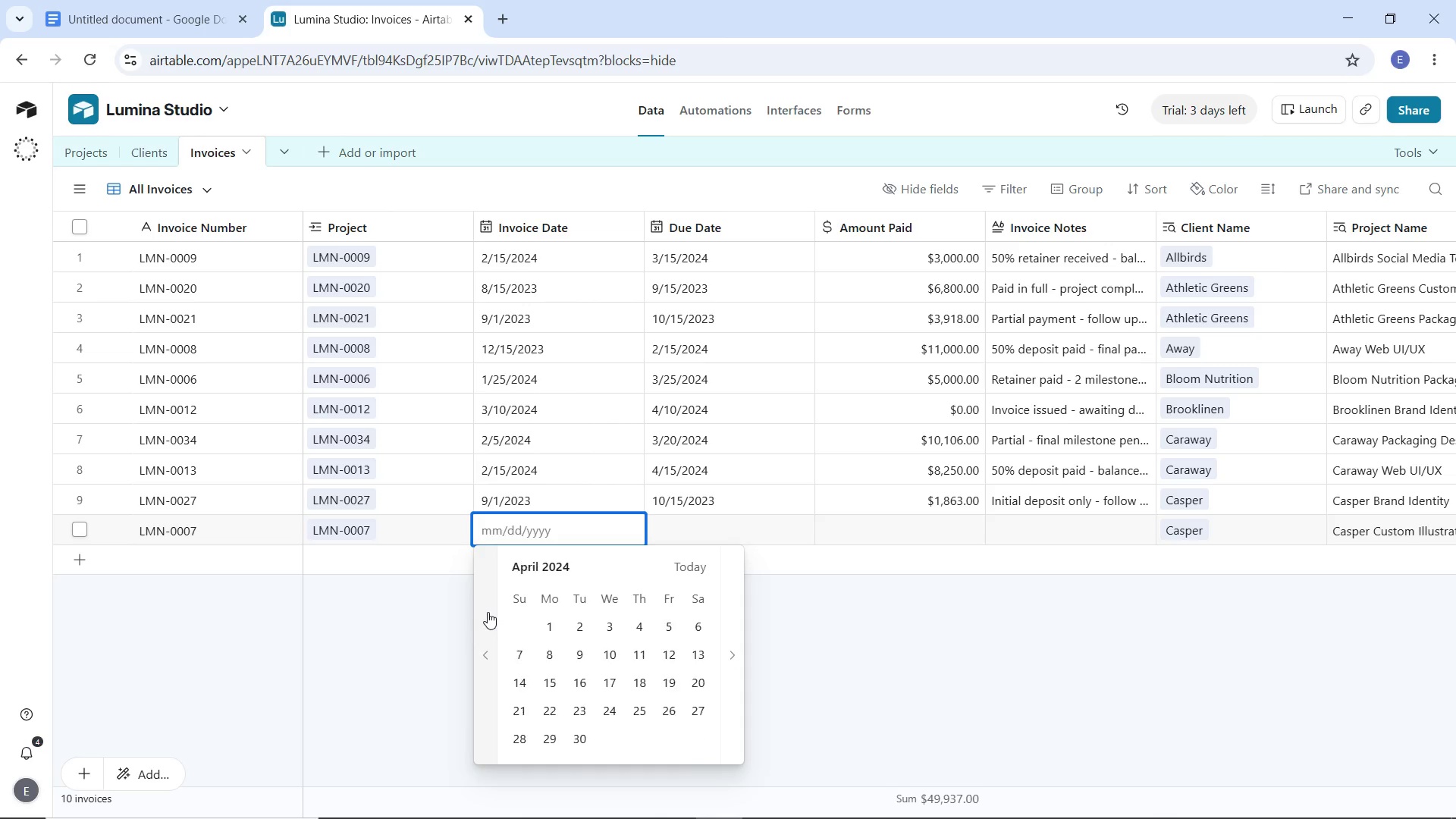 
triple_click([488, 612])
 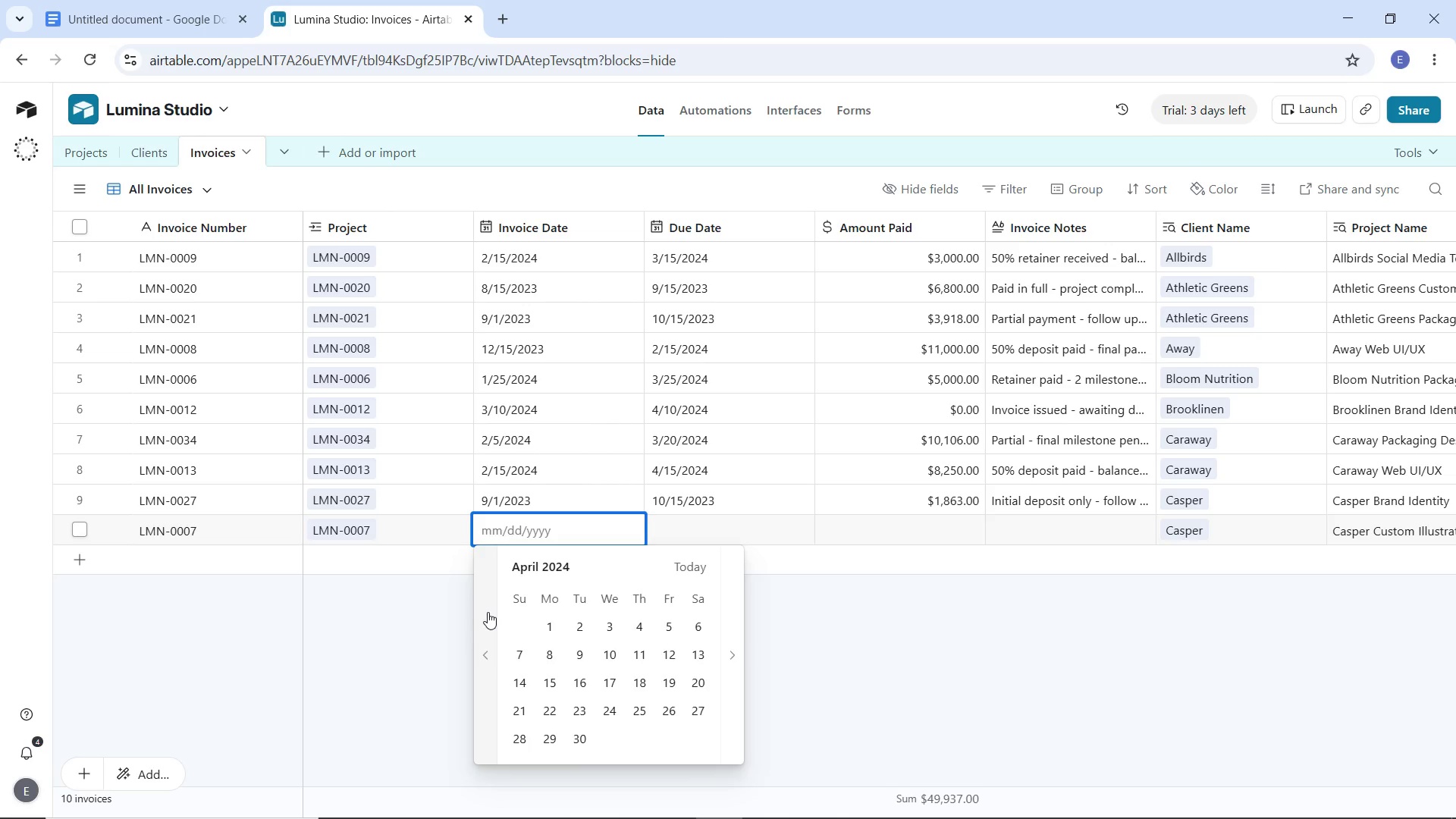 
triple_click([488, 612])
 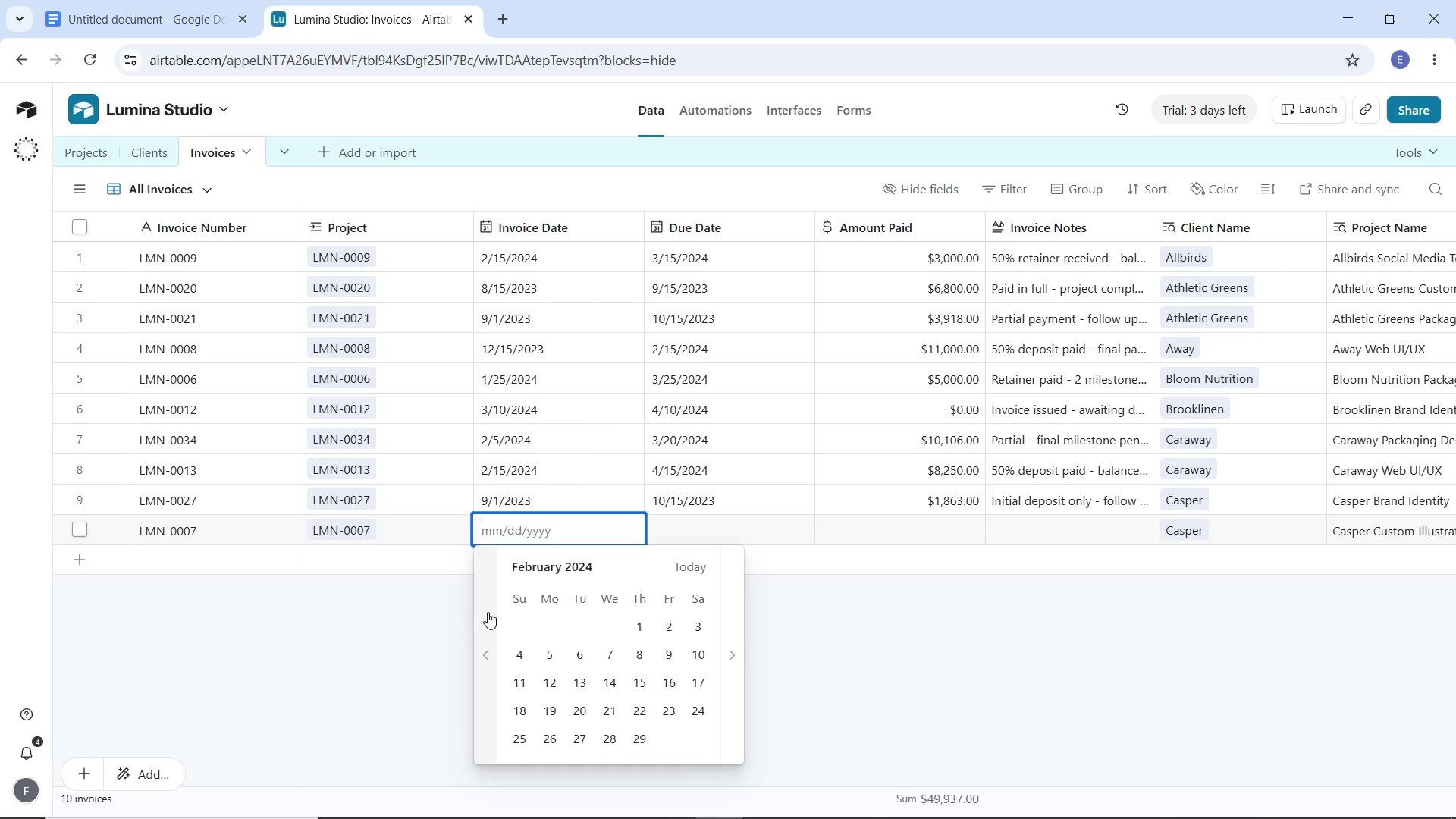 
triple_click([488, 612])
 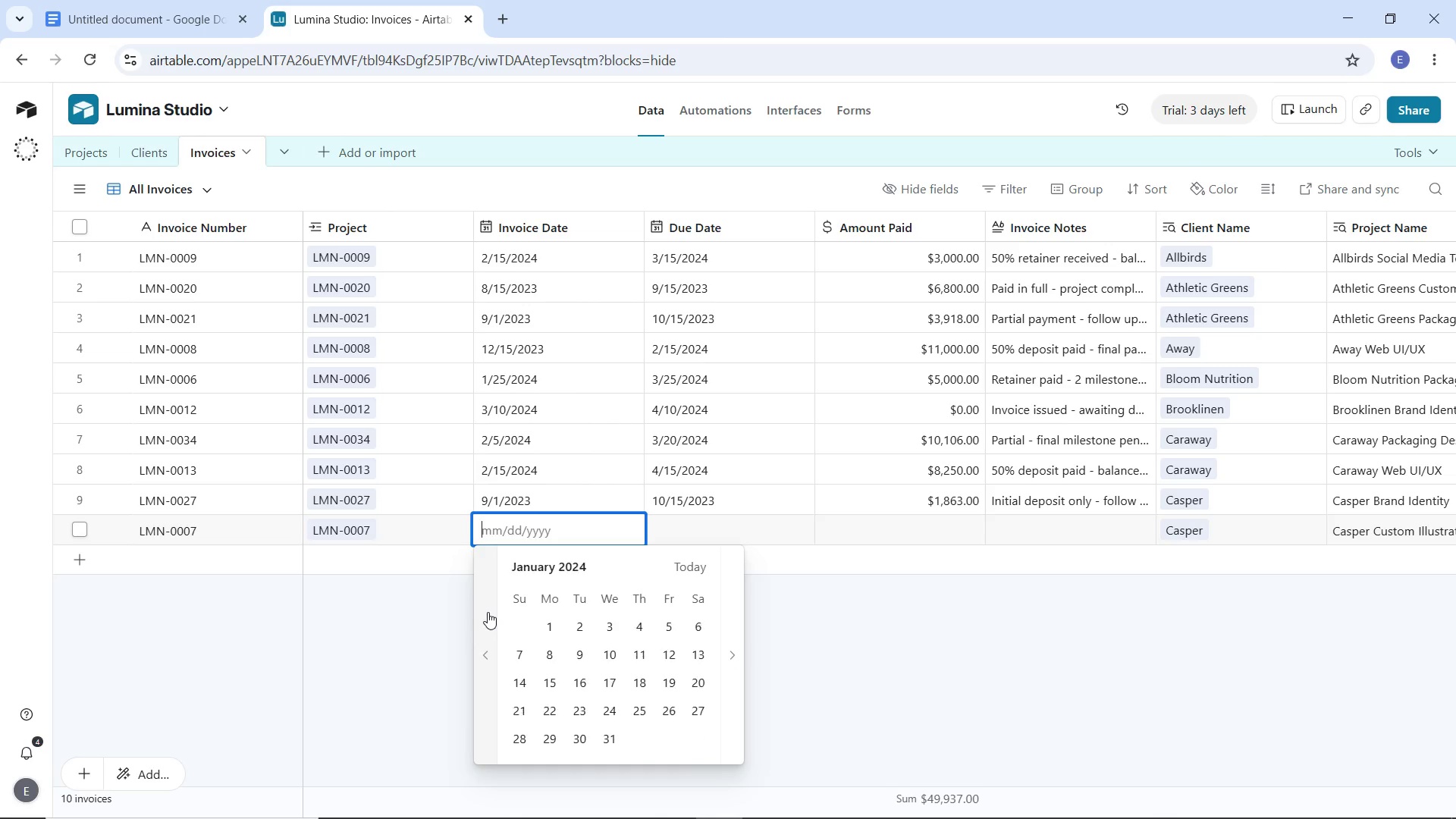 
triple_click([488, 612])
 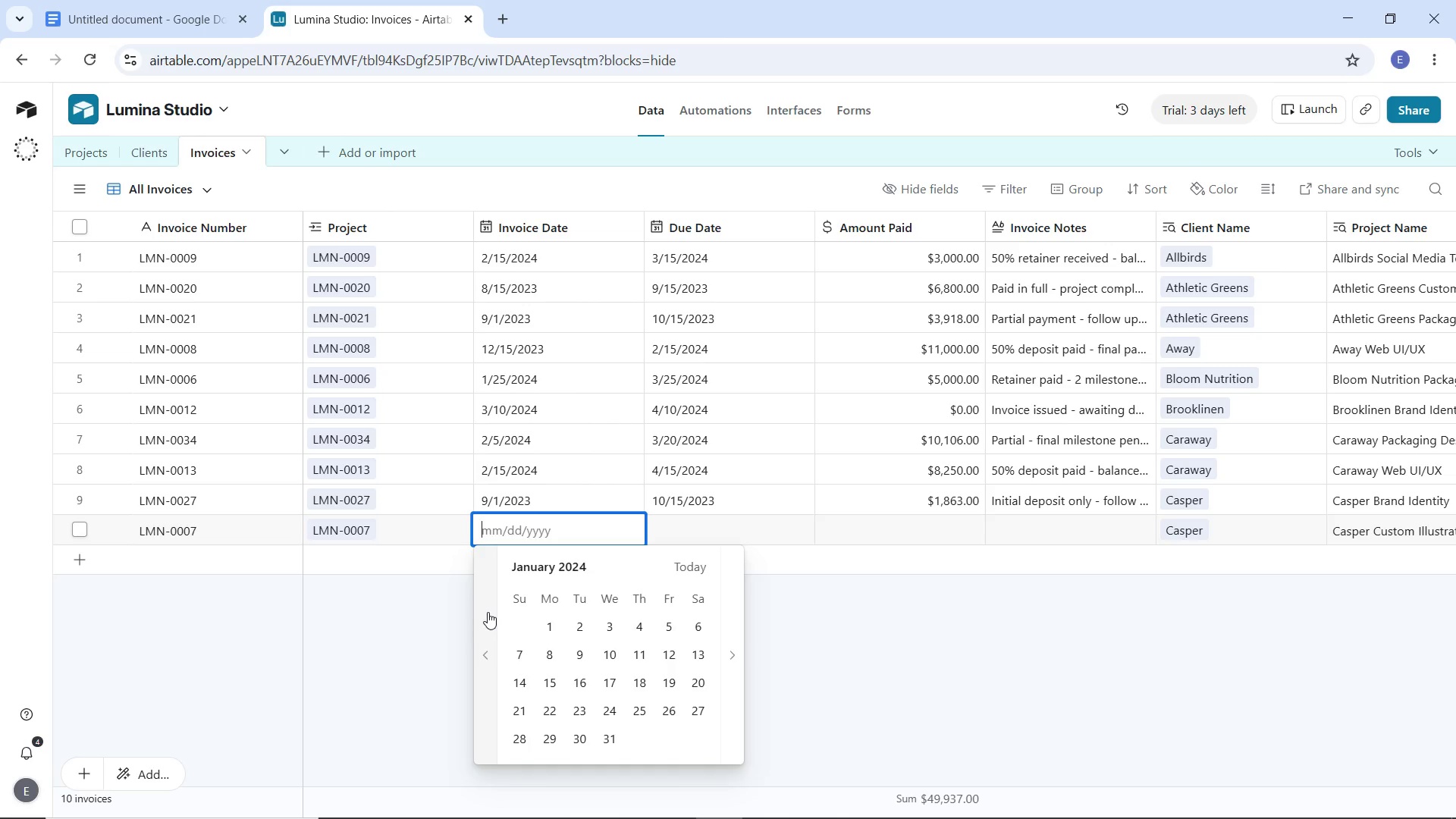 
triple_click([488, 612])
 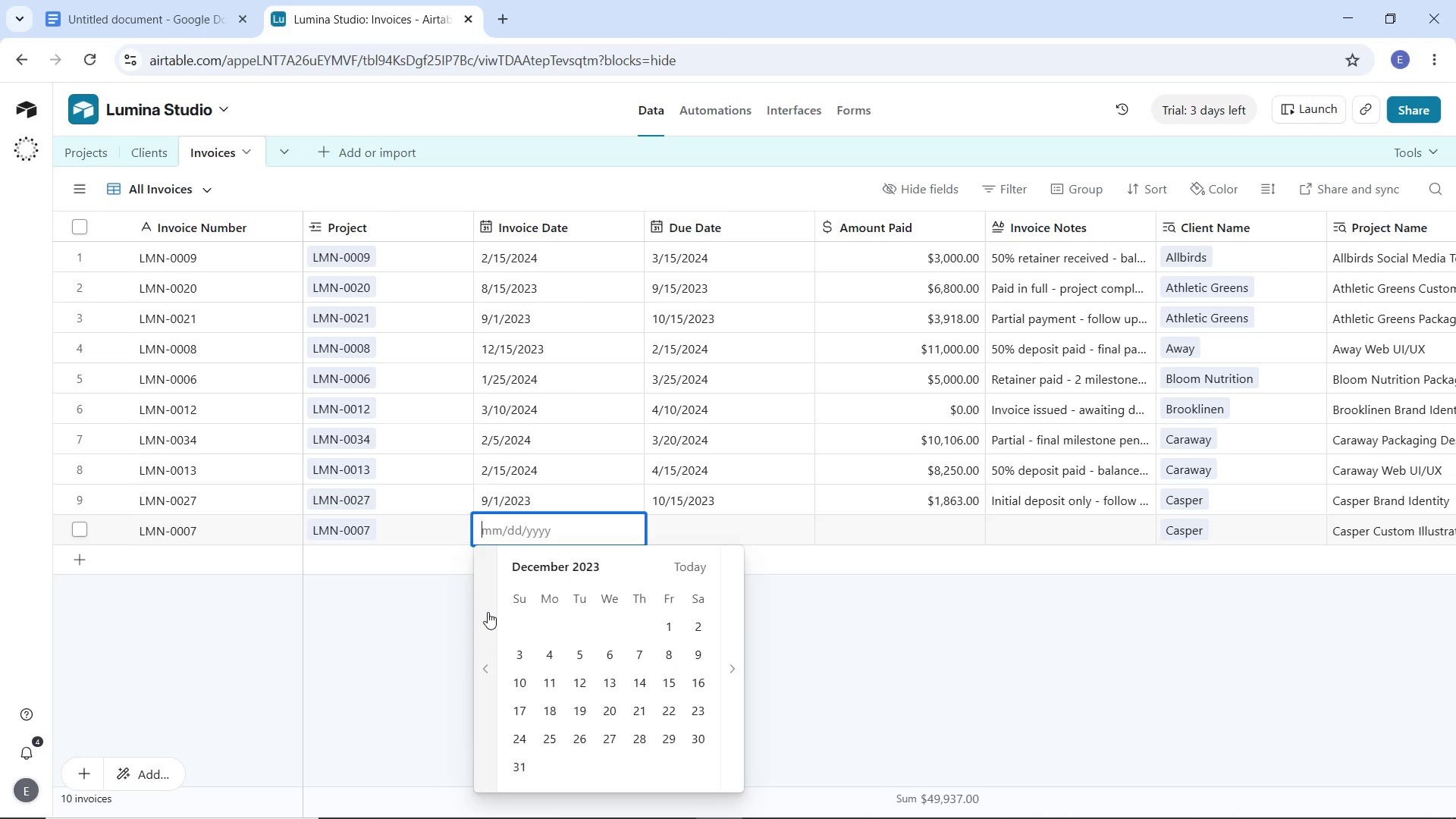 
triple_click([488, 612])
 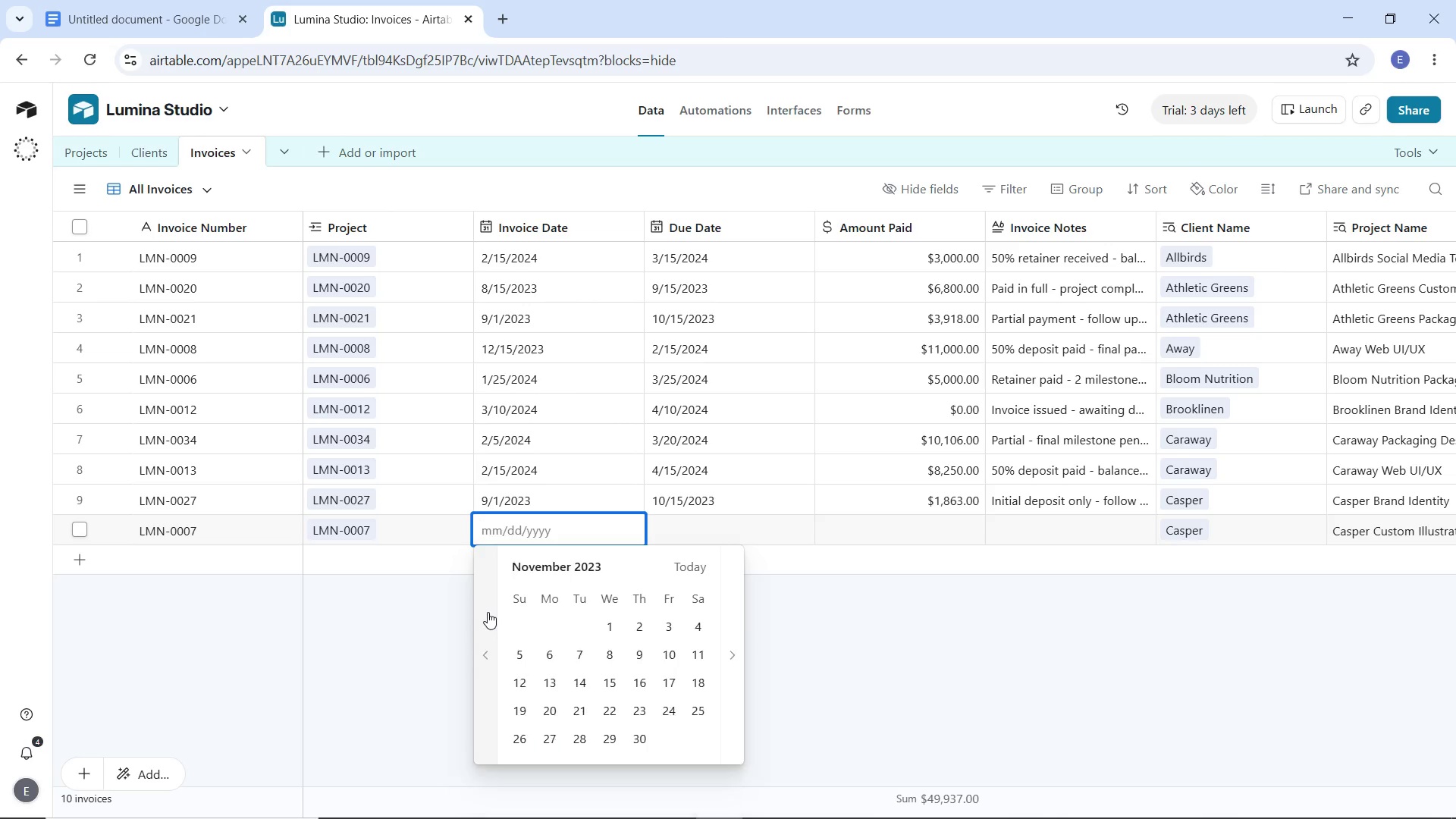 
triple_click([488, 612])
 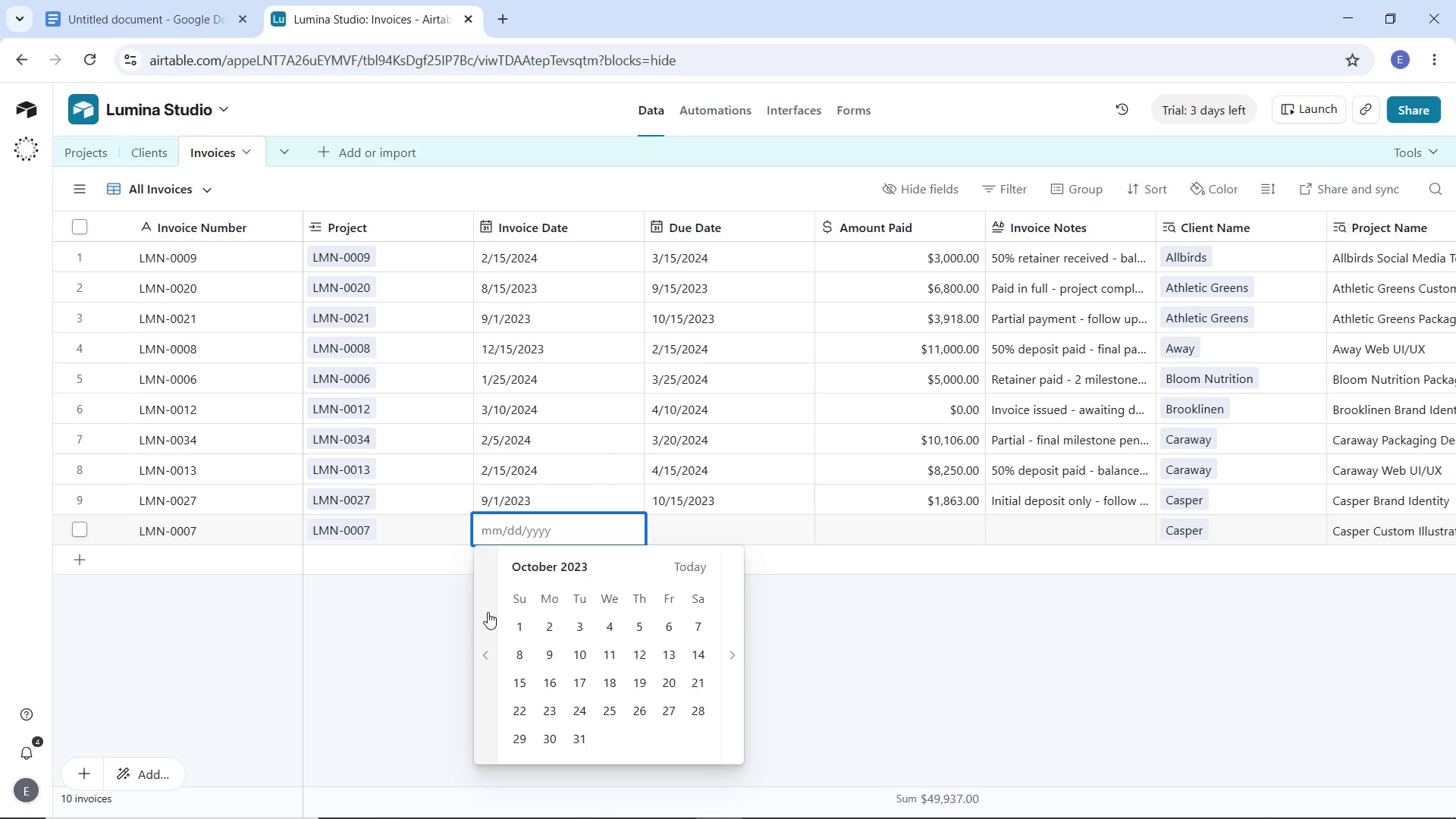 
triple_click([488, 612])
 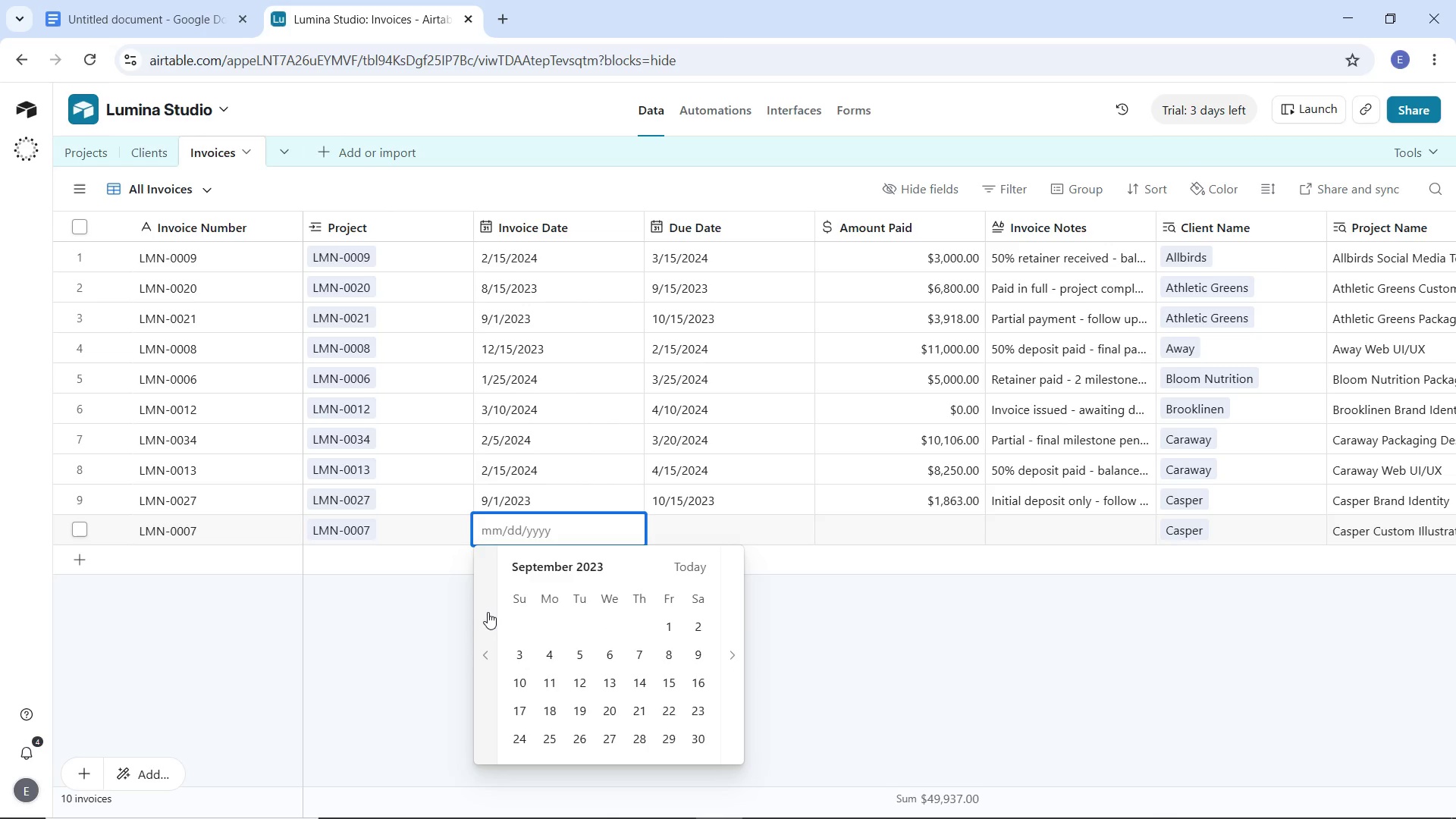 
triple_click([488, 612])
 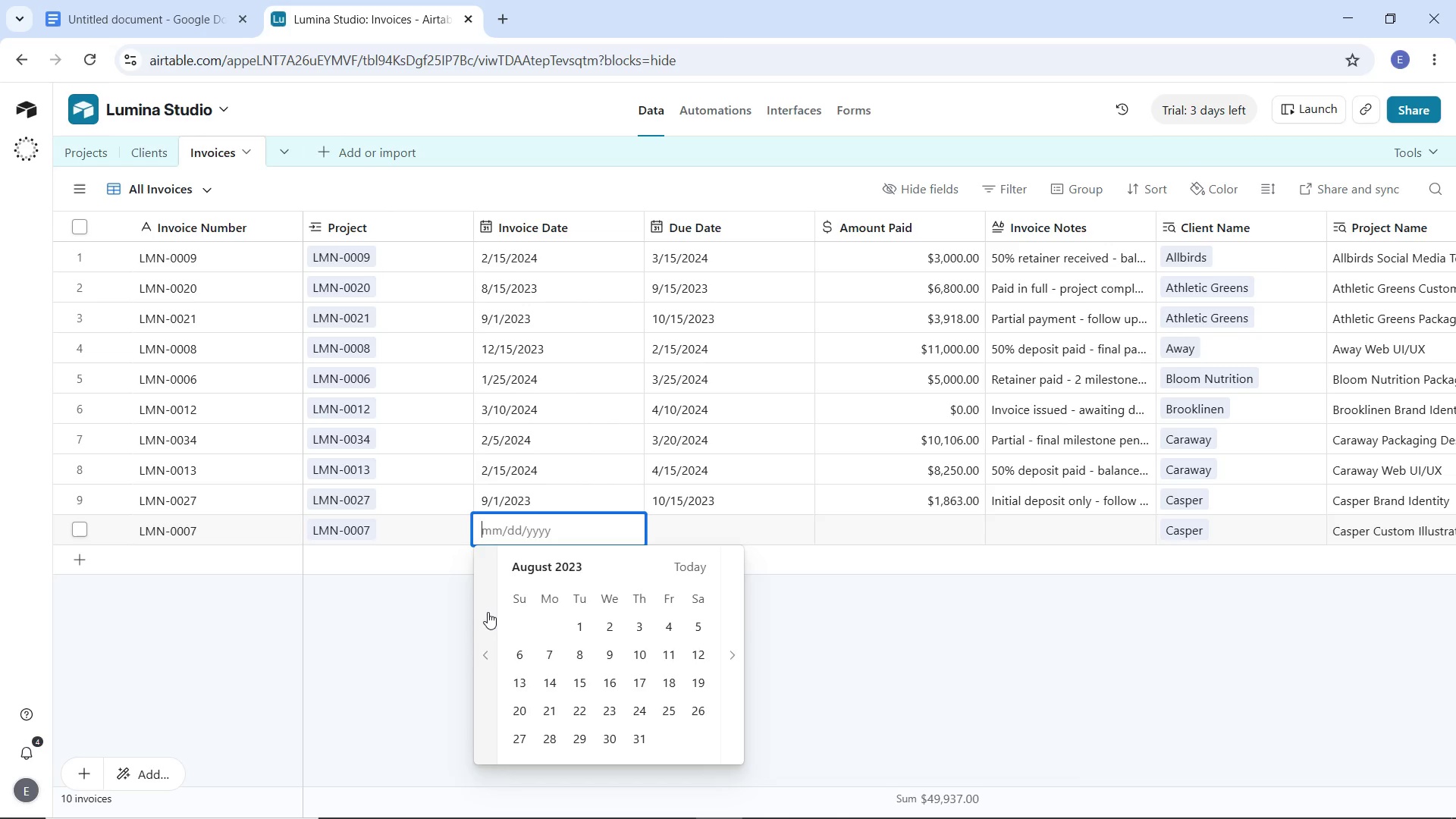 
triple_click([488, 612])
 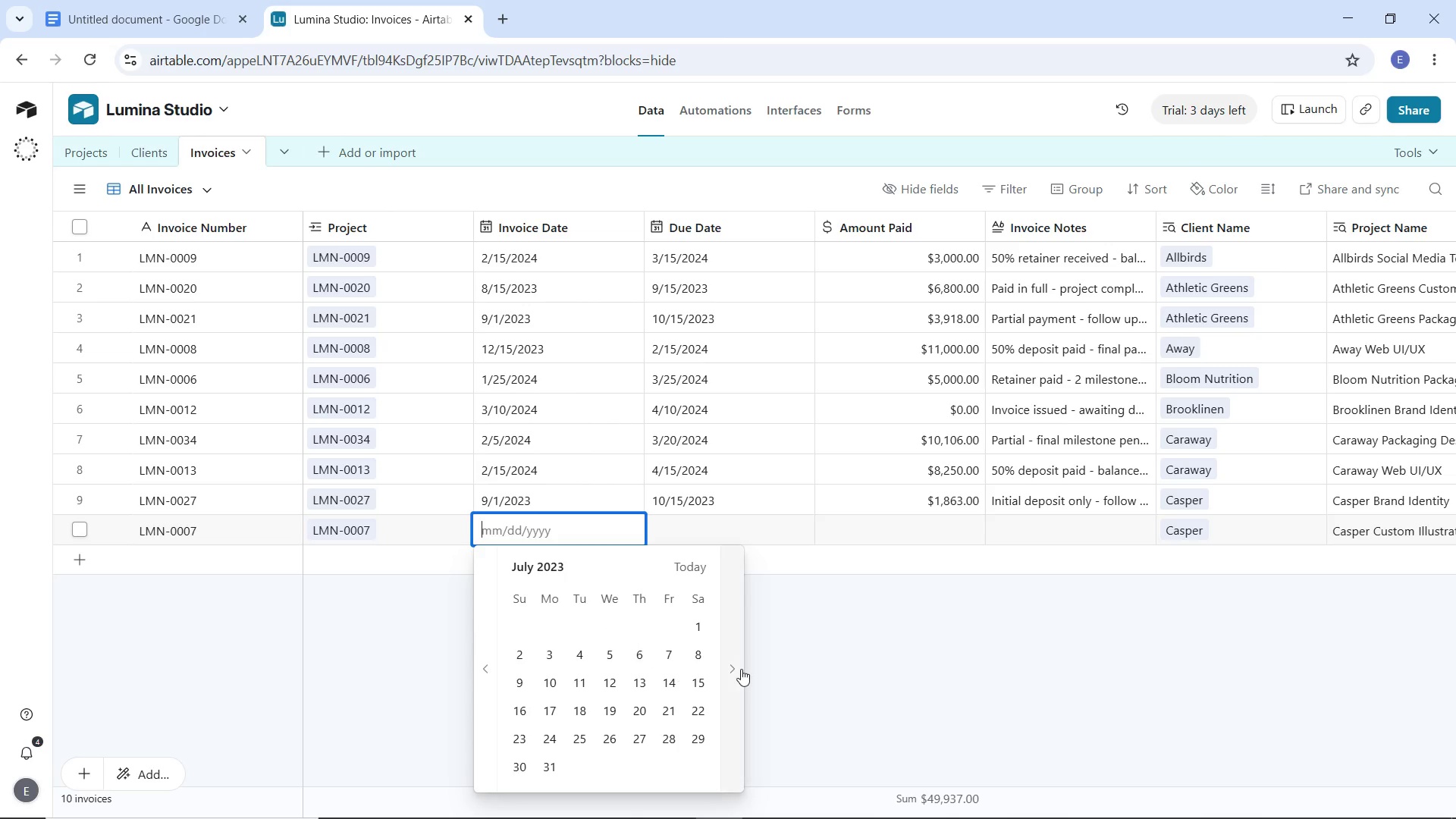 
left_click([740, 669])
 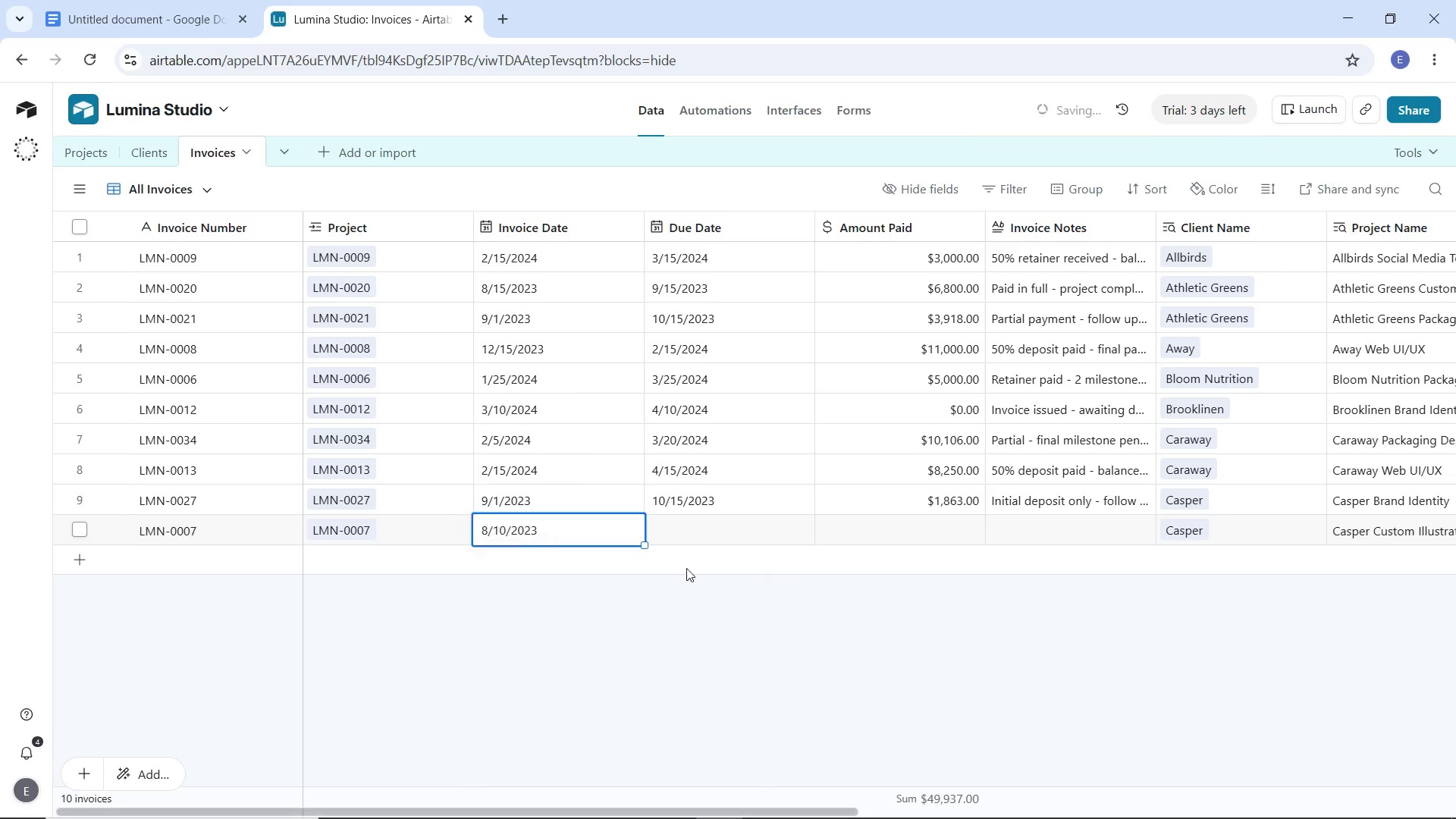 
left_click([698, 527])
 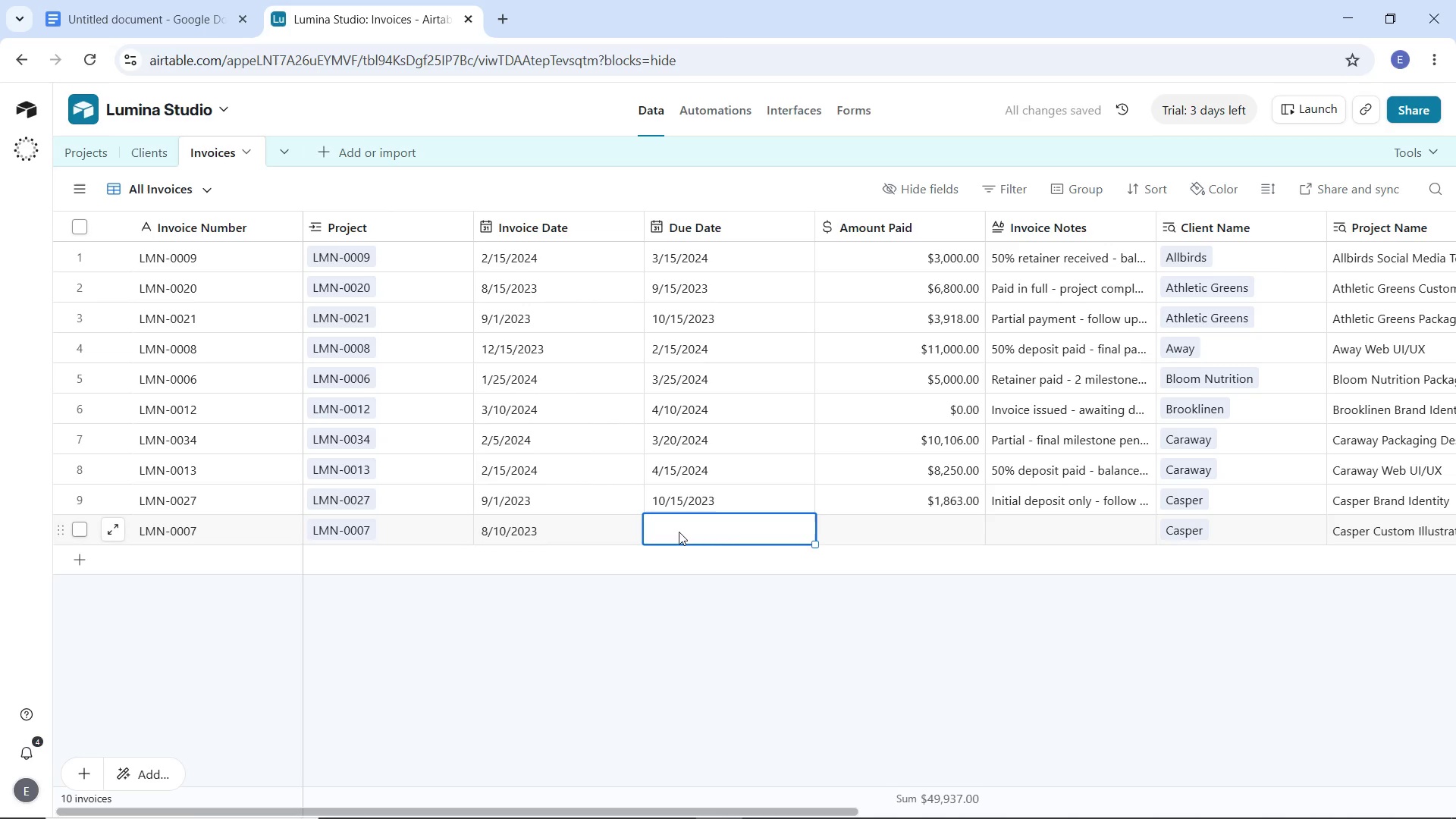 
double_click([679, 532])
 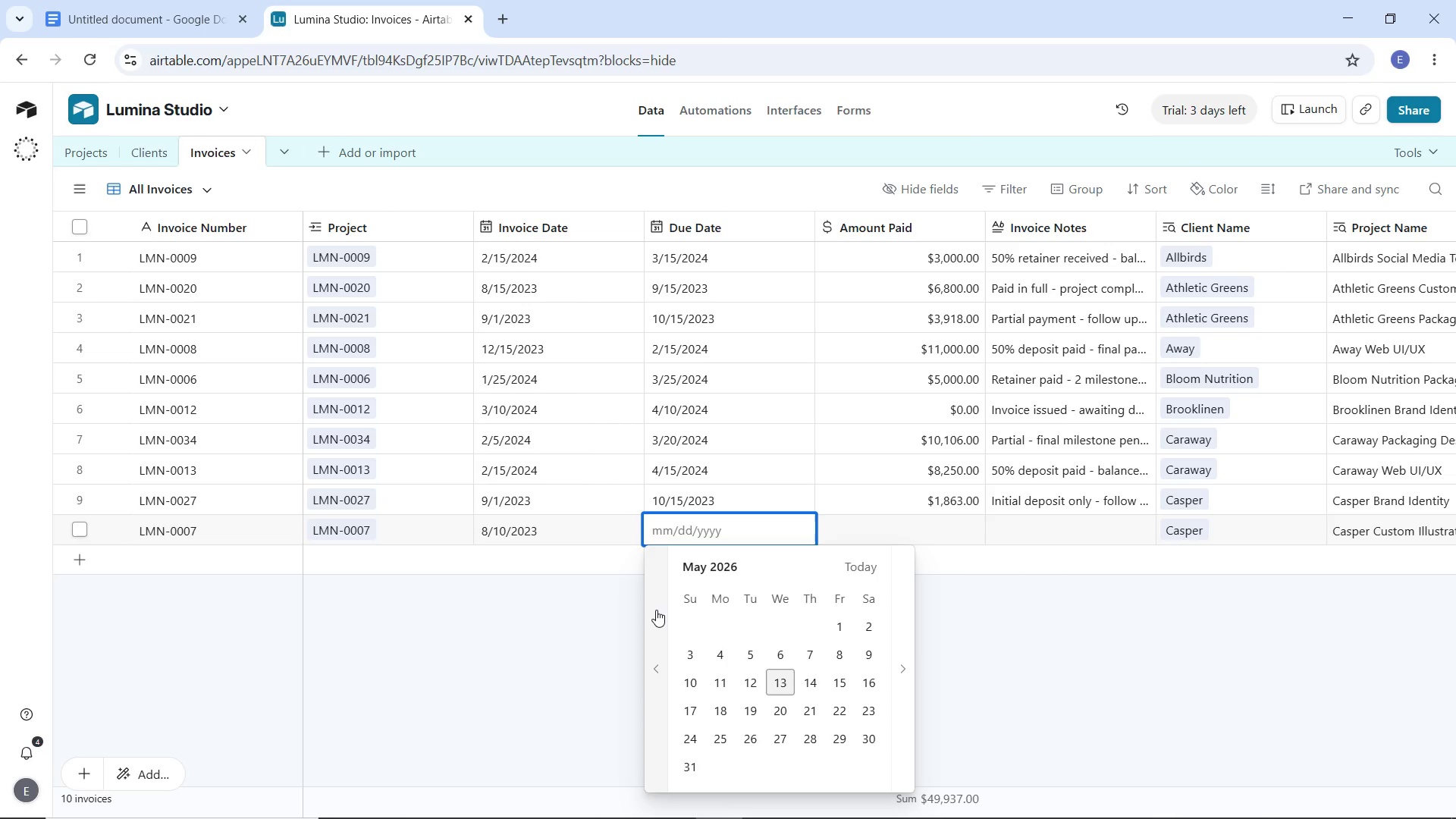 
wait(6.95)
 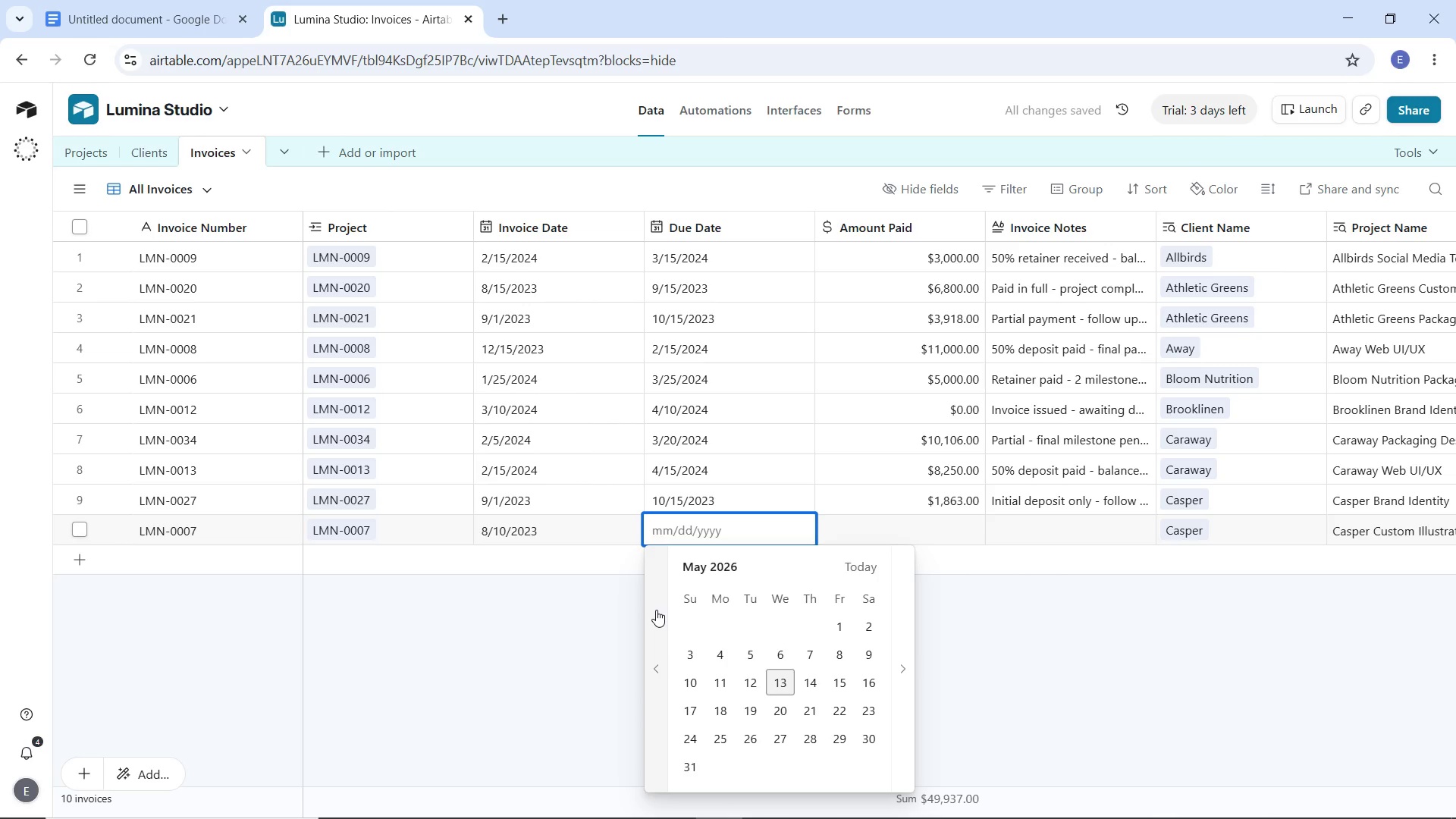 
double_click([656, 610])
 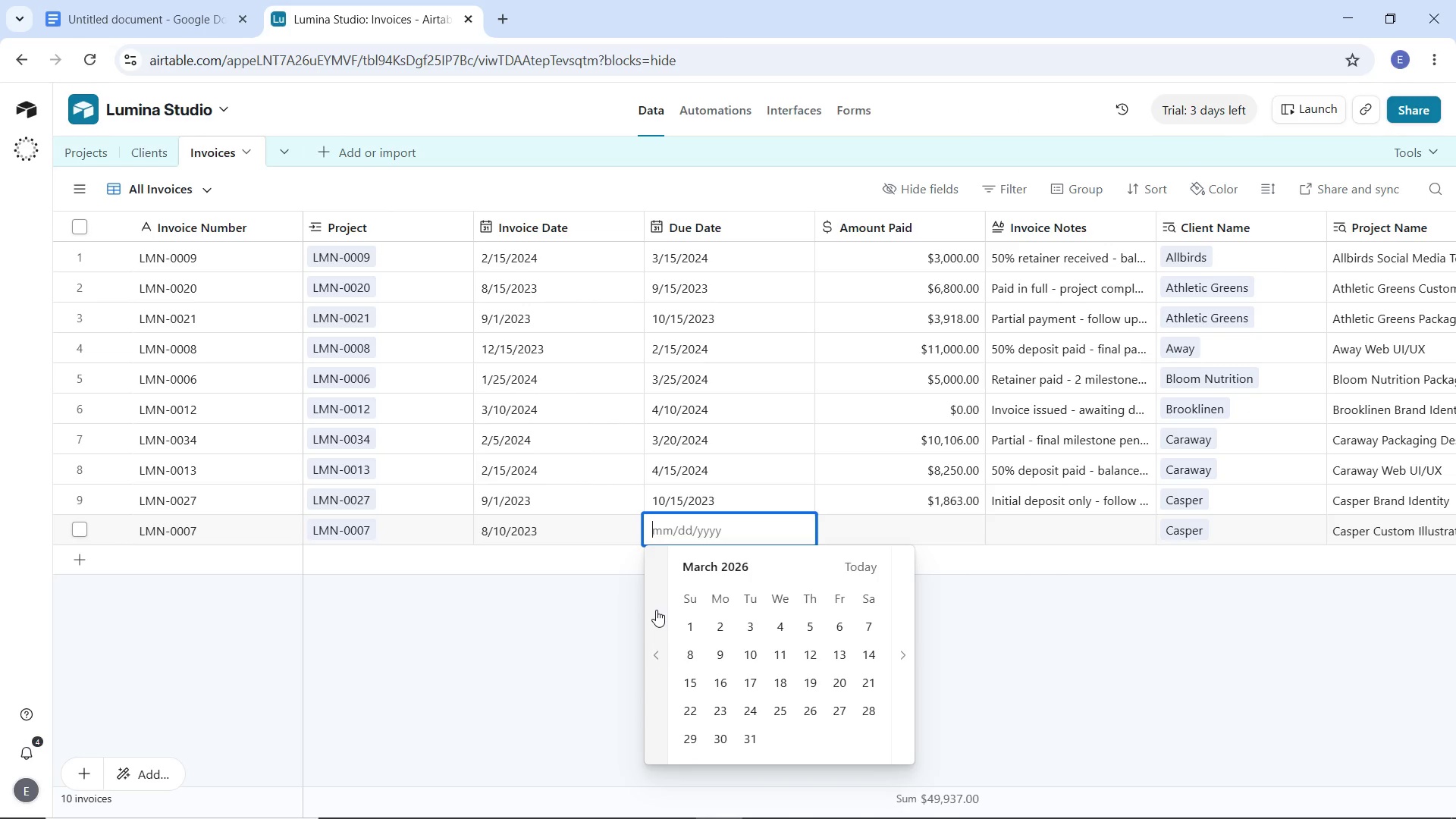 
triple_click([656, 610])
 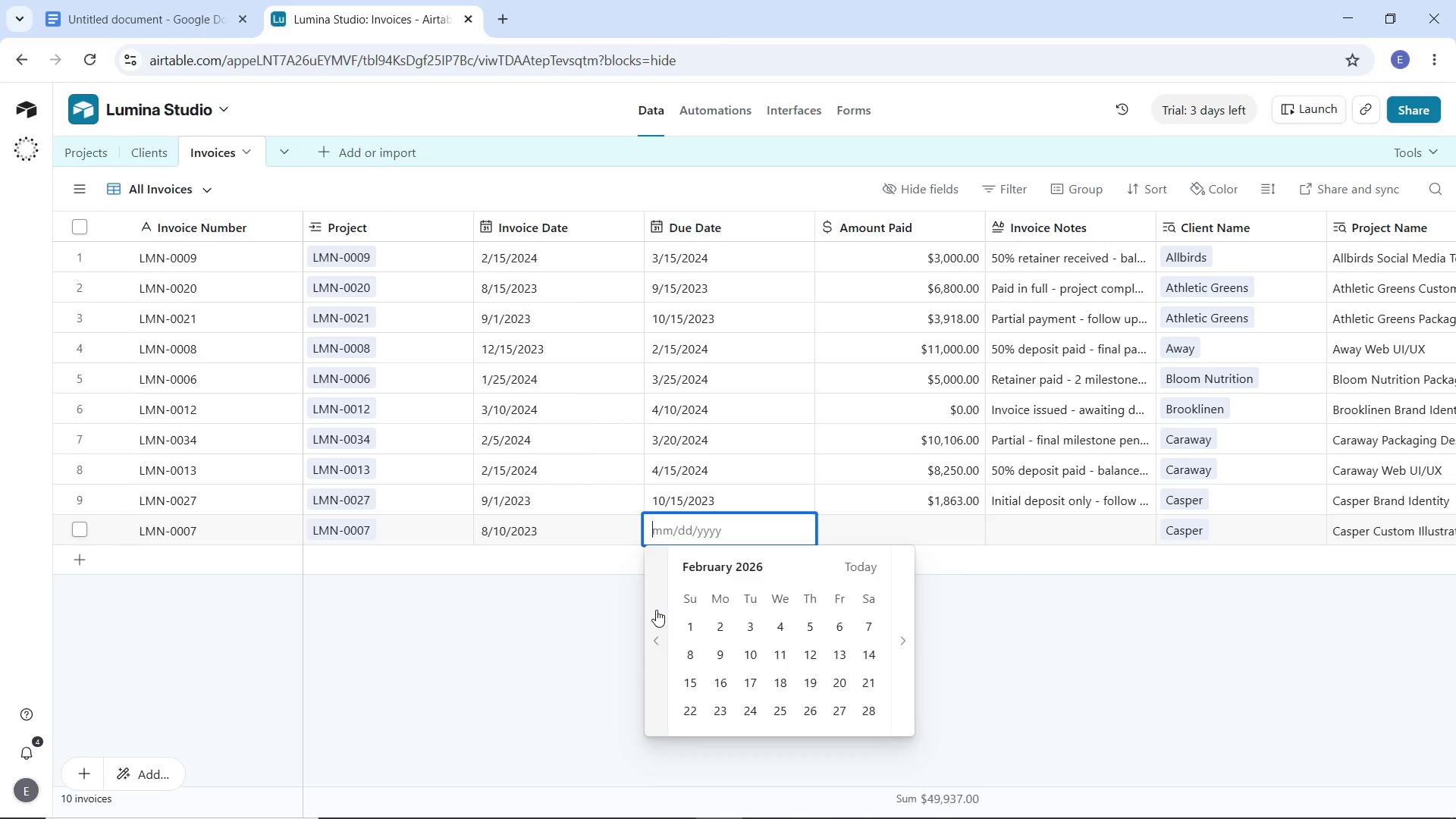 
triple_click([656, 610])
 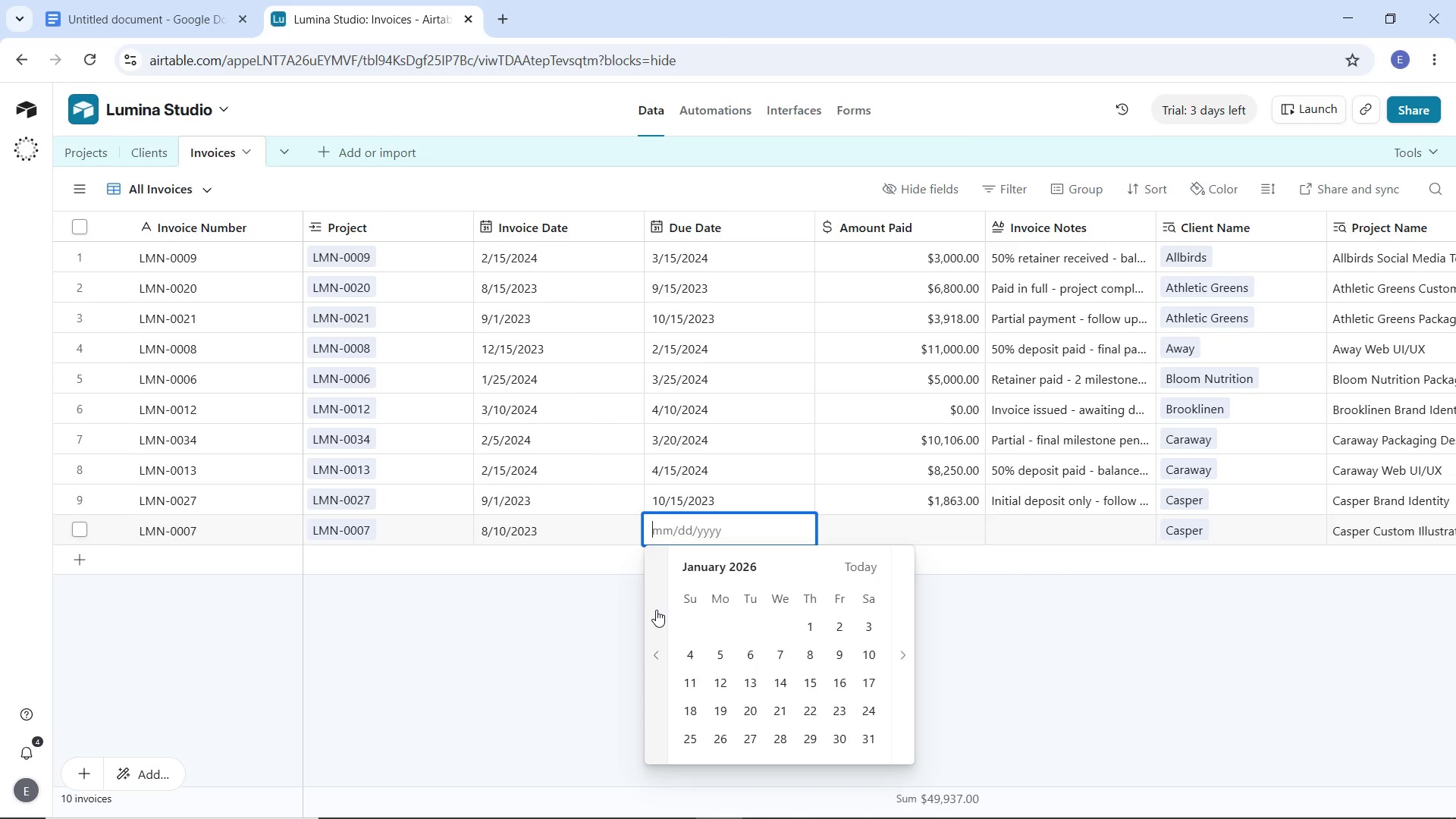 
triple_click([656, 610])
 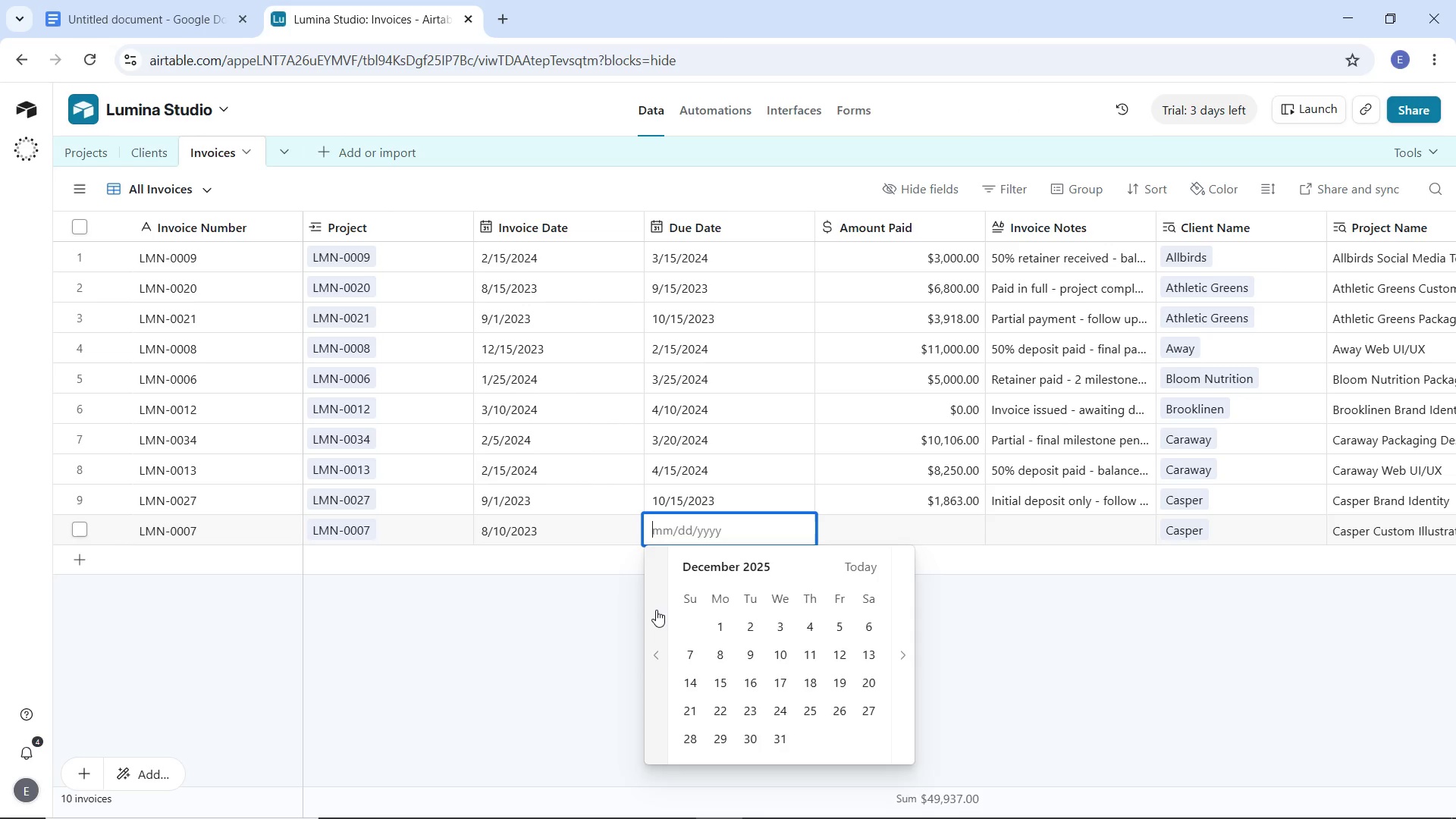 
triple_click([656, 610])
 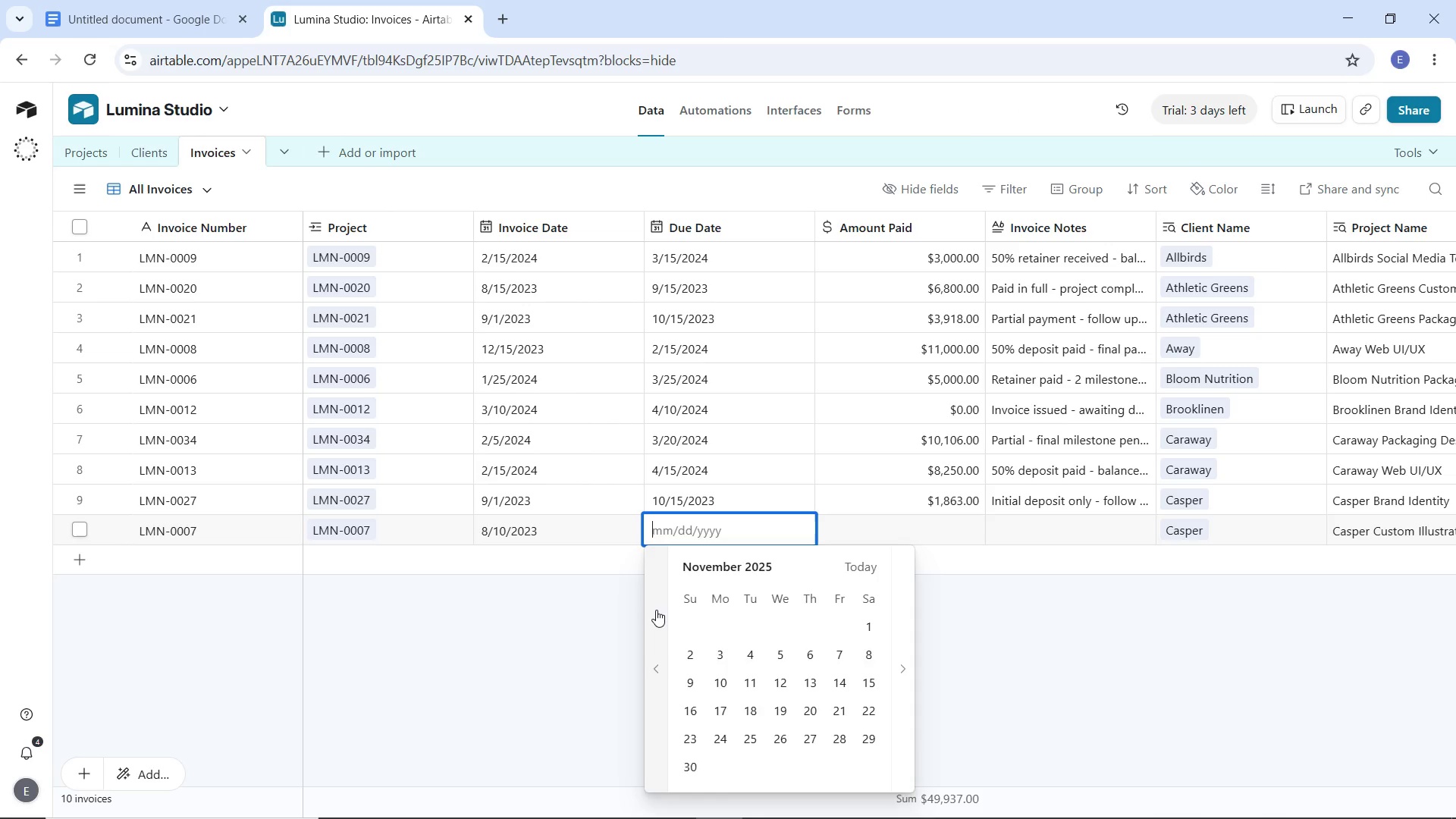 
triple_click([656, 610])
 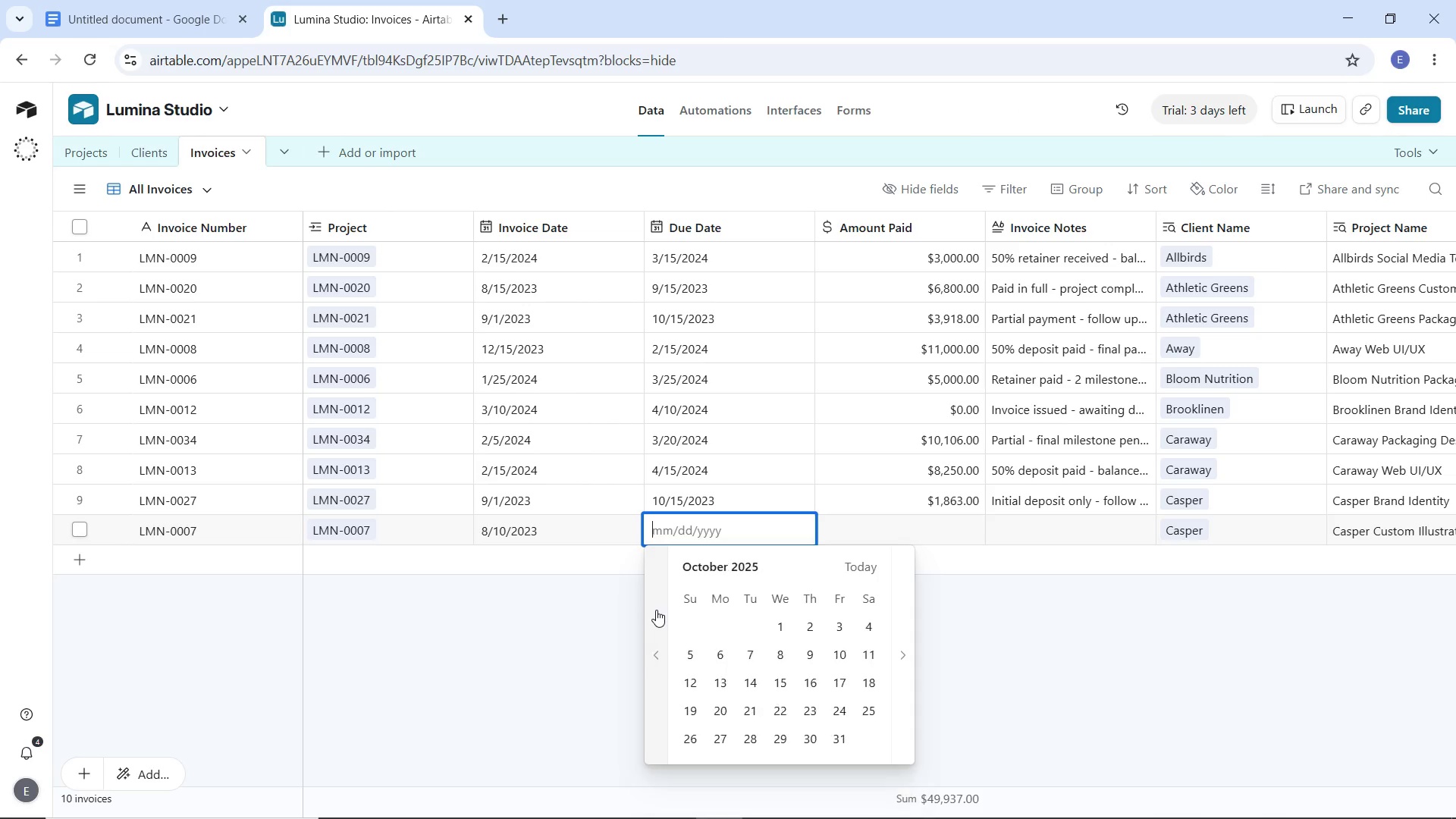 
triple_click([656, 610])
 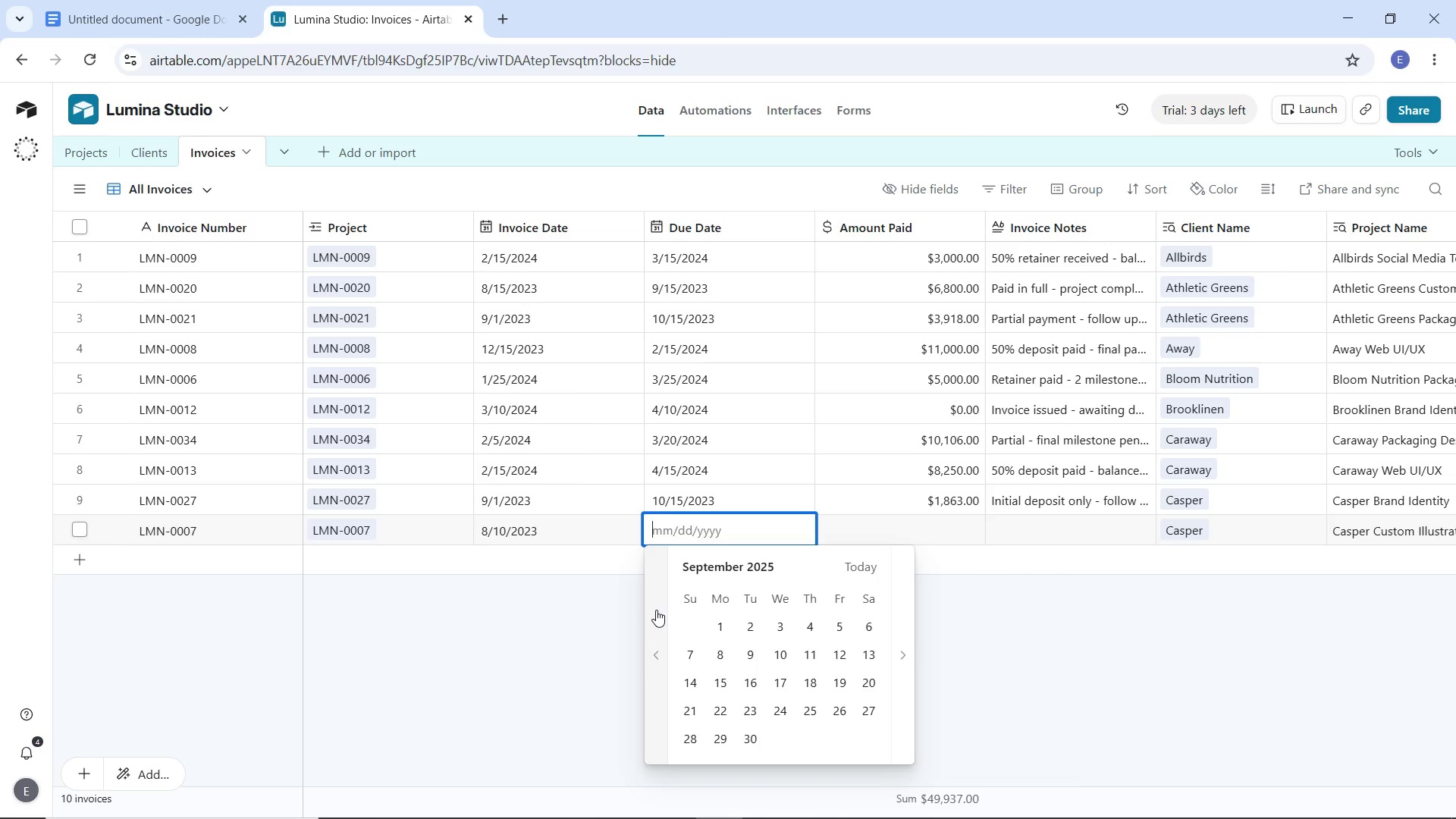 
triple_click([656, 610])
 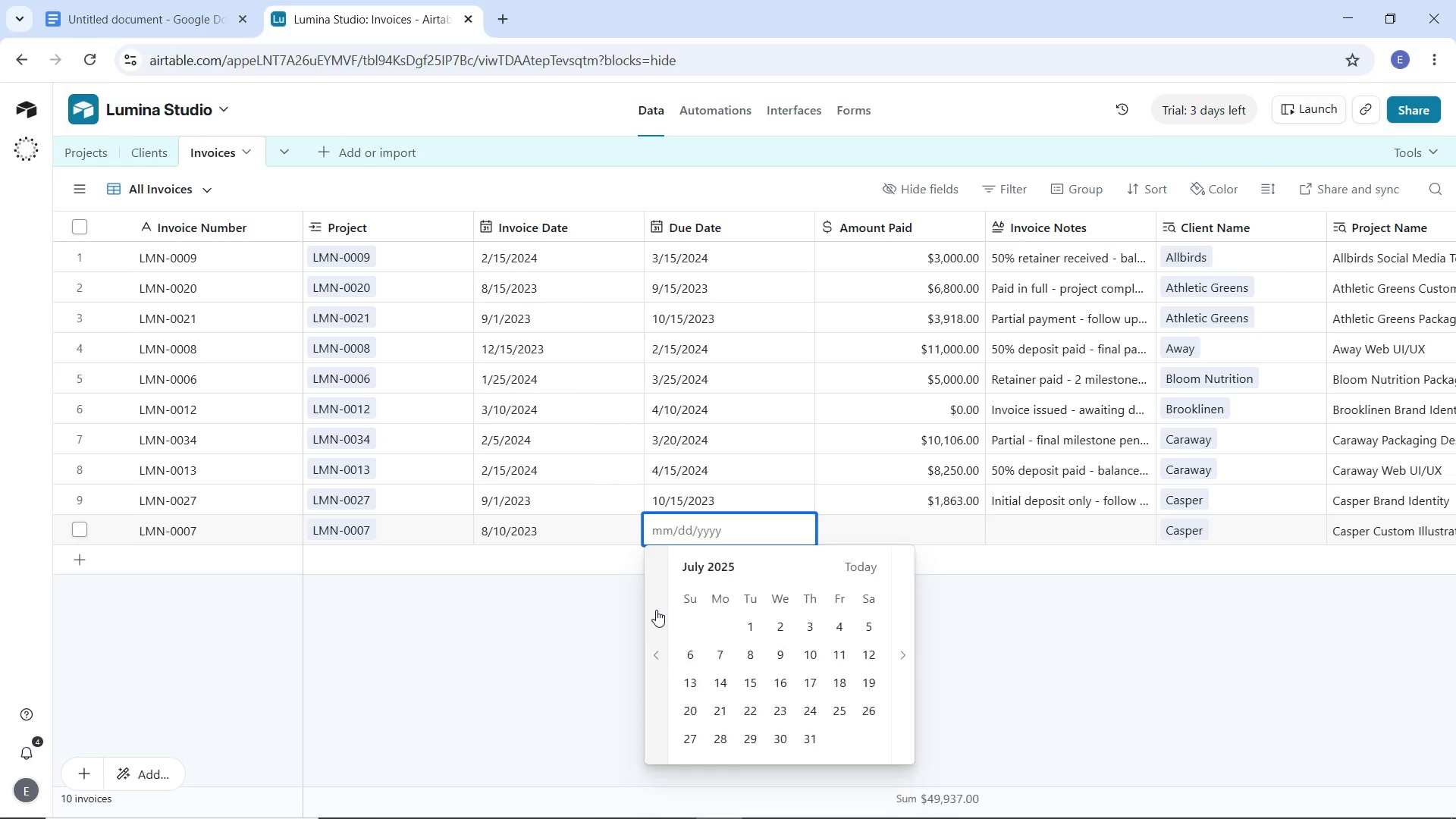 
triple_click([656, 610])
 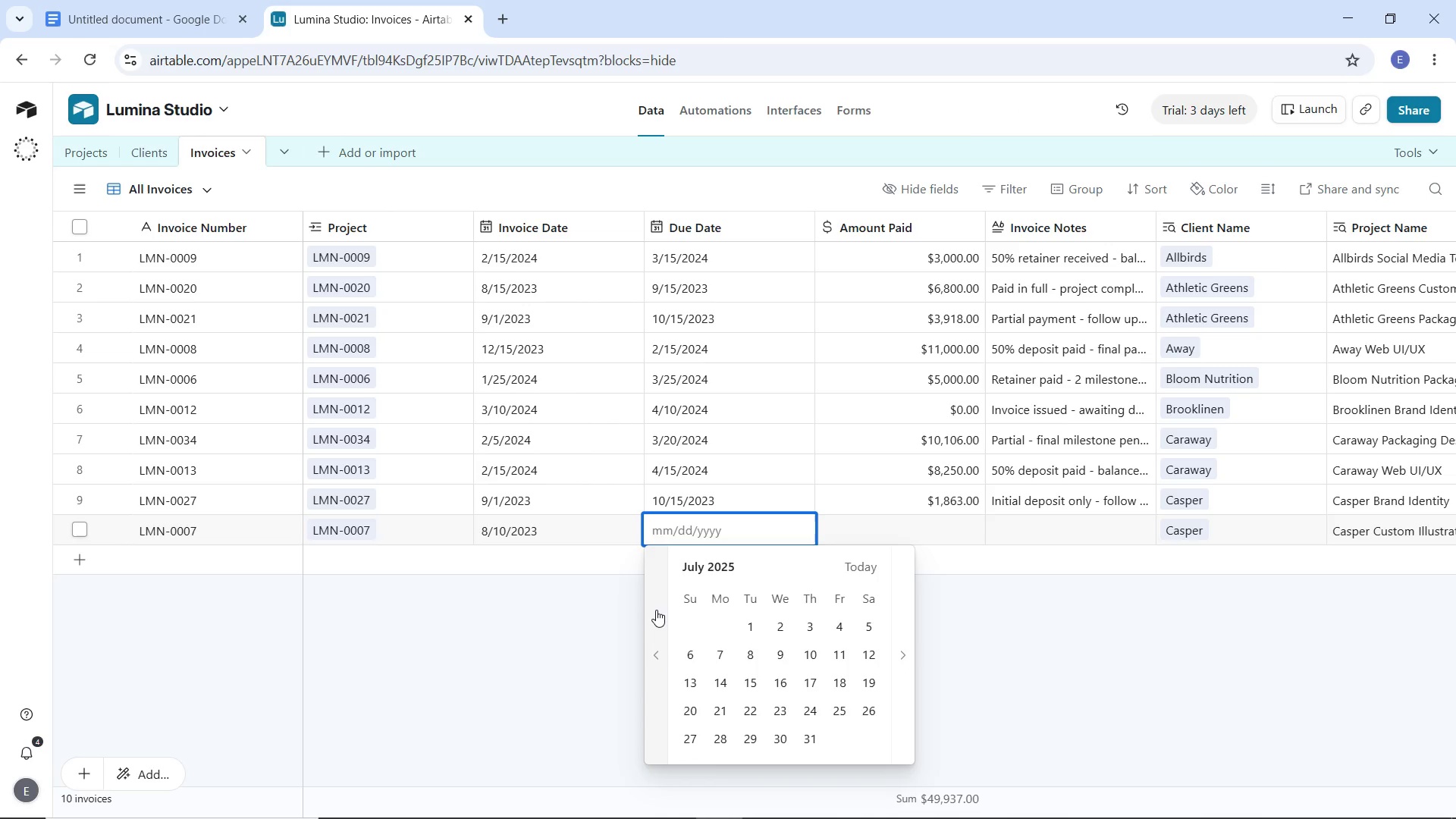 
triple_click([656, 610])
 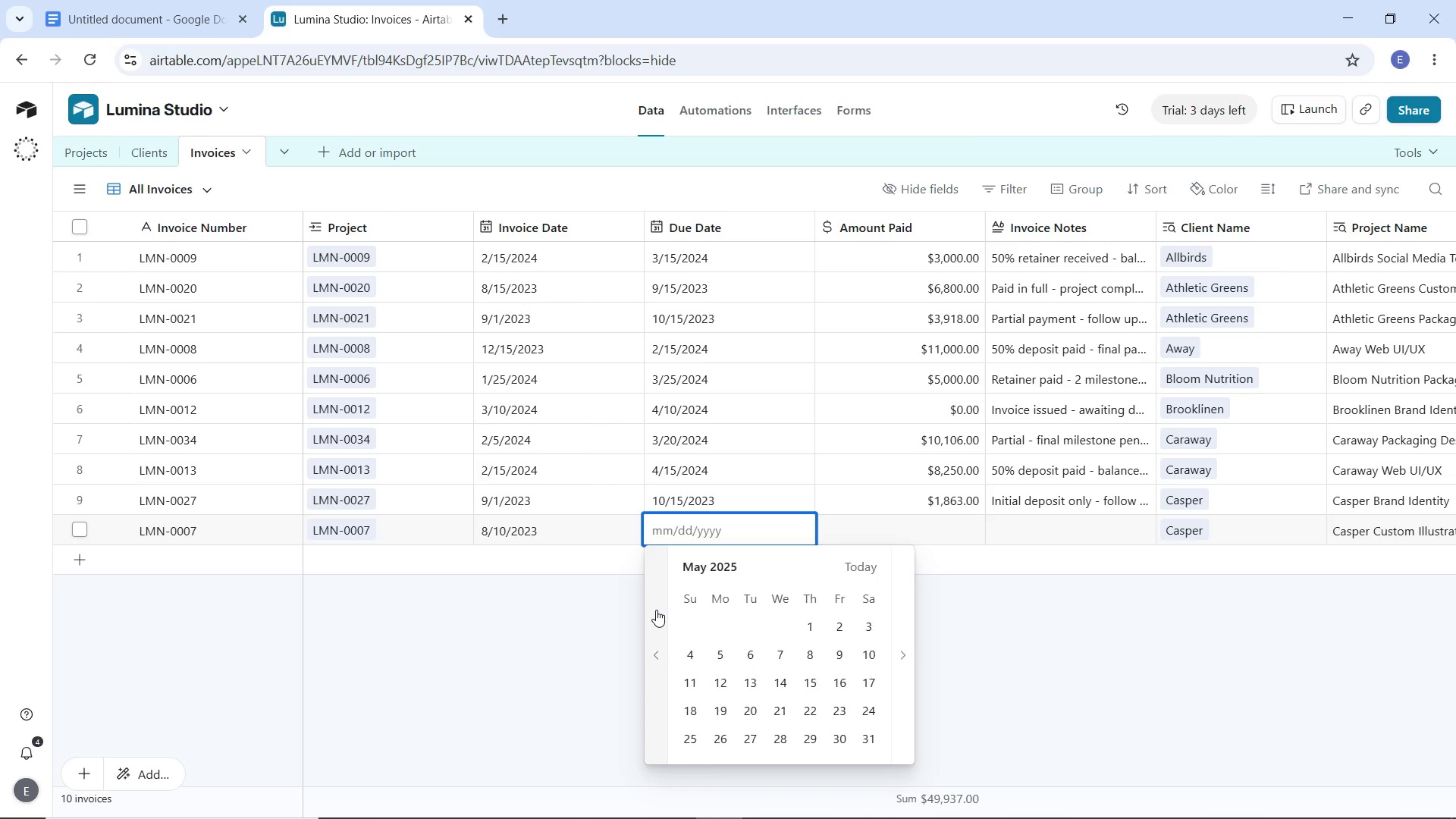 
triple_click([656, 610])
 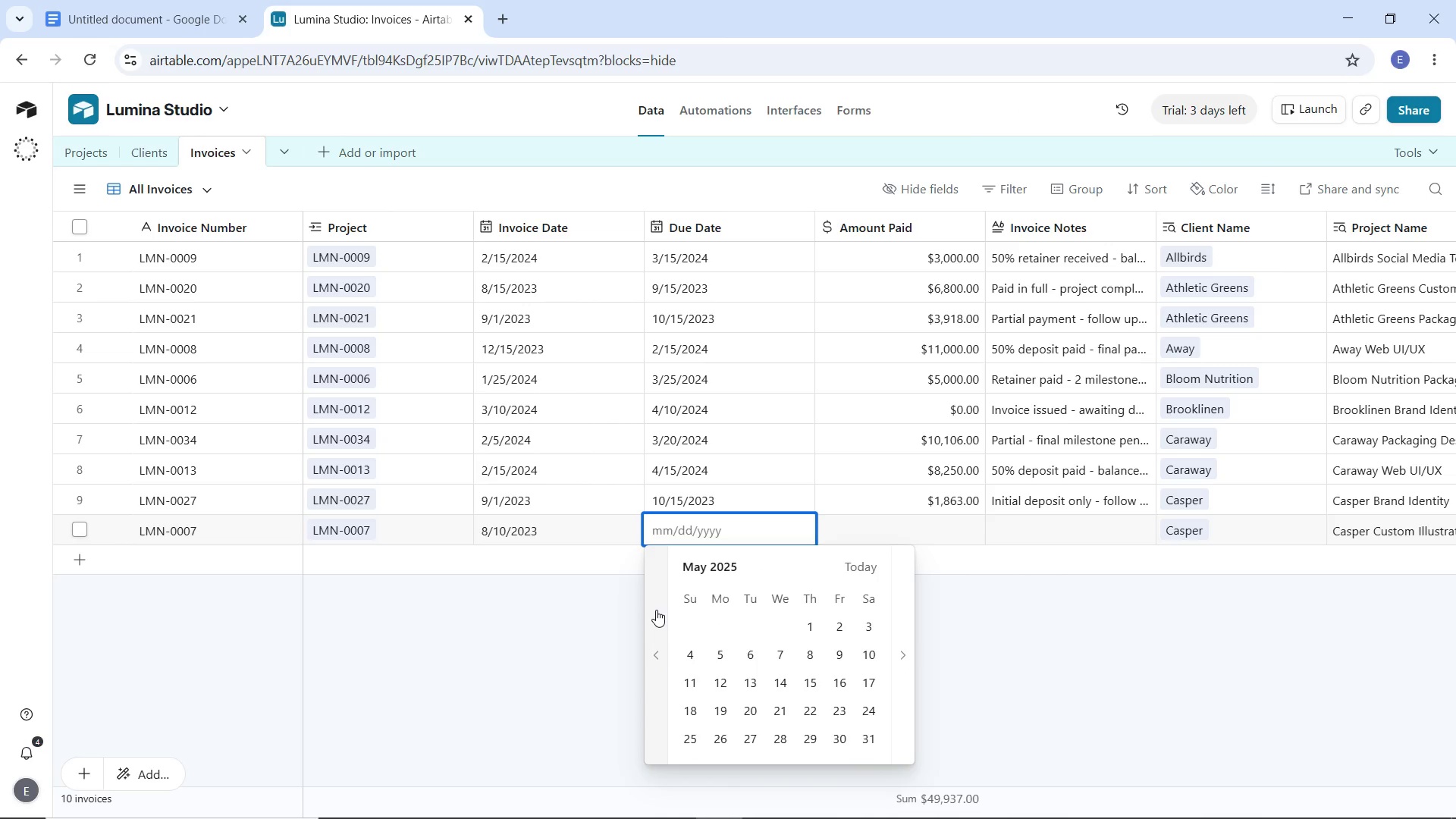 
triple_click([656, 610])
 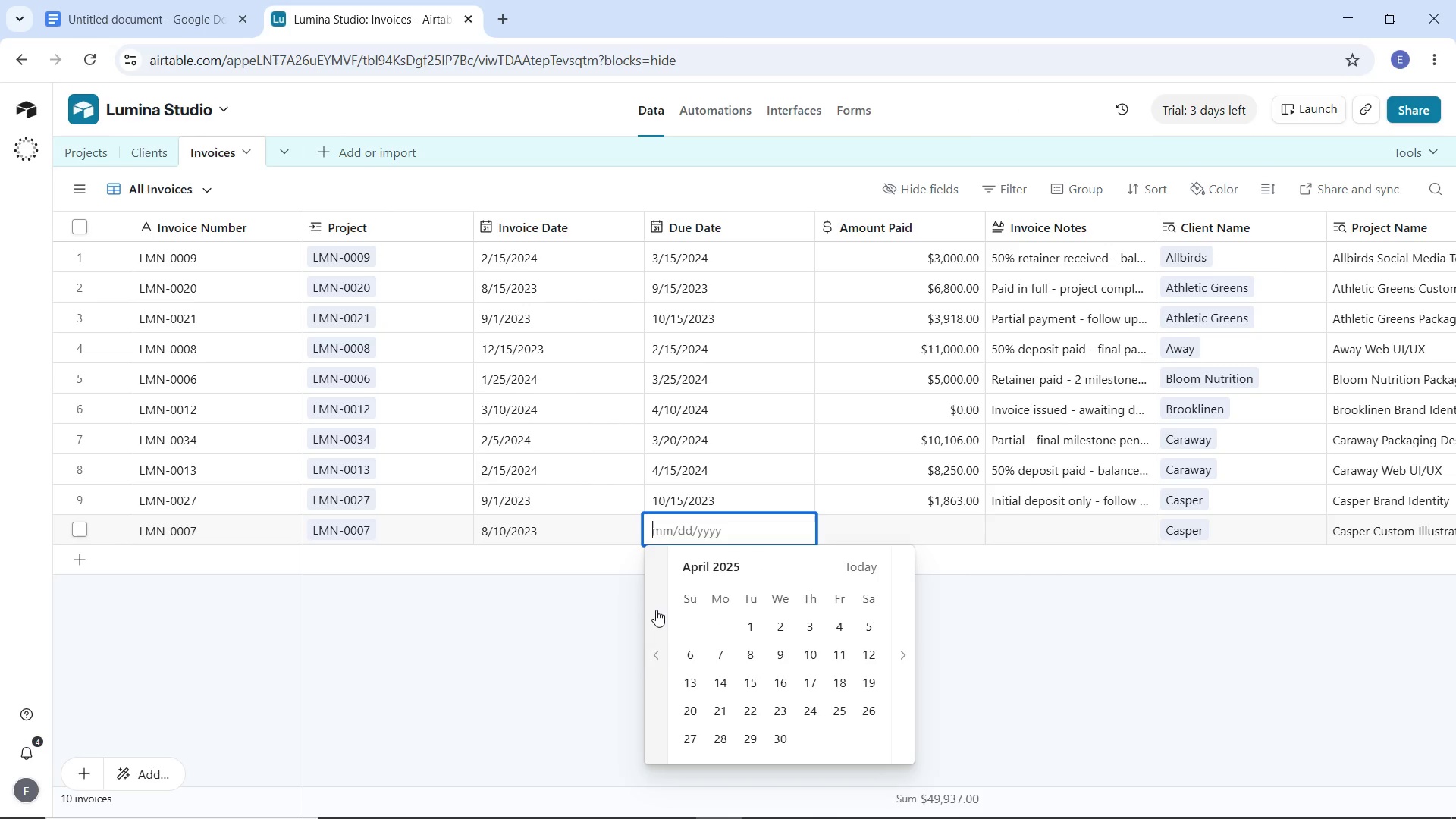 
triple_click([656, 610])
 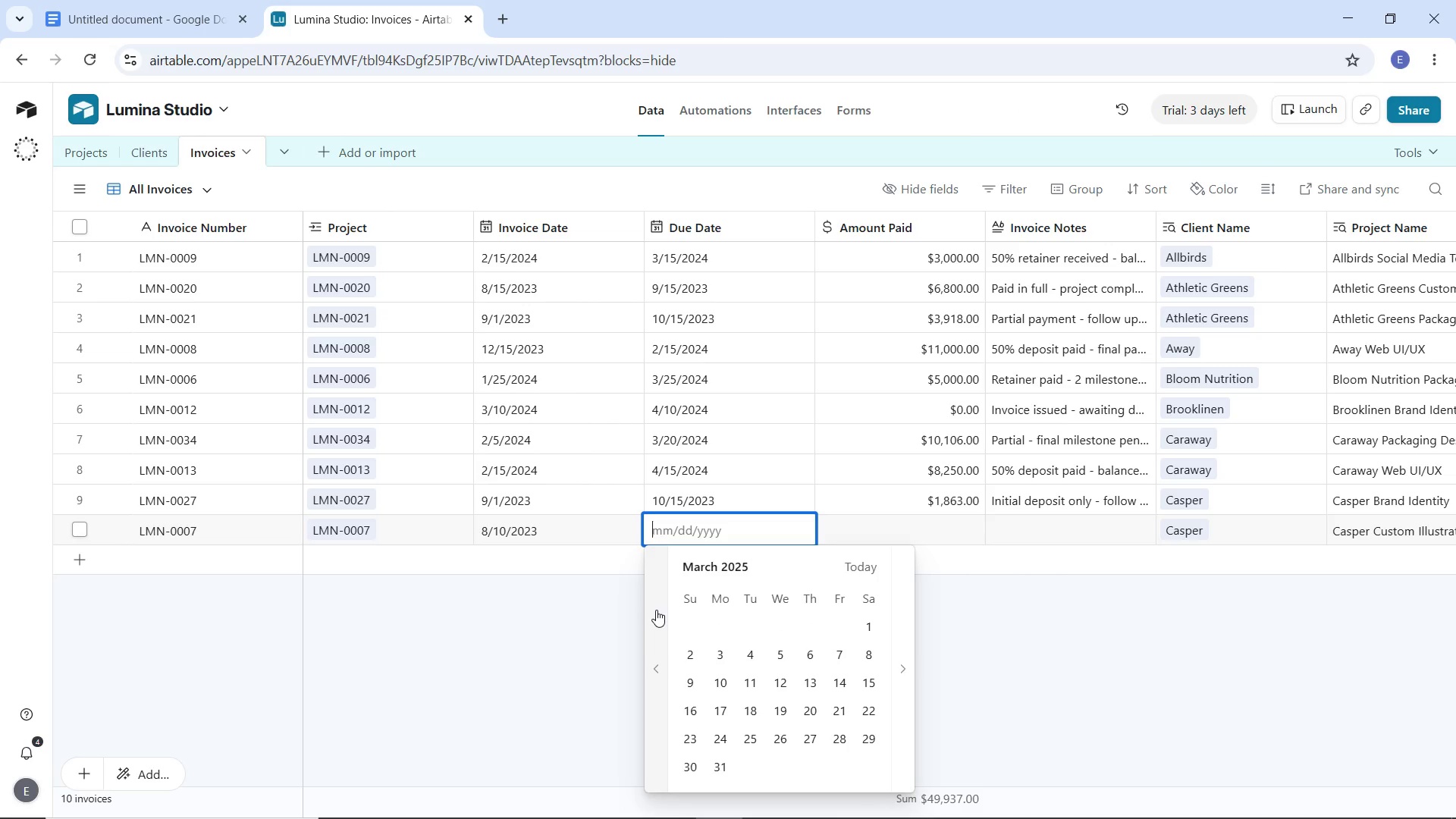 
triple_click([656, 610])
 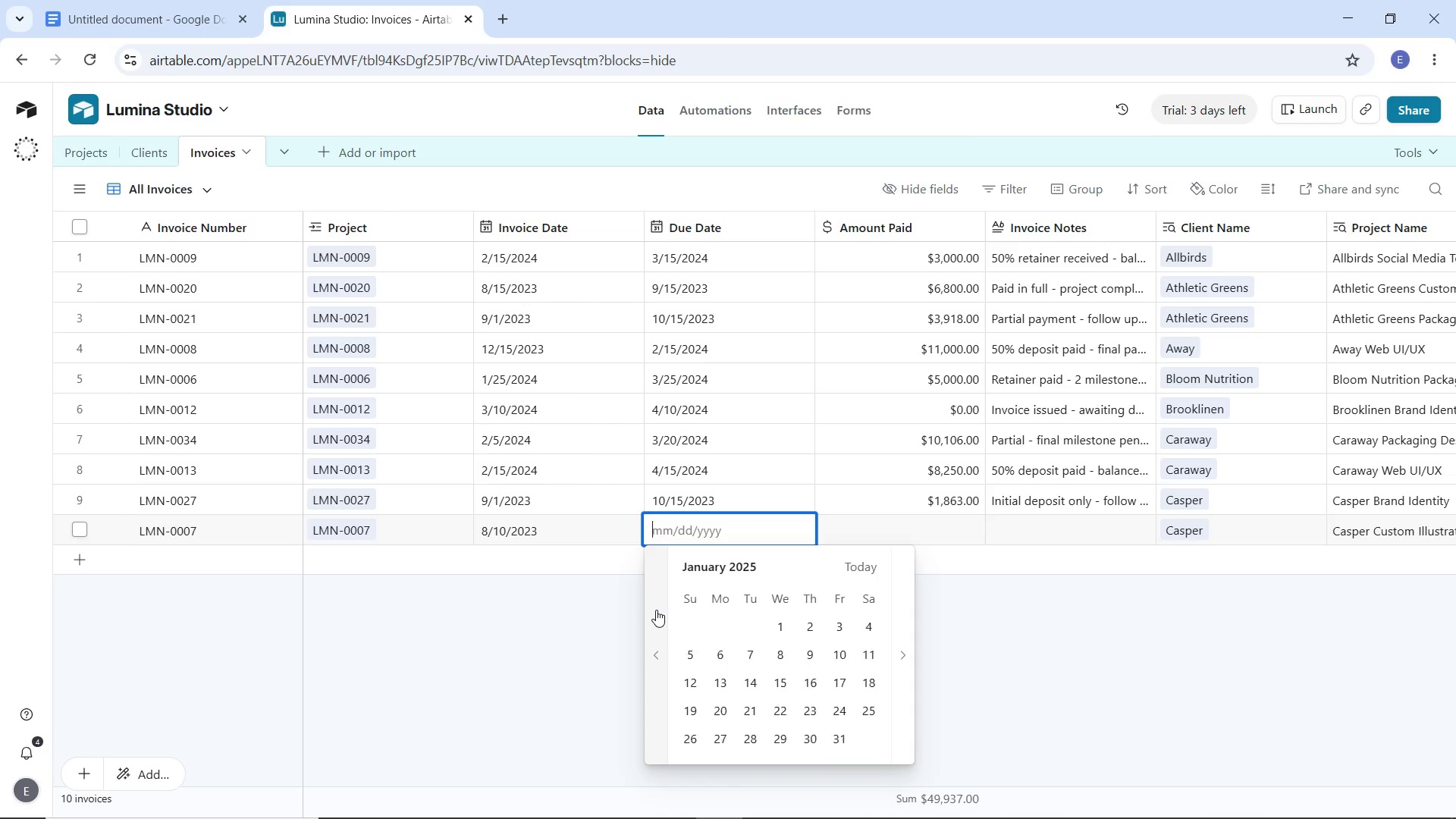 
triple_click([656, 610])
 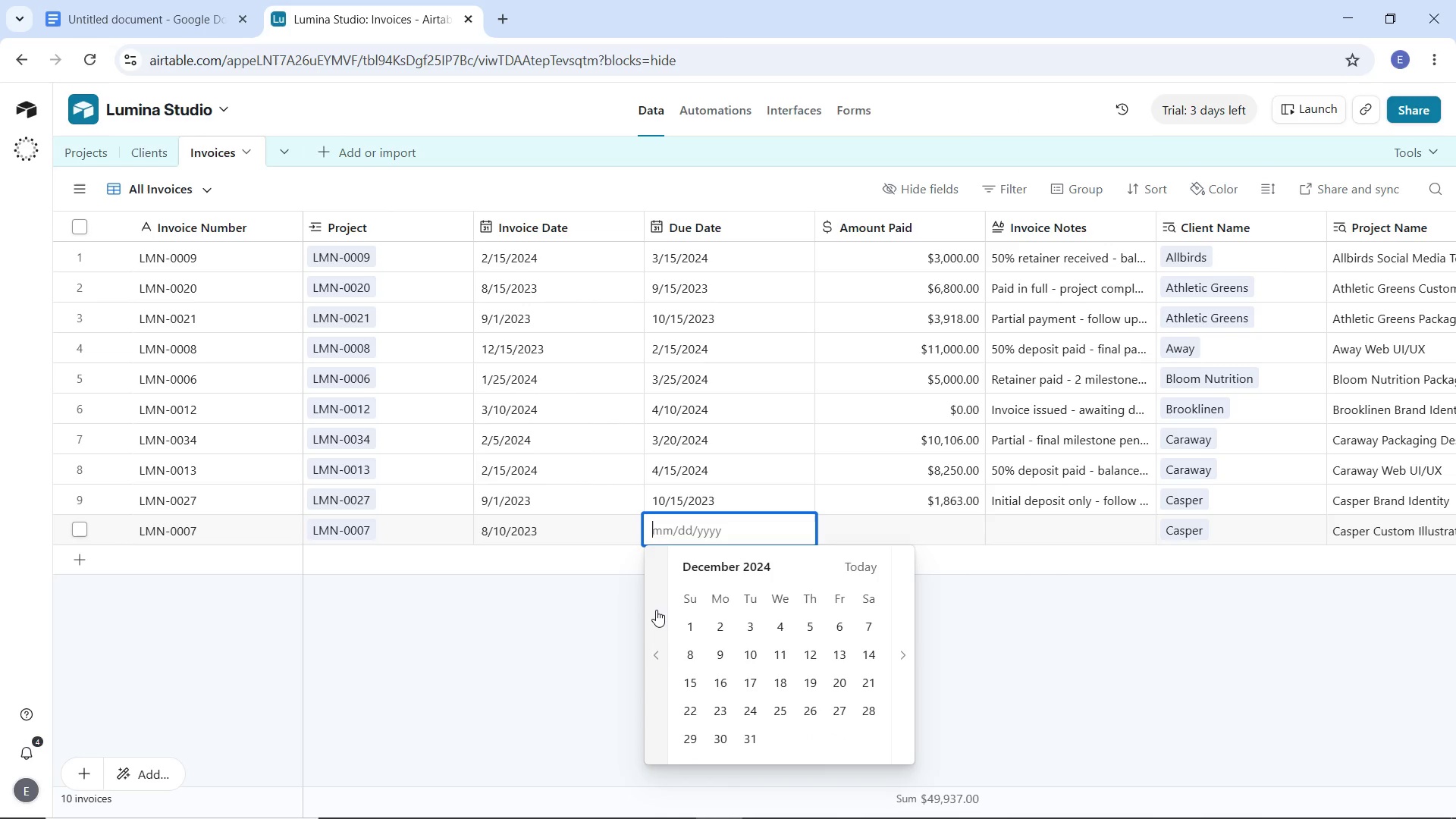 
triple_click([656, 610])
 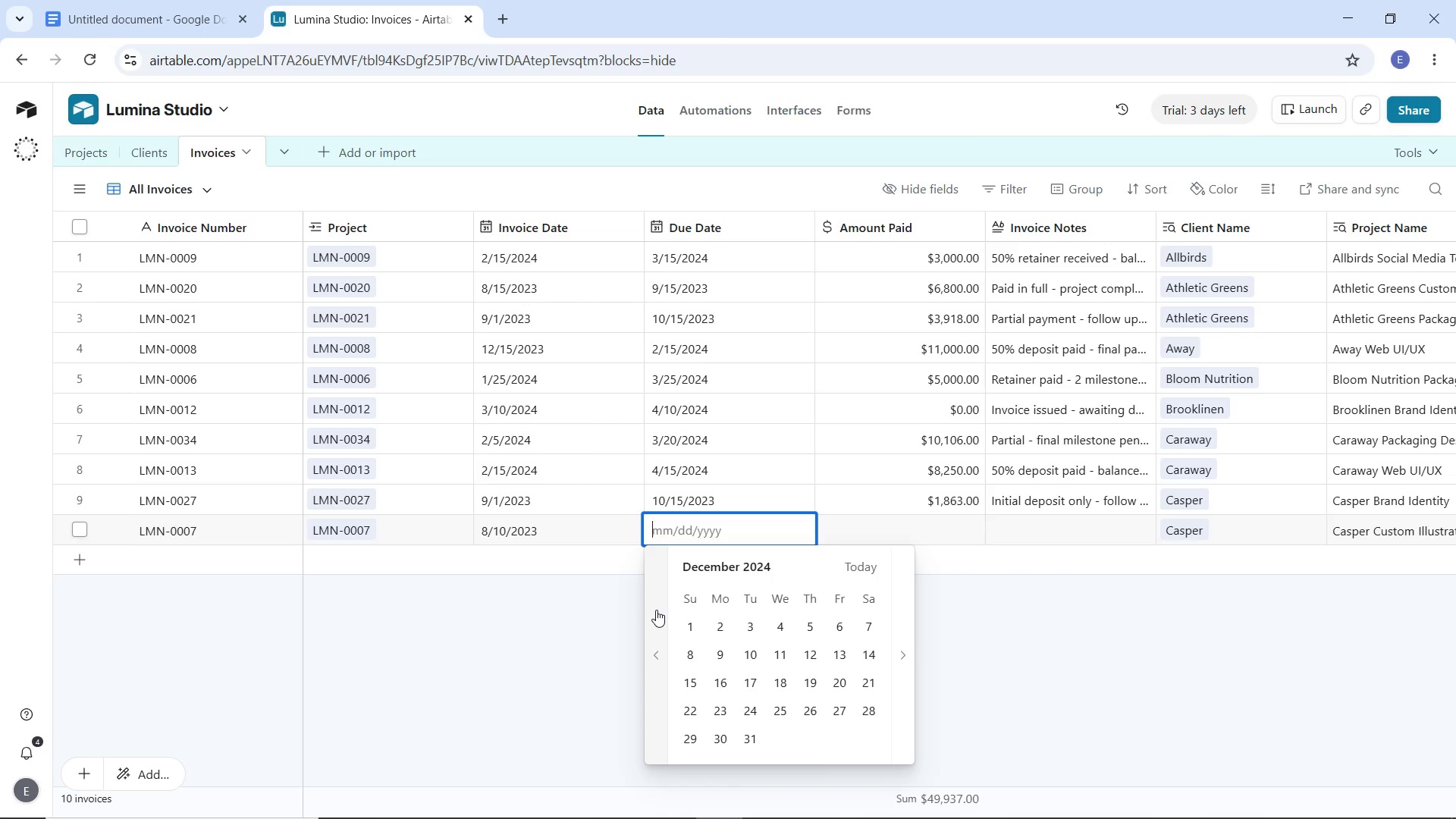 
triple_click([656, 610])
 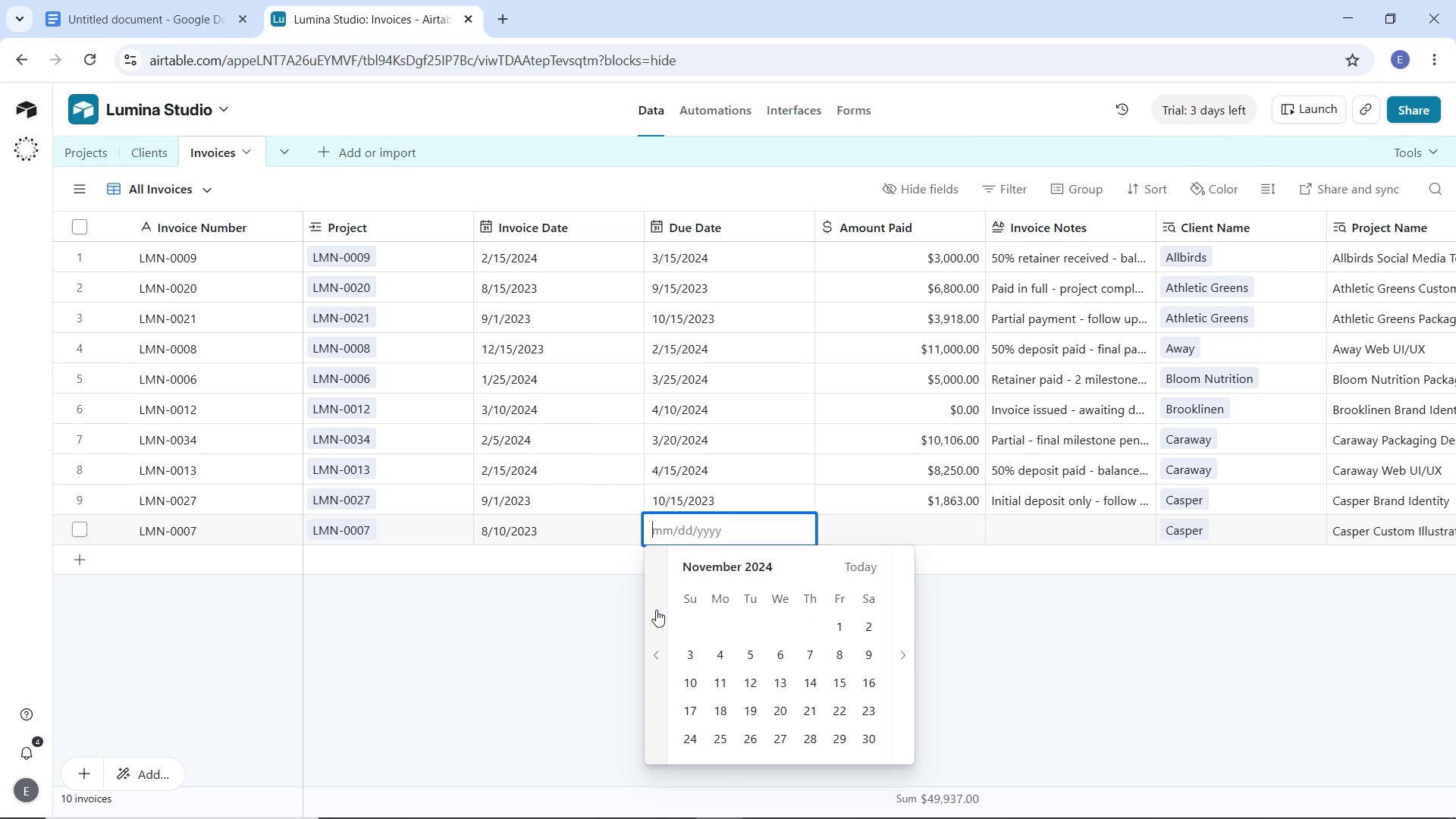 
triple_click([656, 610])
 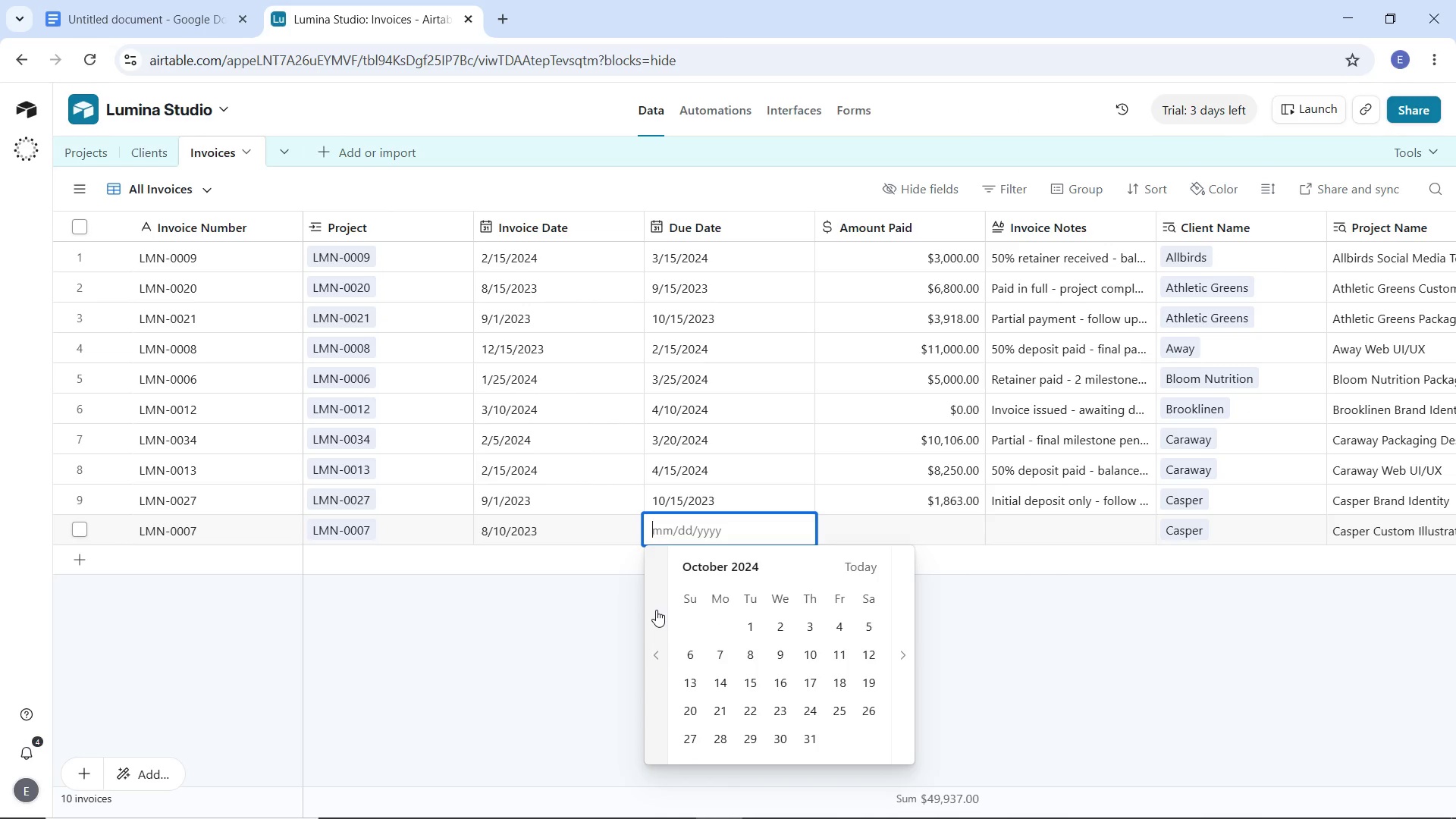 
triple_click([656, 610])
 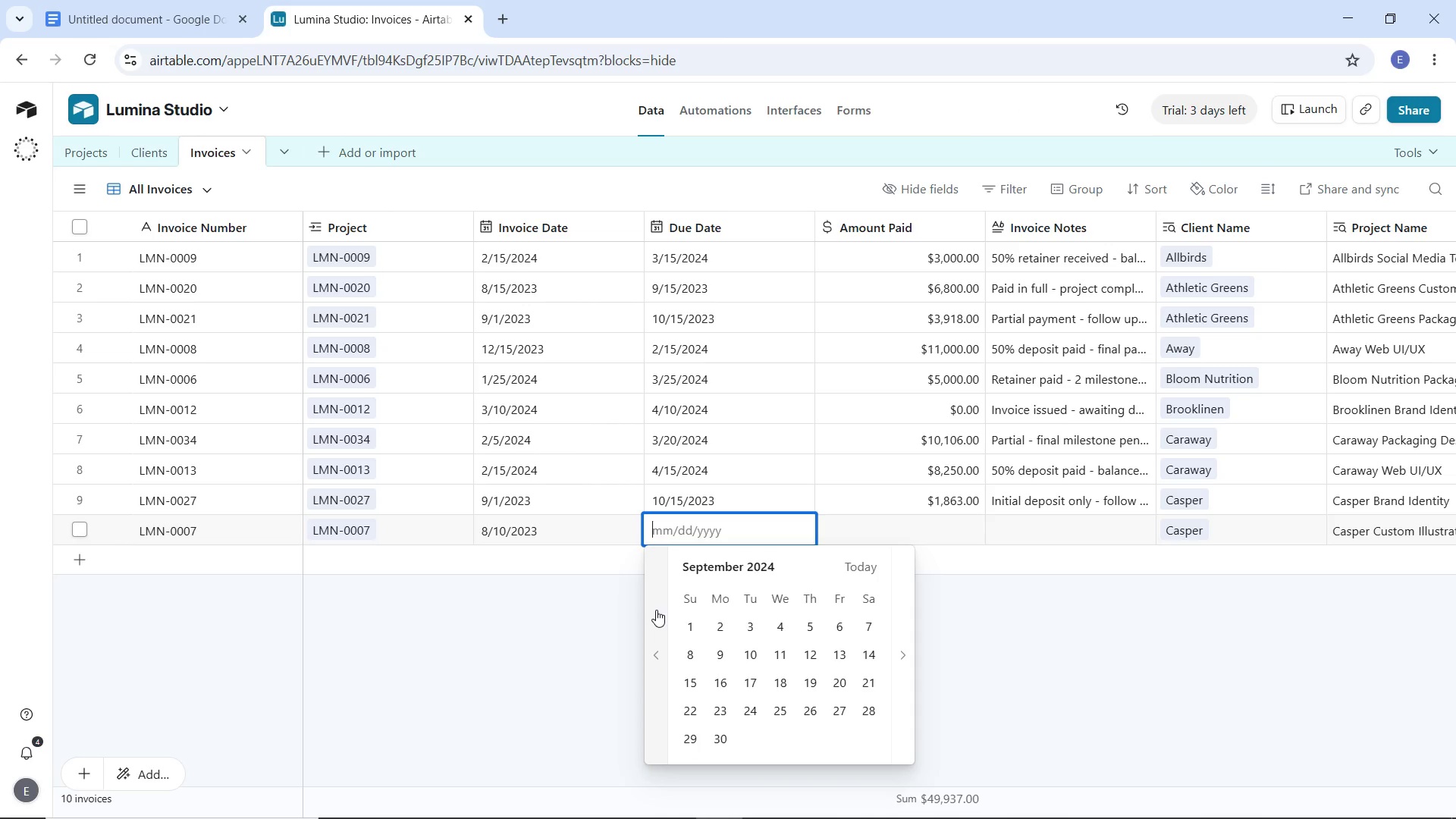 
triple_click([656, 610])
 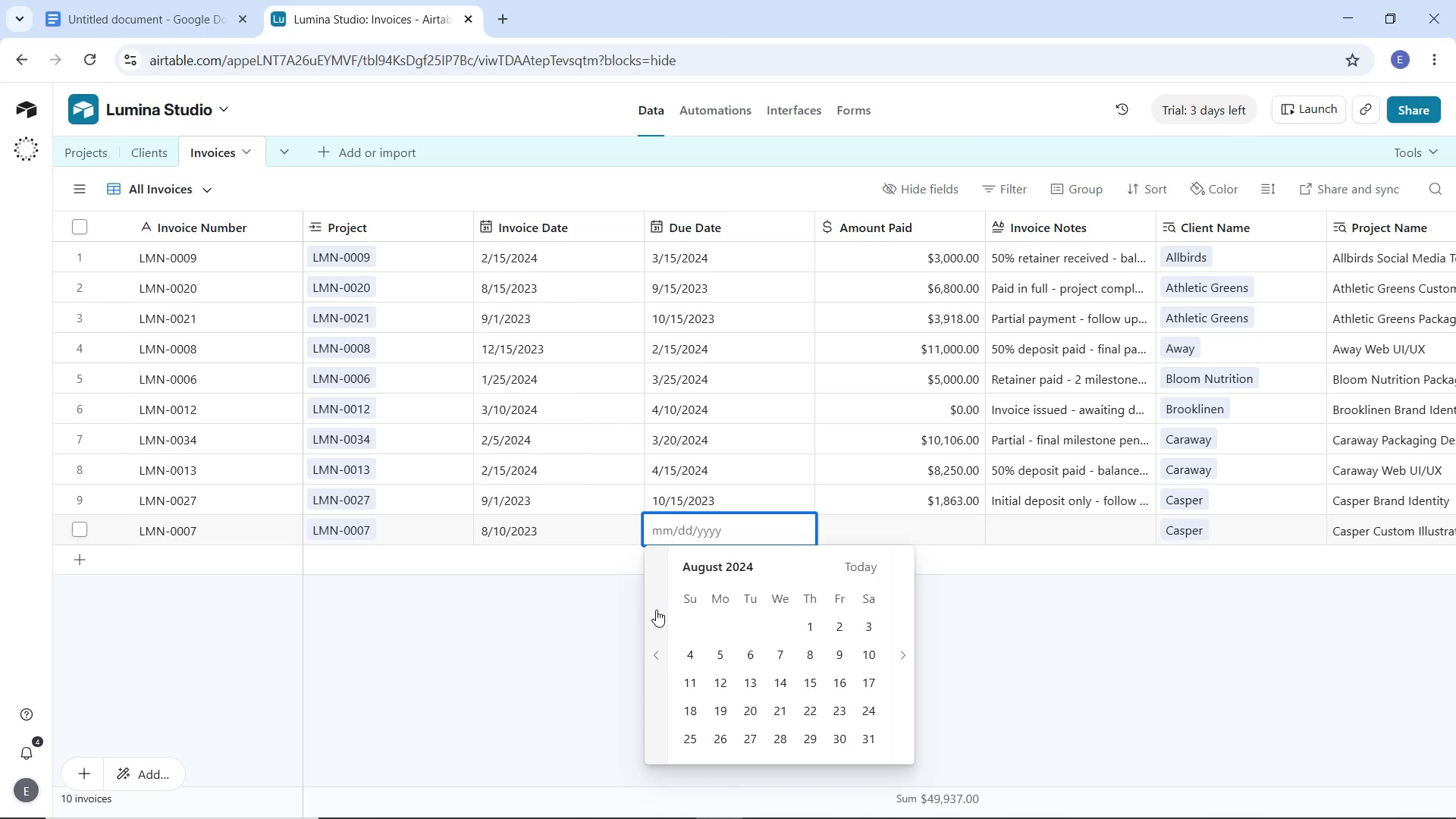 
triple_click([656, 610])
 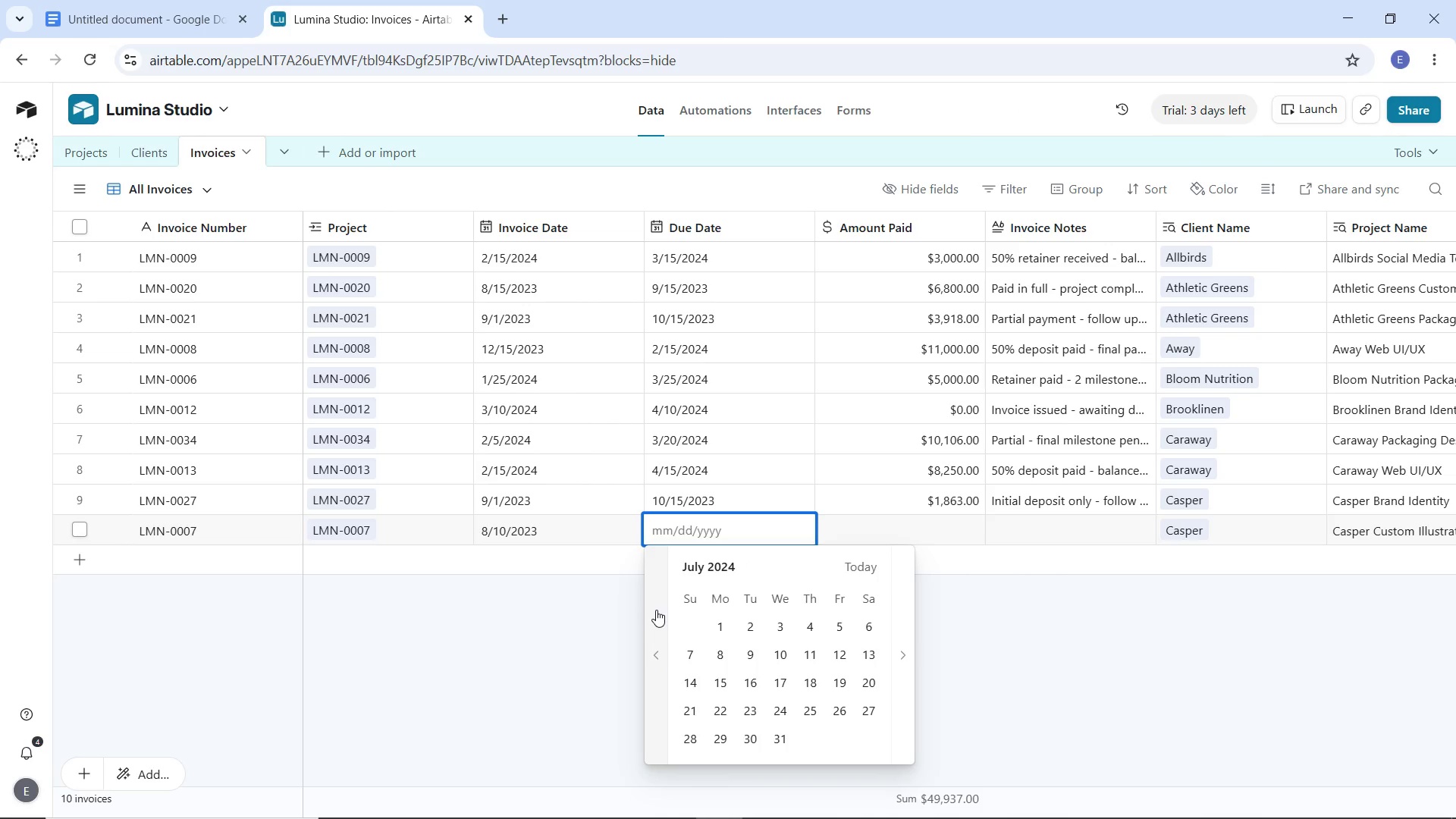 
triple_click([656, 610])
 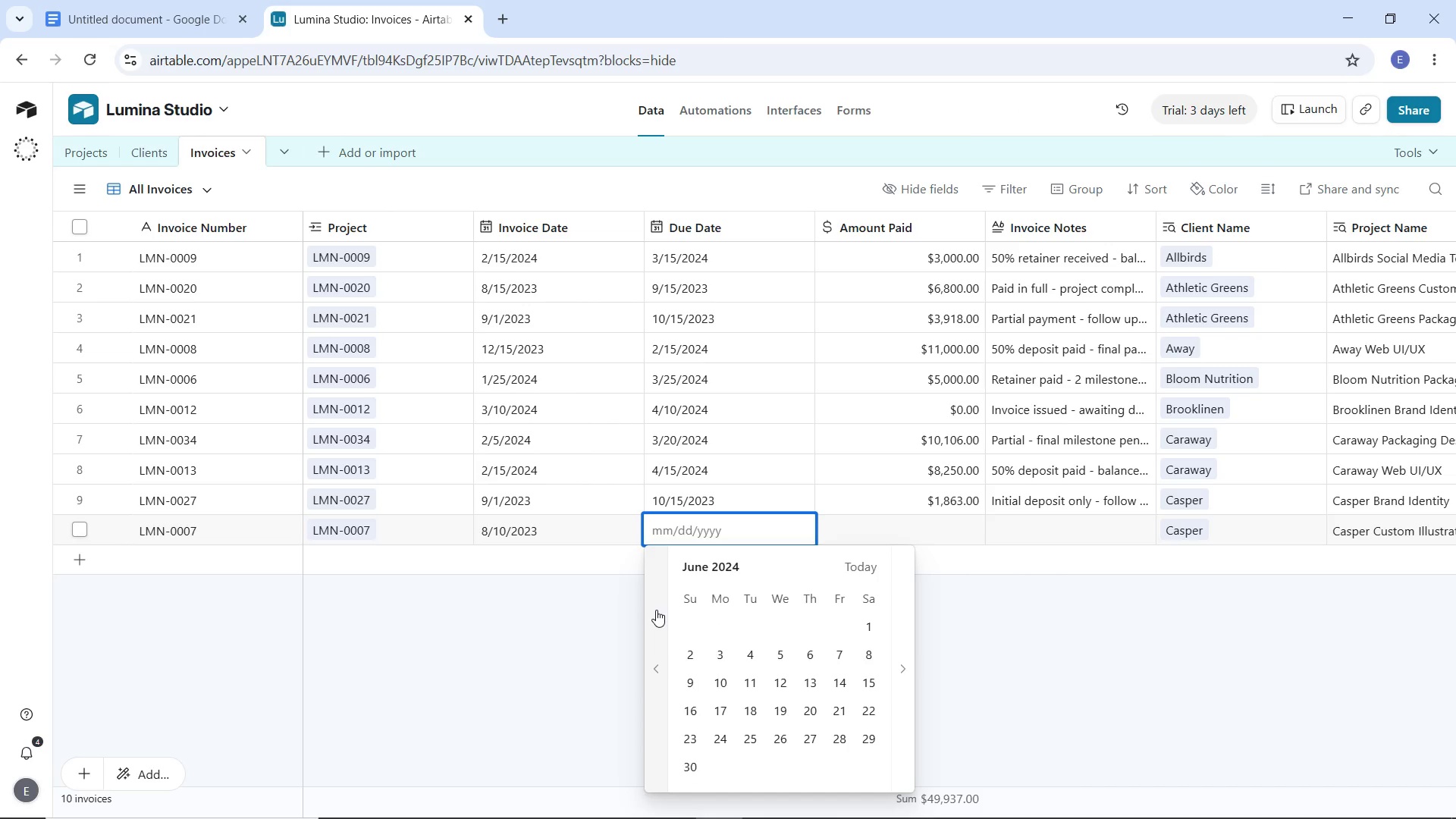 
triple_click([656, 610])
 